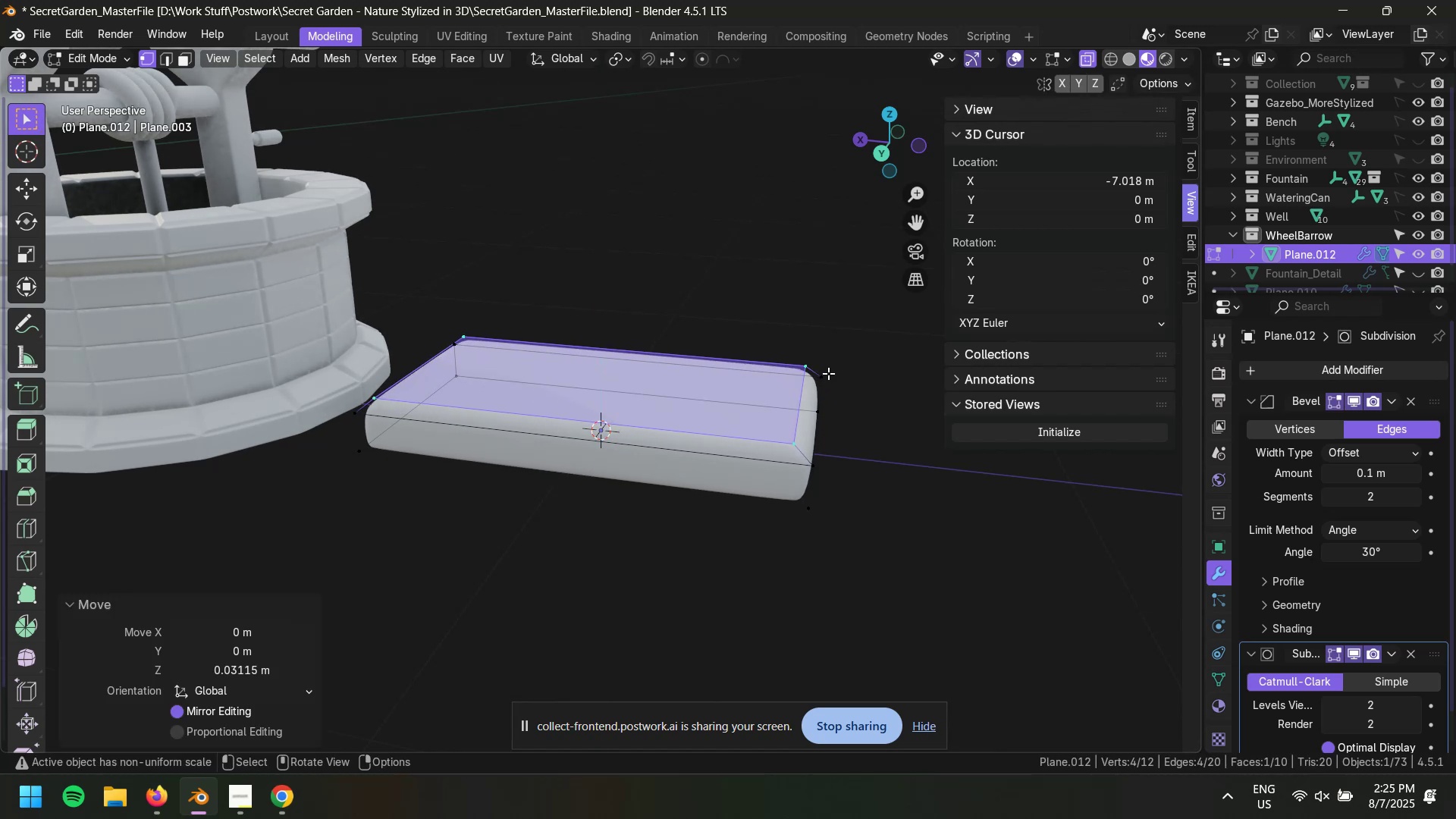 
type(ezz)
 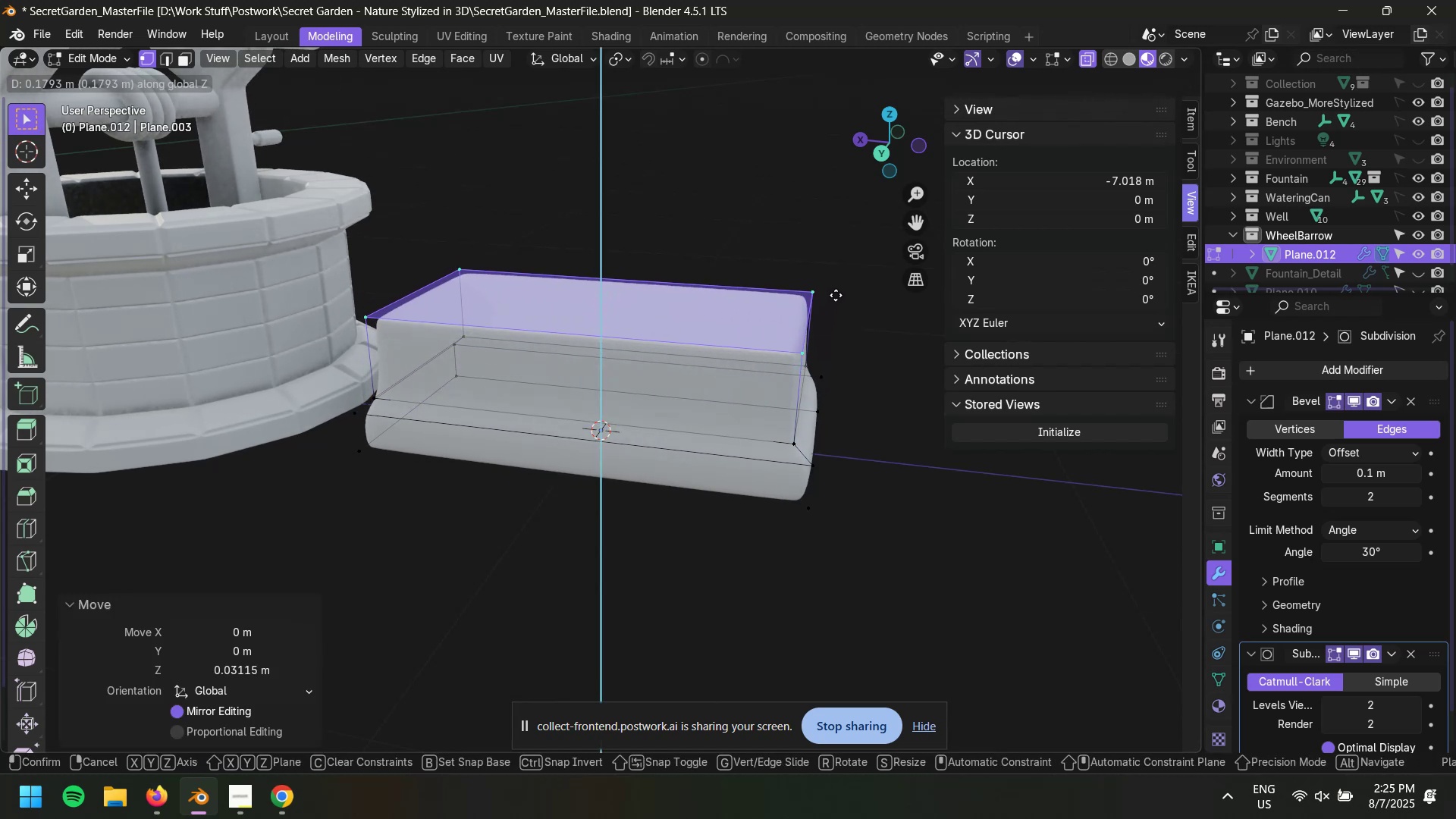 
wait(5.5)
 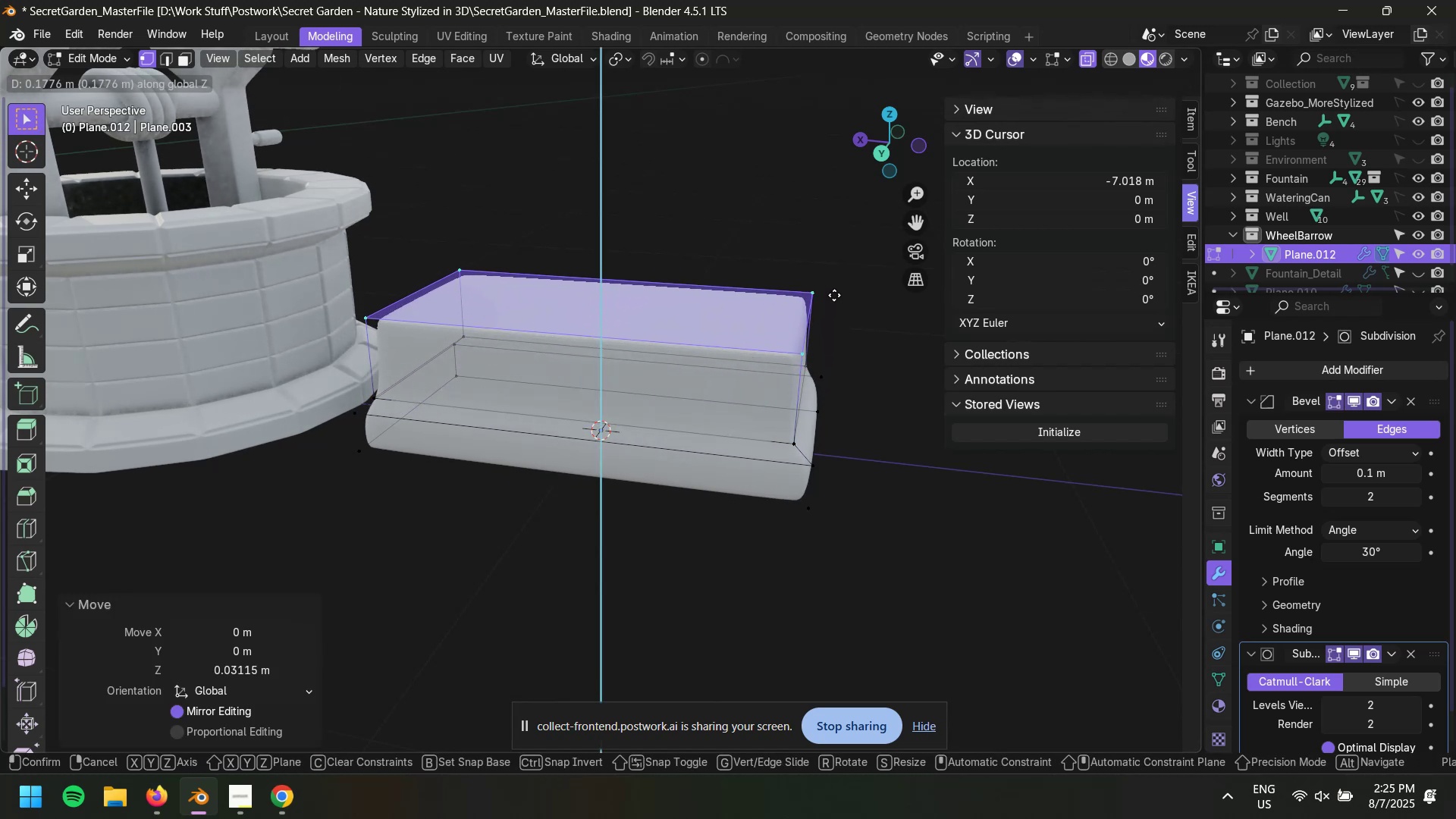 
left_click([838, 293])
 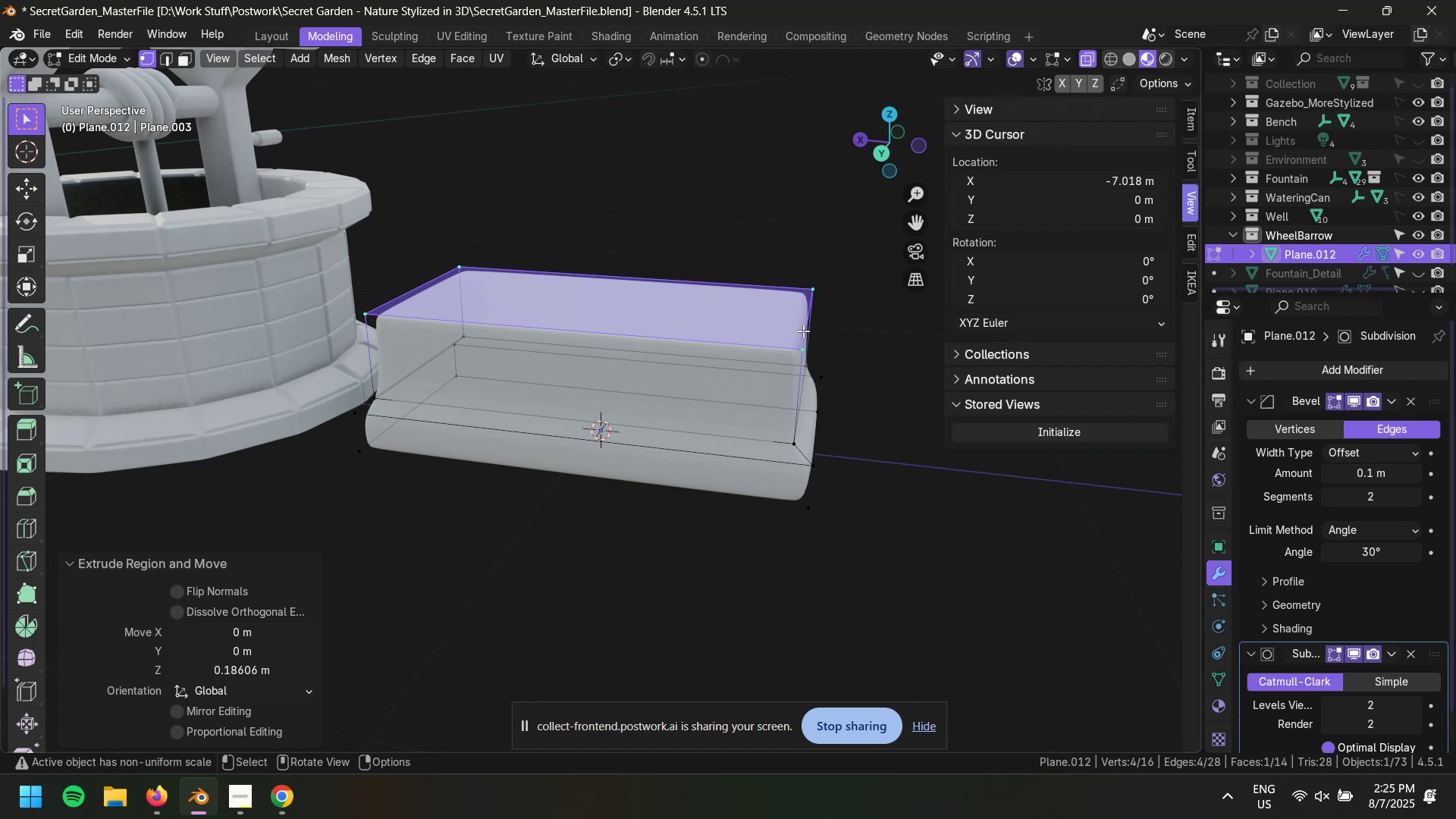 
type(ezzs)
 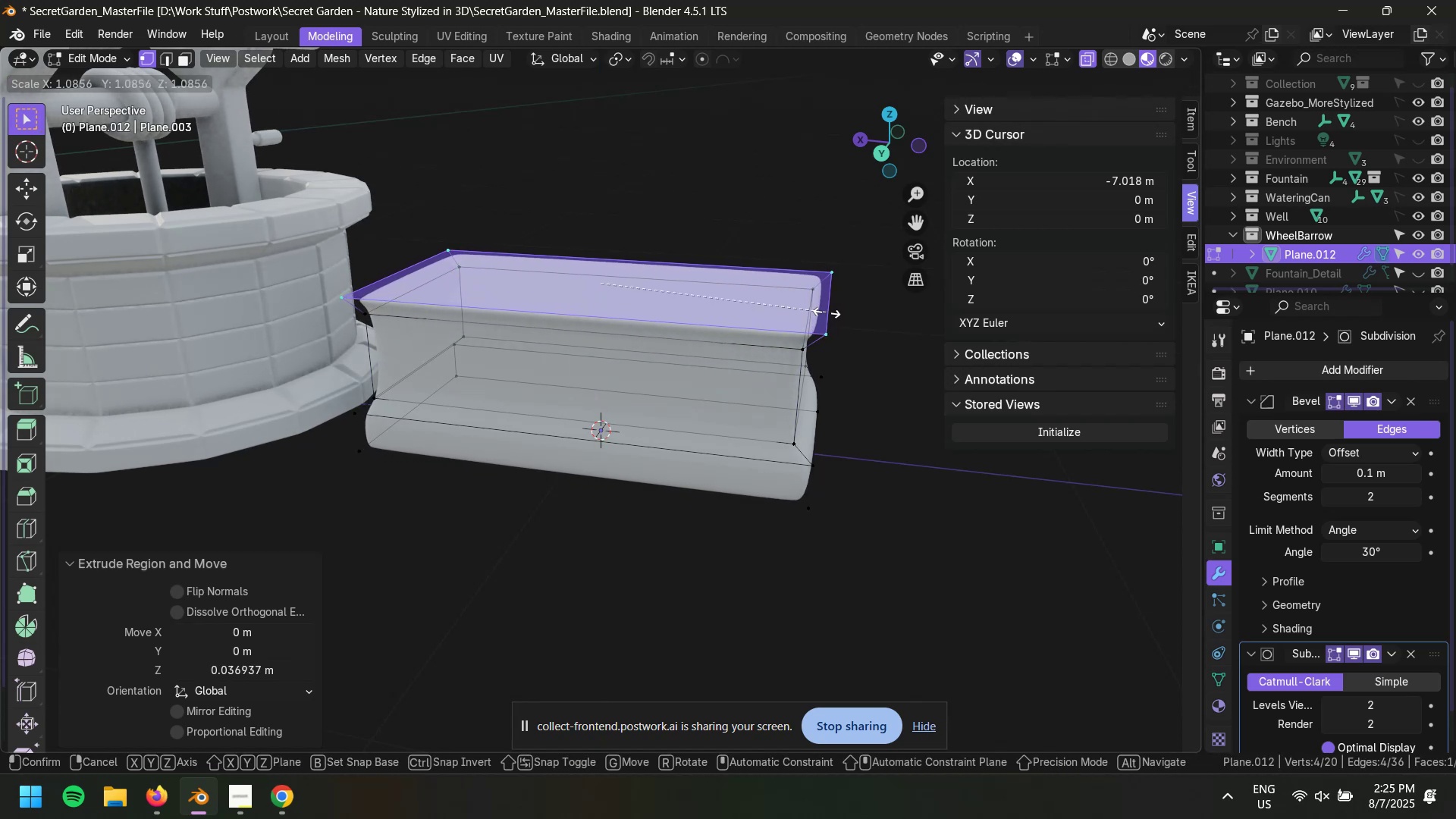 
left_click([824, 312])
 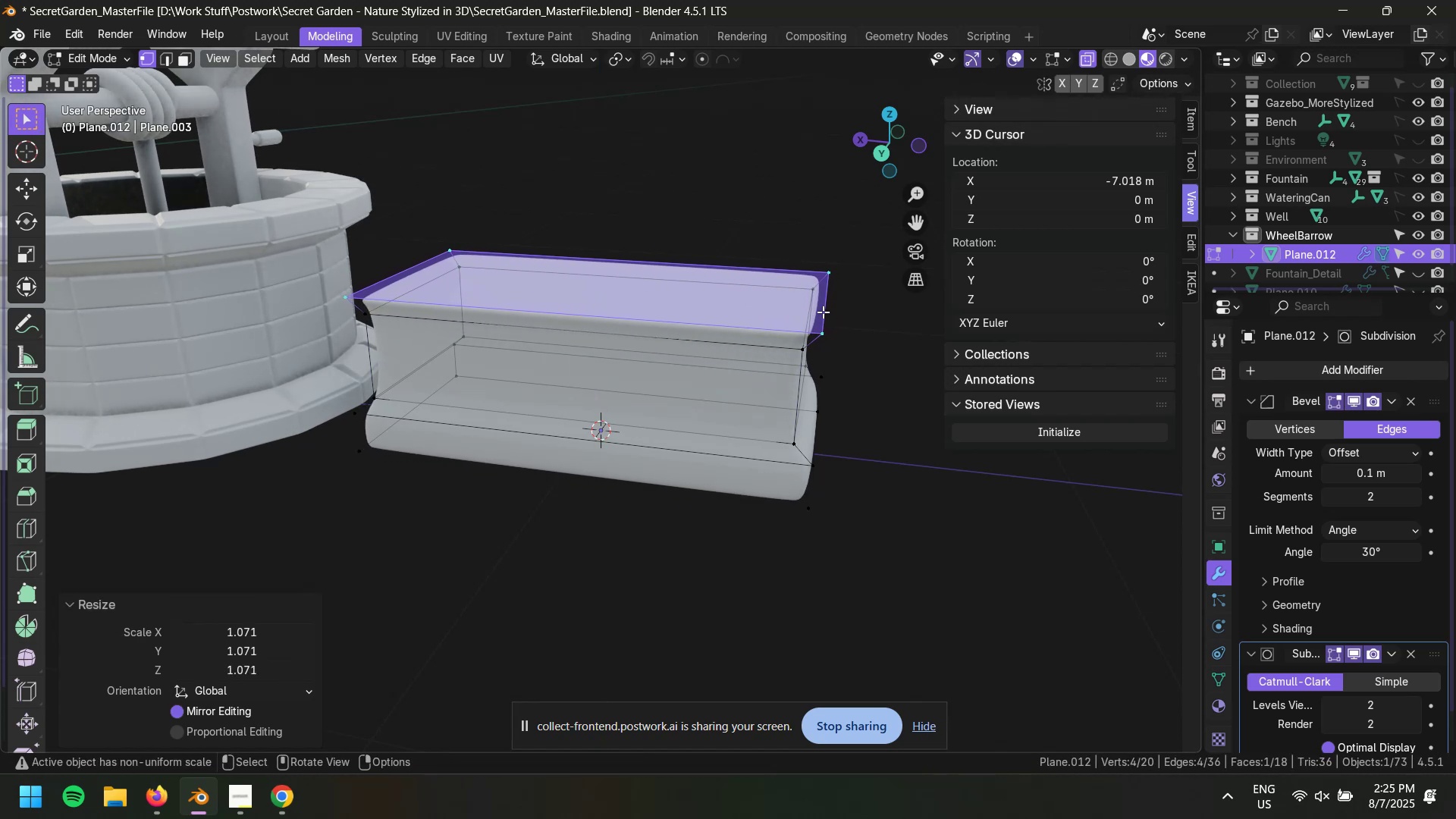 
type(ezz)
 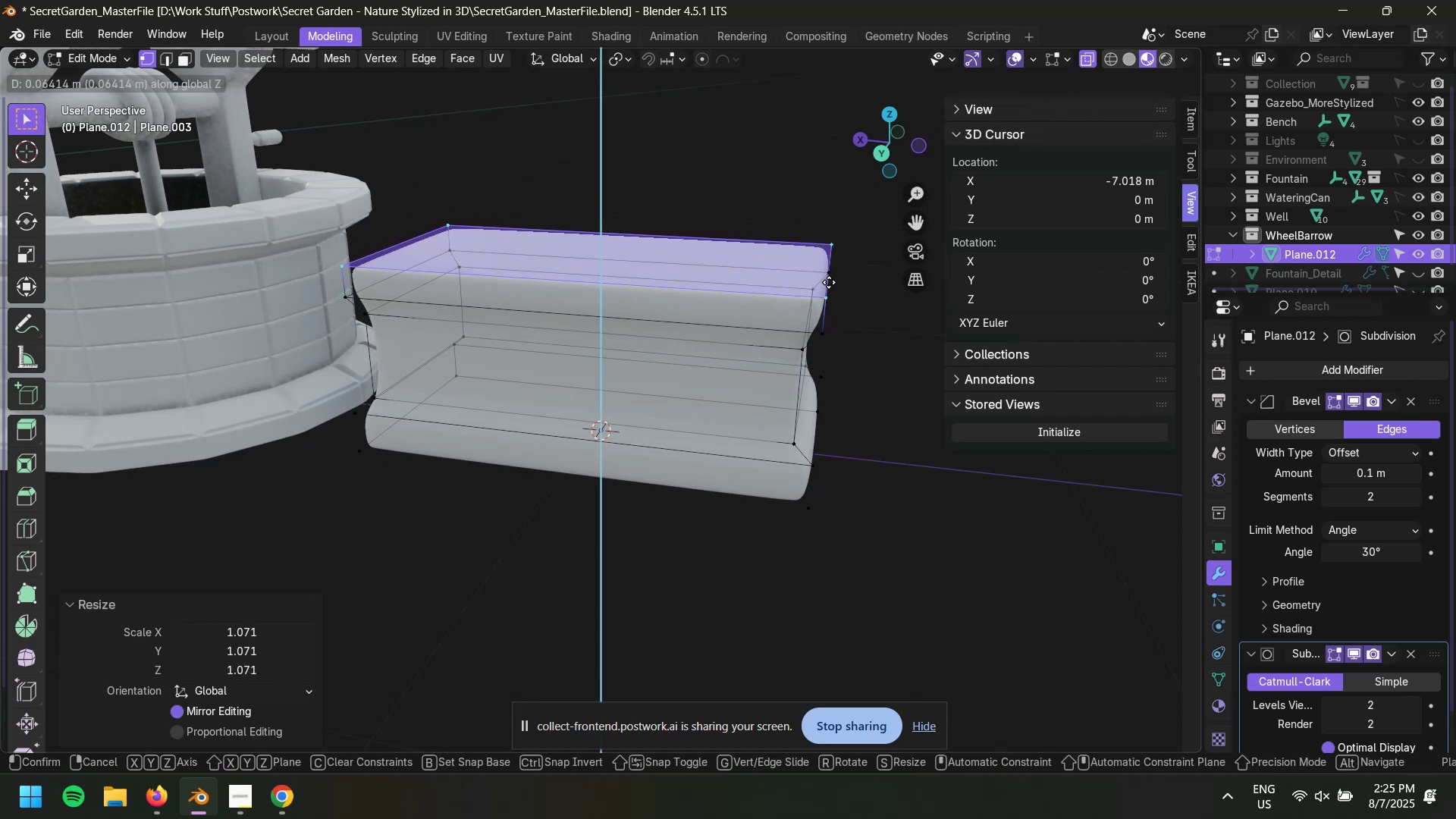 
left_click([830, 280])
 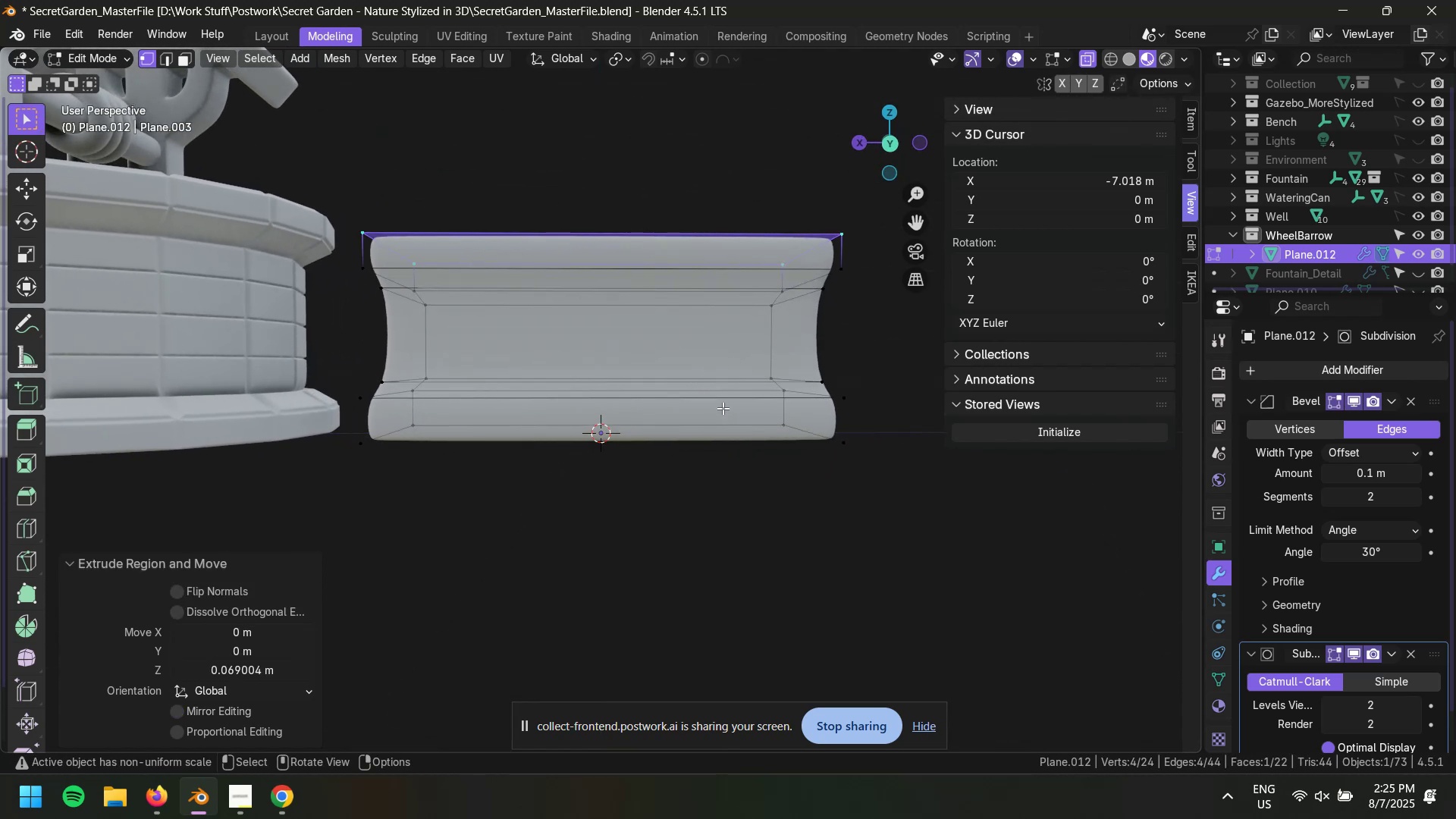 
wait(5.52)
 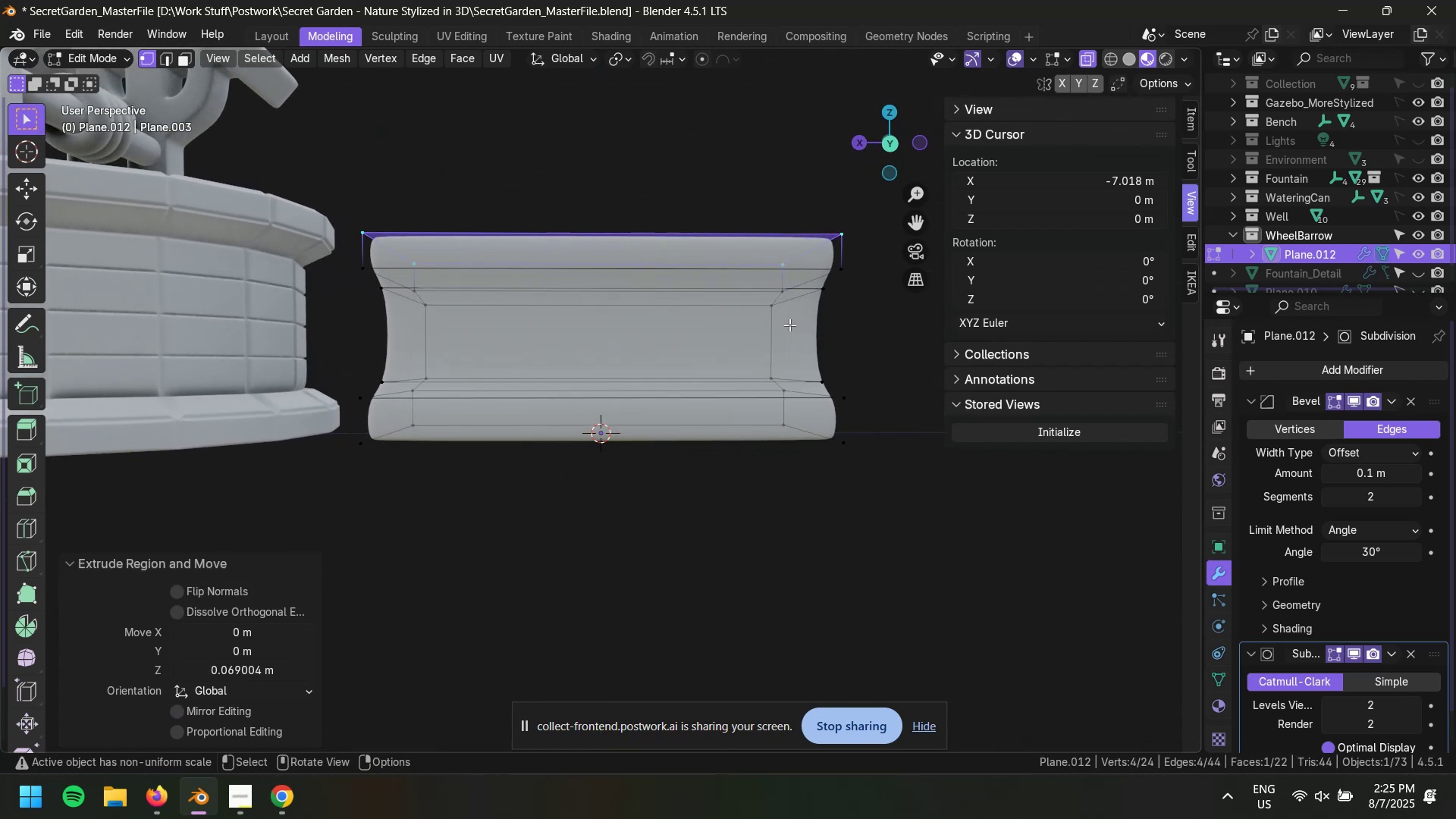 
left_click([890, 150])
 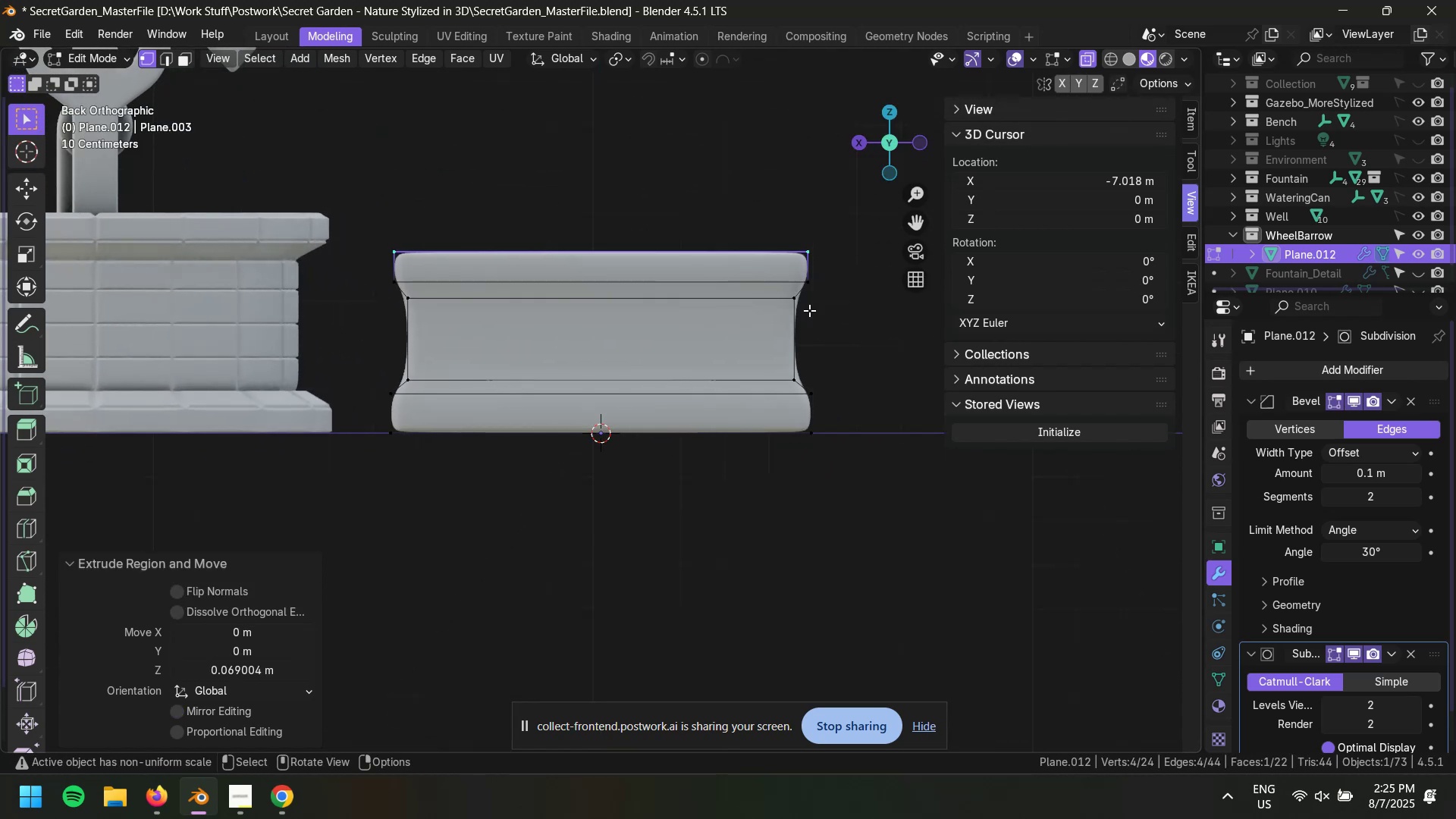 
scroll: coordinate [742, 374], scroll_direction: up, amount: 1.0
 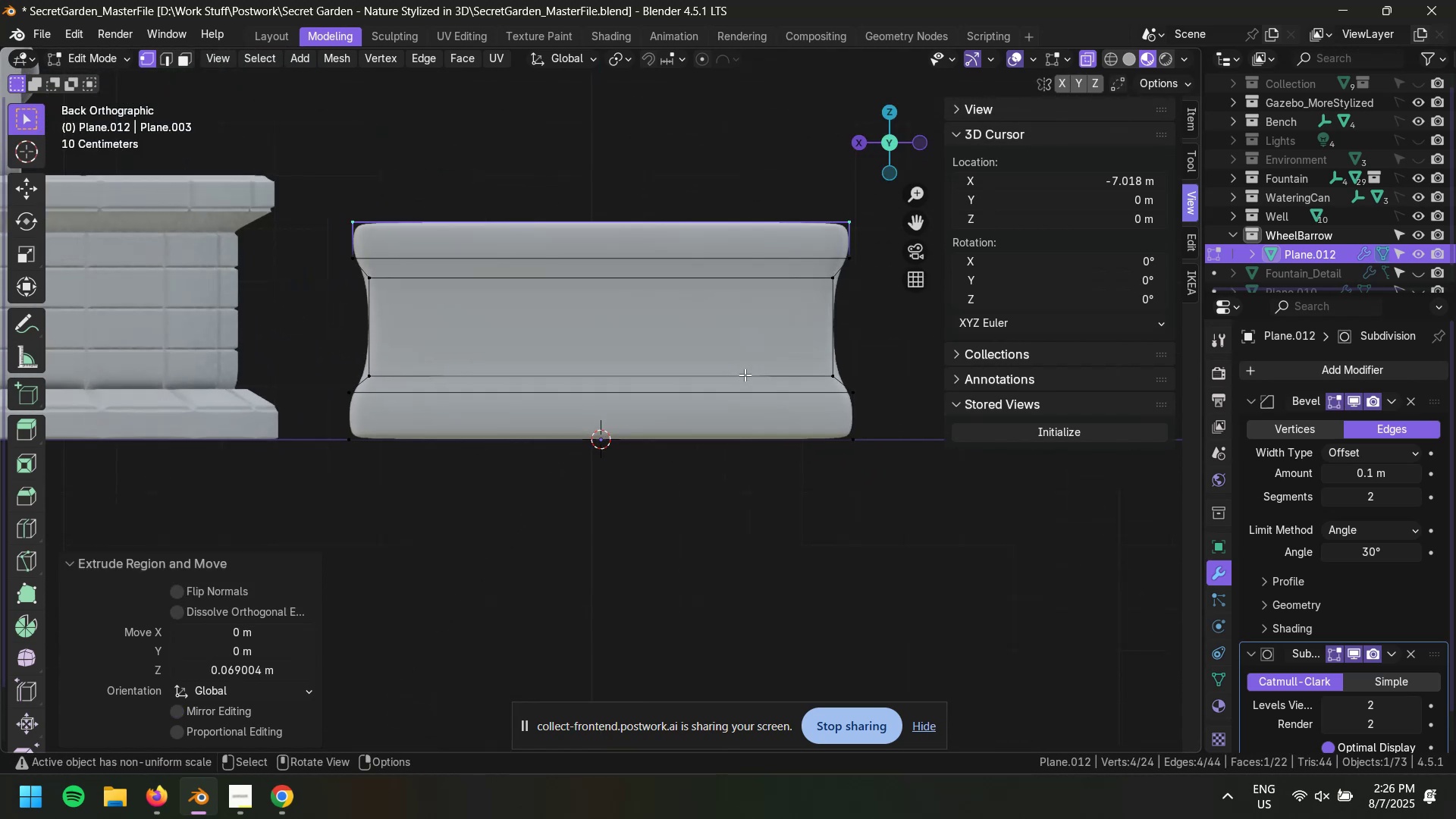 
hold_key(key=ShiftLeft, duration=0.47)
 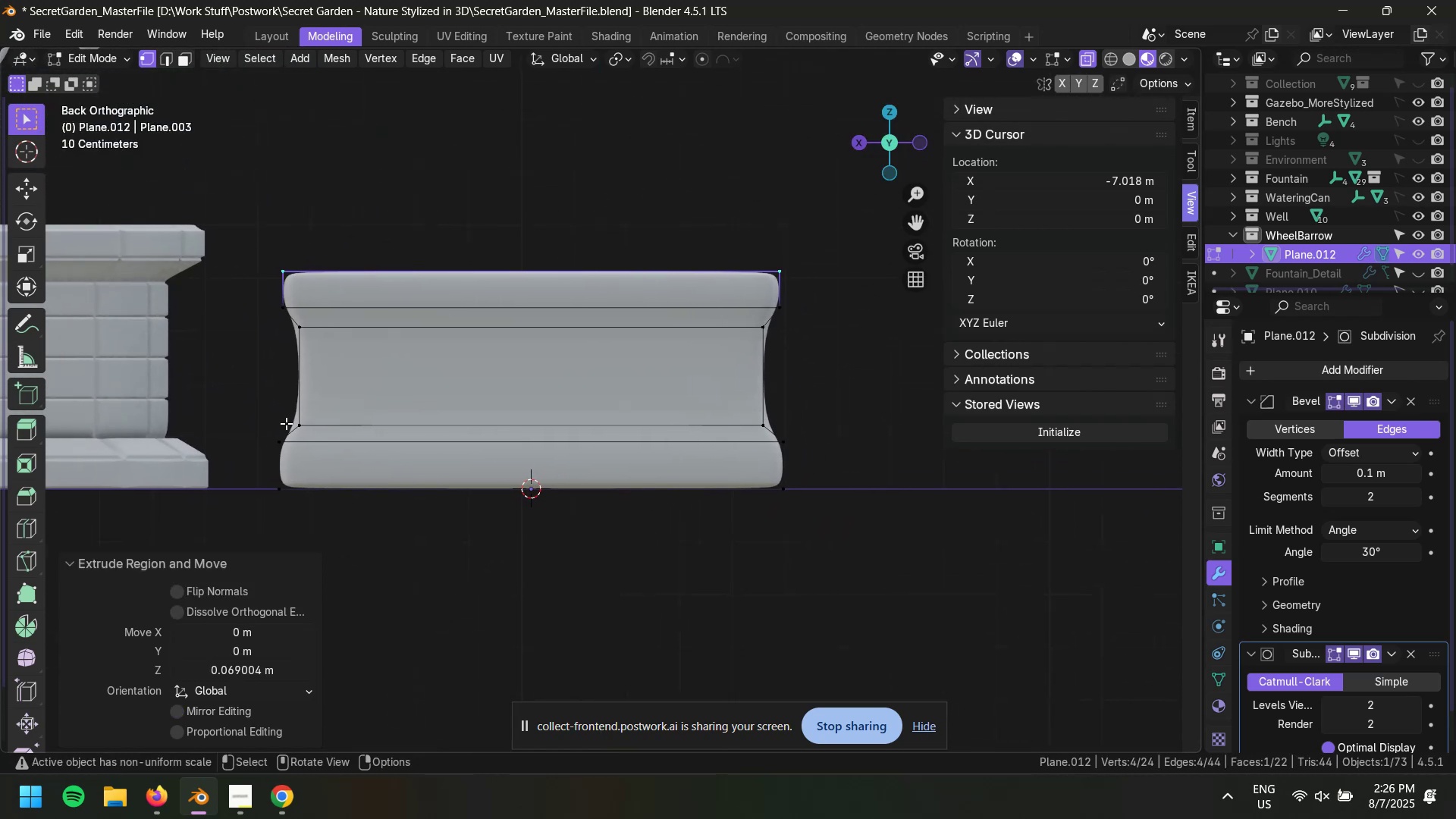 
left_click_drag(start_coordinate=[231, 405], to_coordinate=[833, 206])
 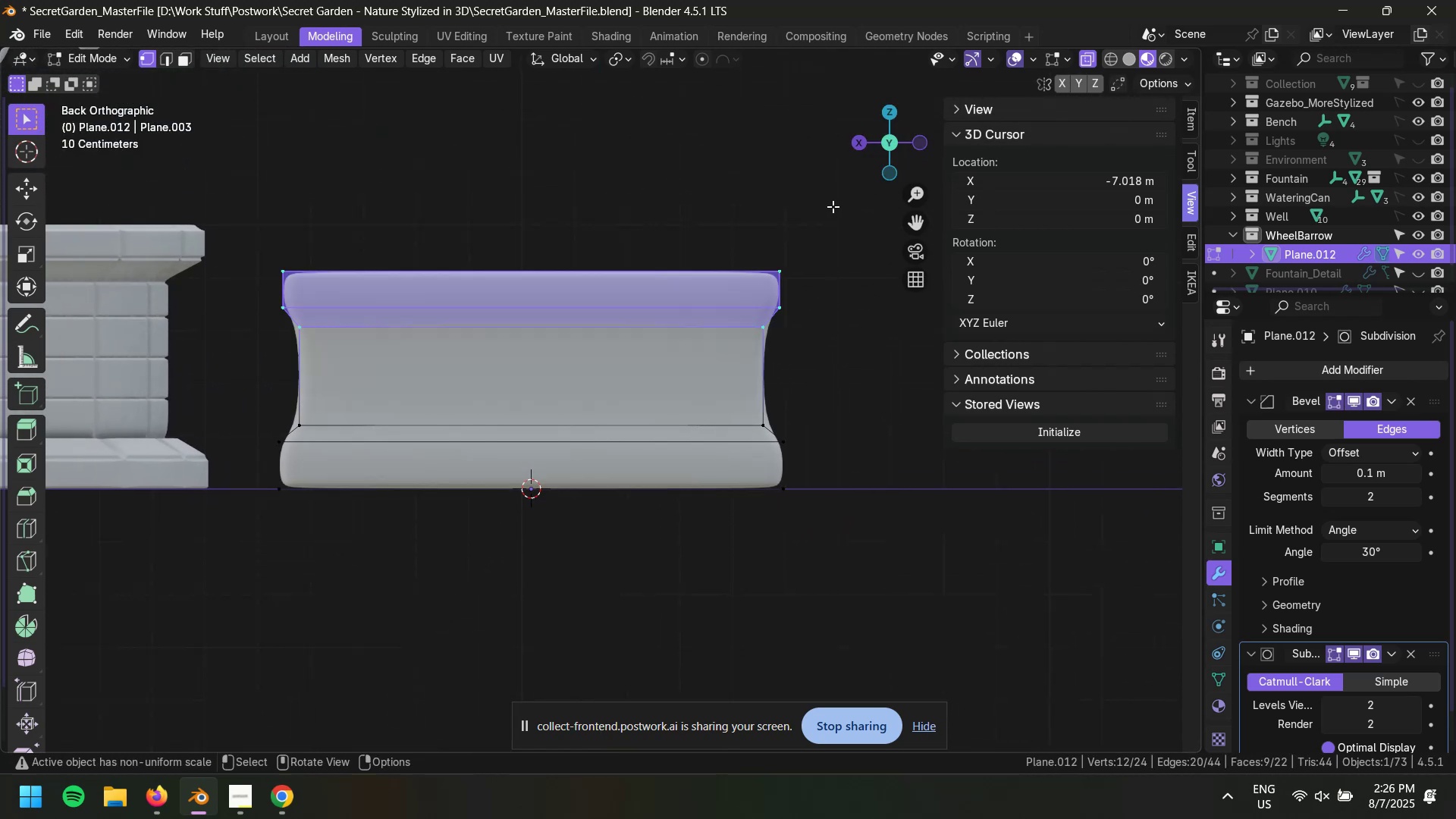 
type(gz)
 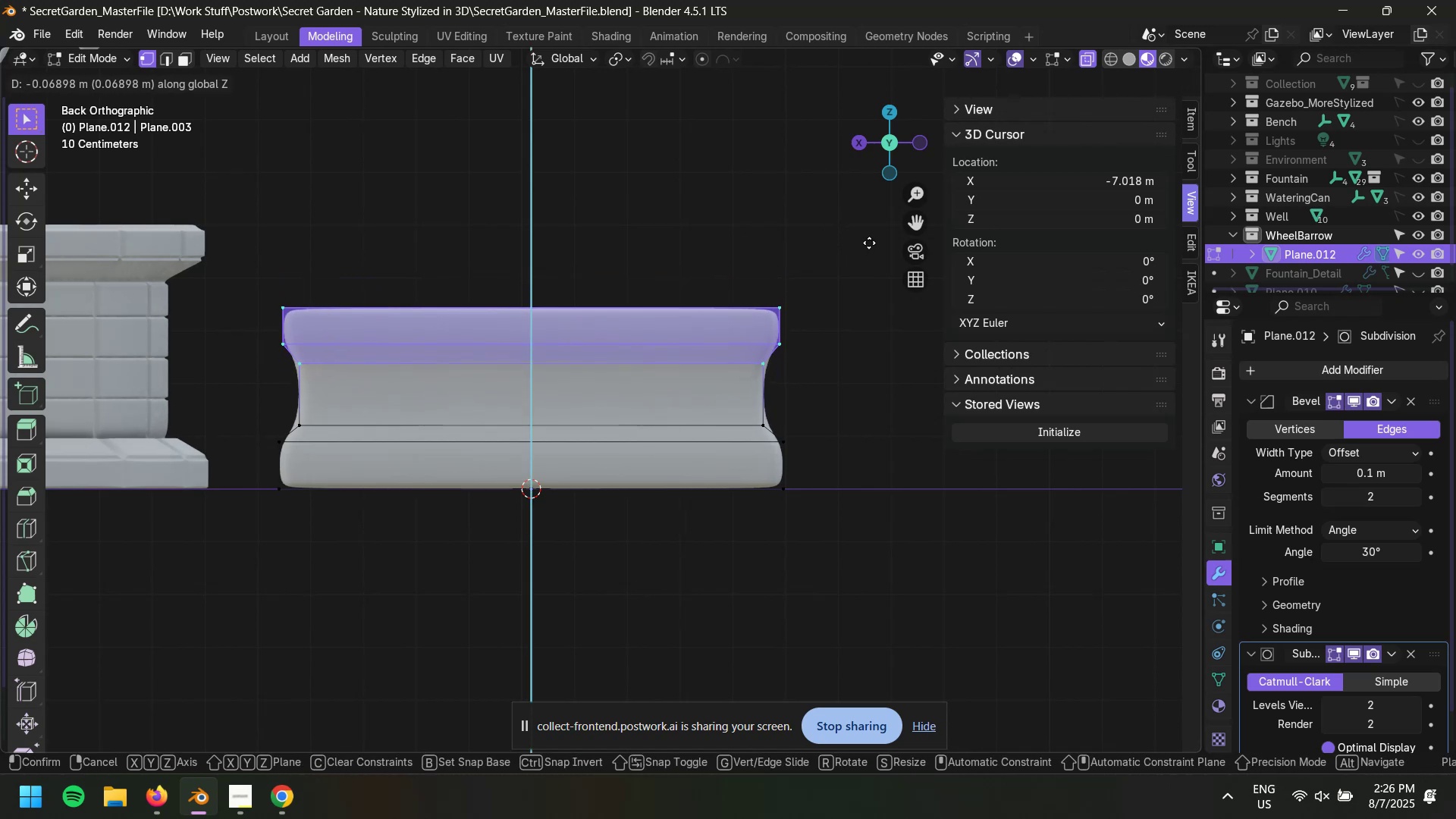 
left_click([870, 241])
 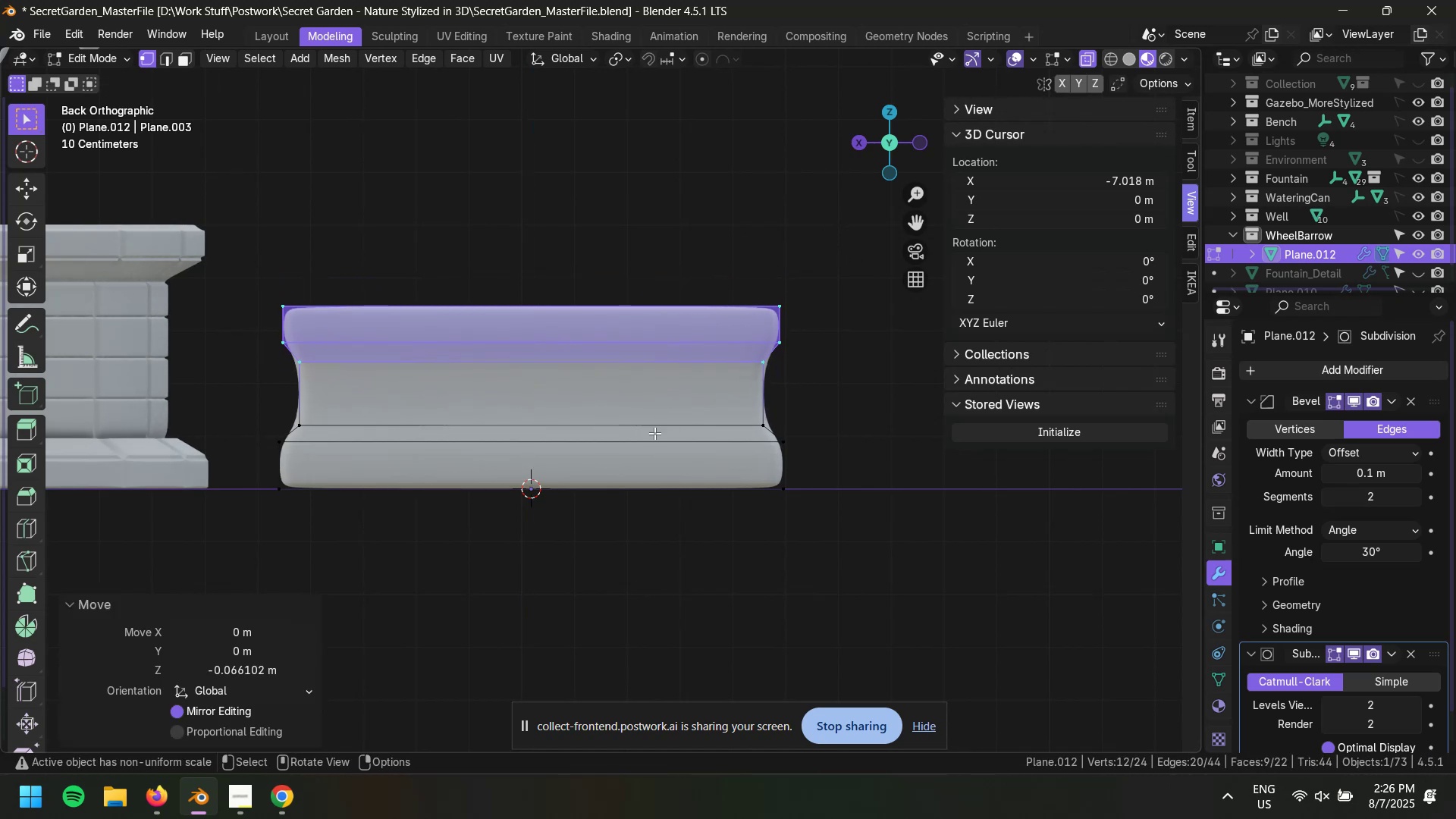 
hold_key(key=AltLeft, duration=0.42)
left_click([654, 426])
 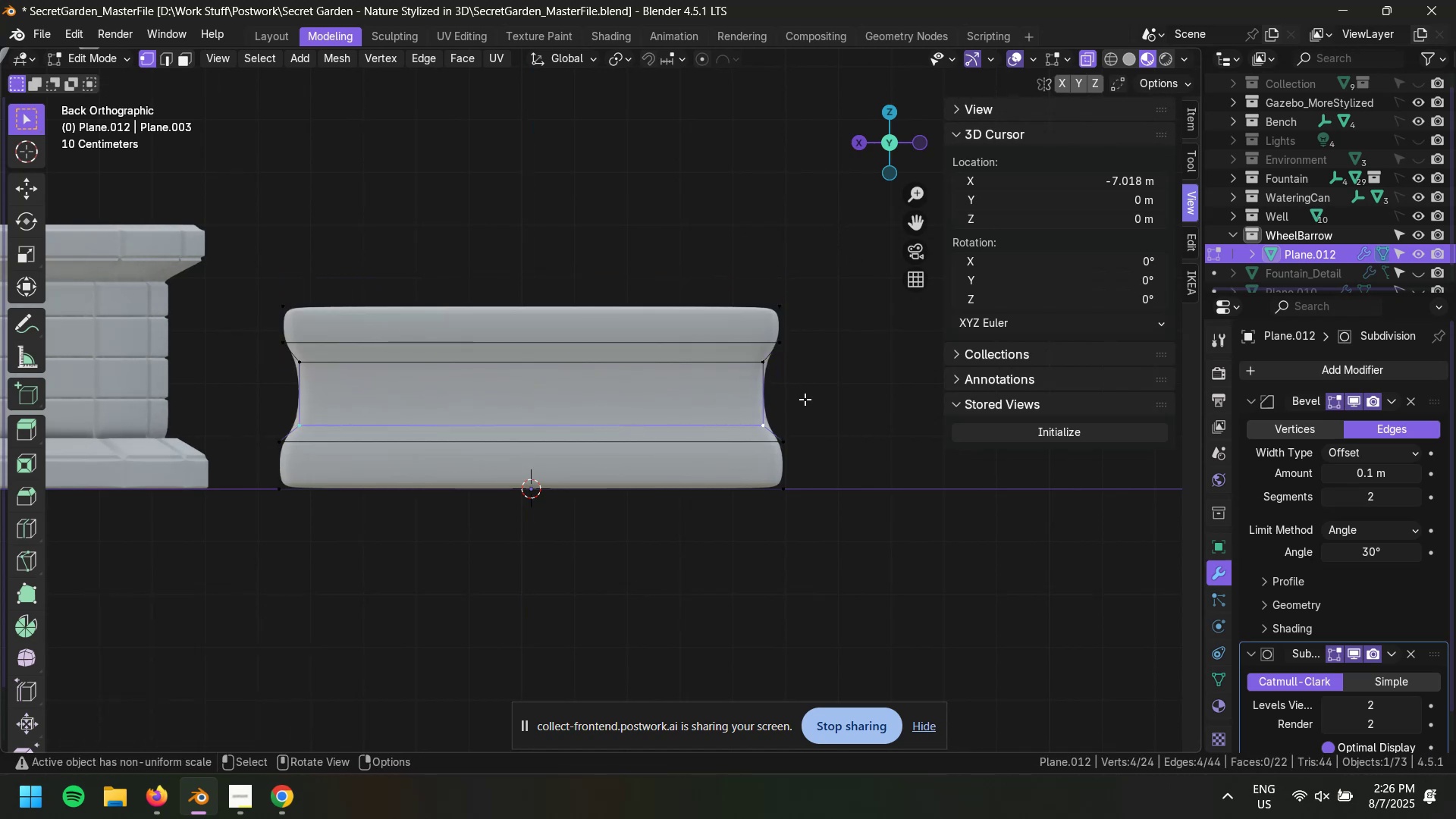 
type(gz)
key(Escape)
type(2)
 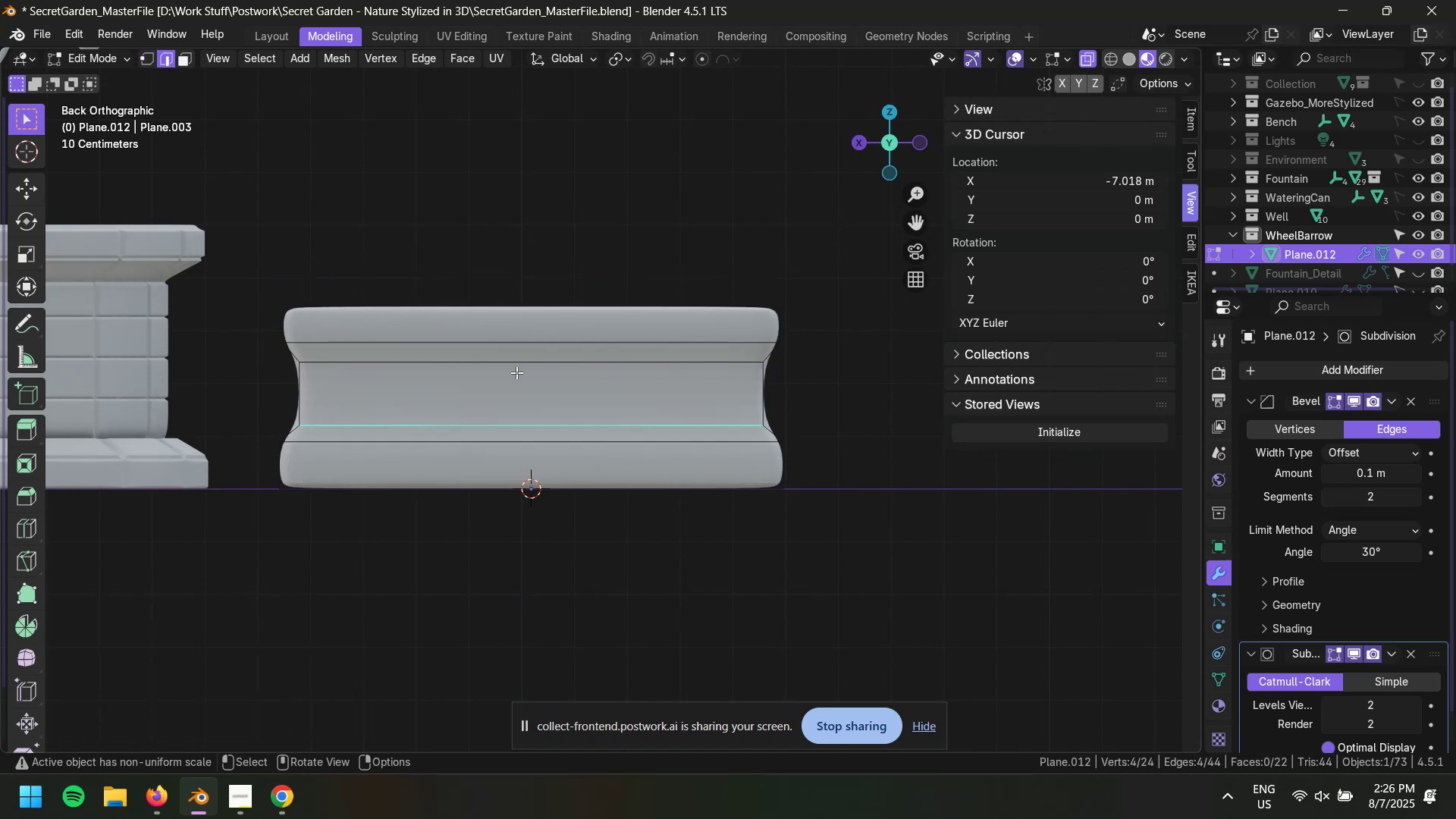 
hold_key(key=AltLeft, duration=0.31)
left_click([520, 369])
 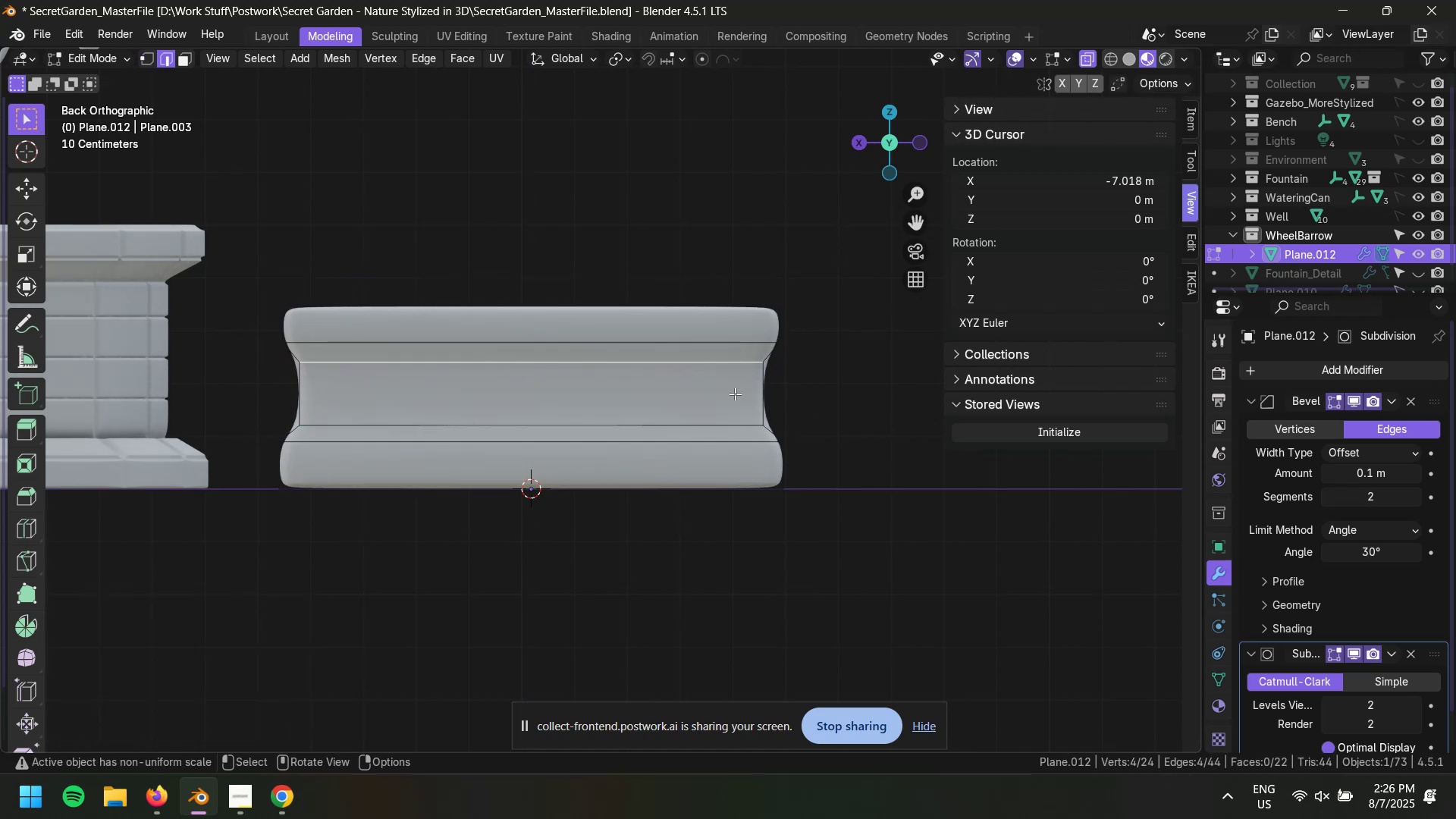 
type(gz)
 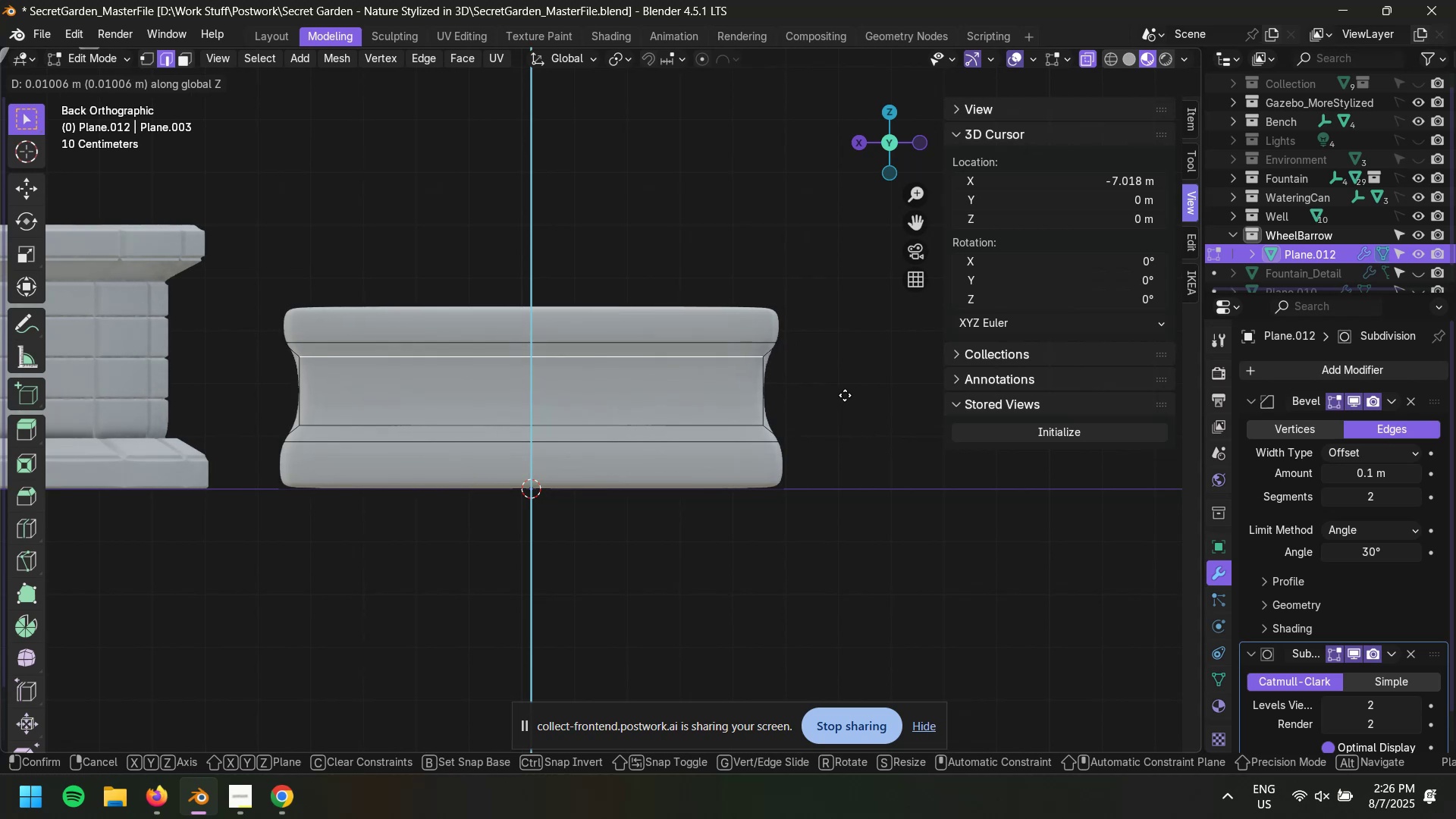 
wait(5.23)
 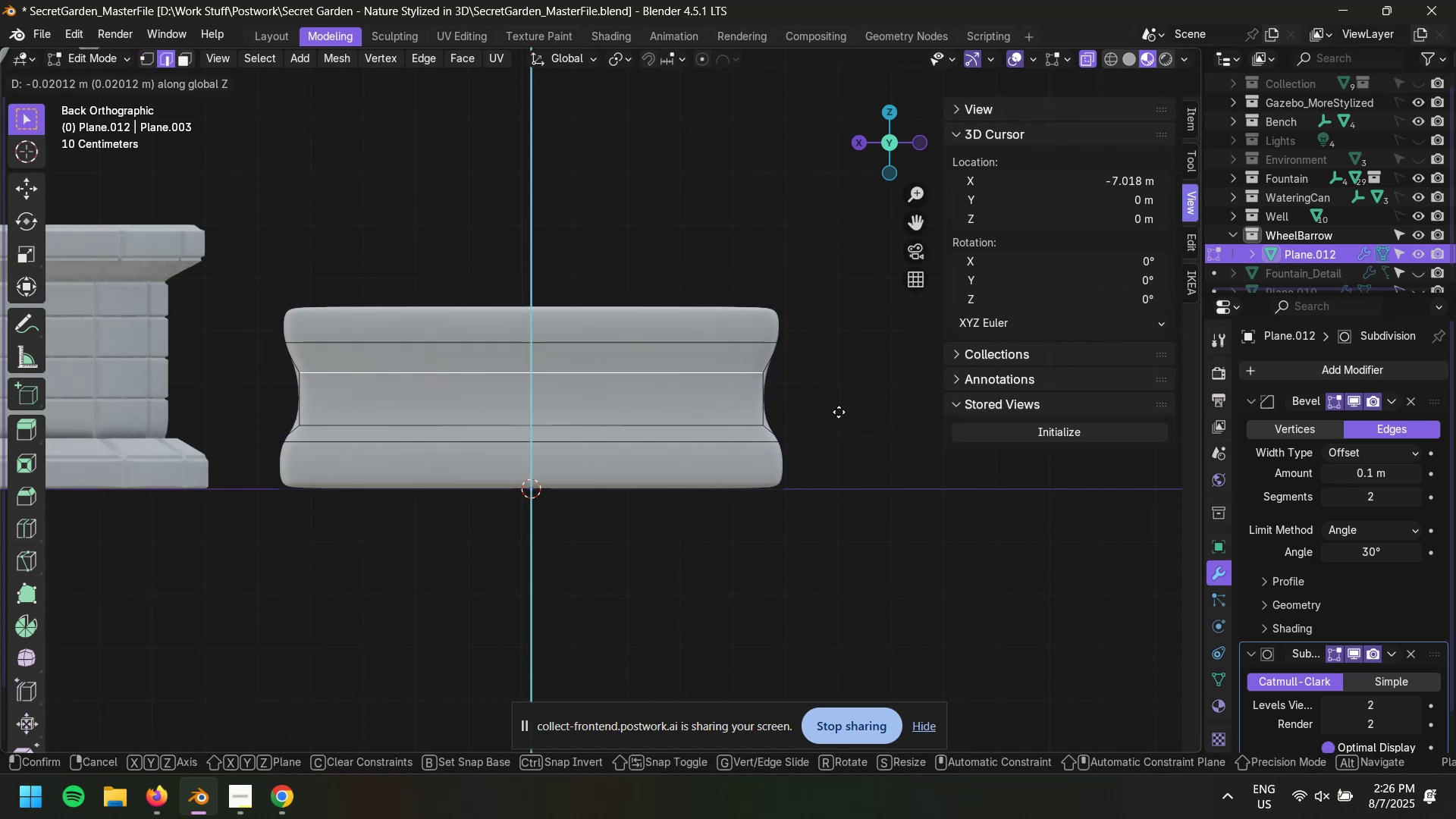 
left_click([846, 395])
 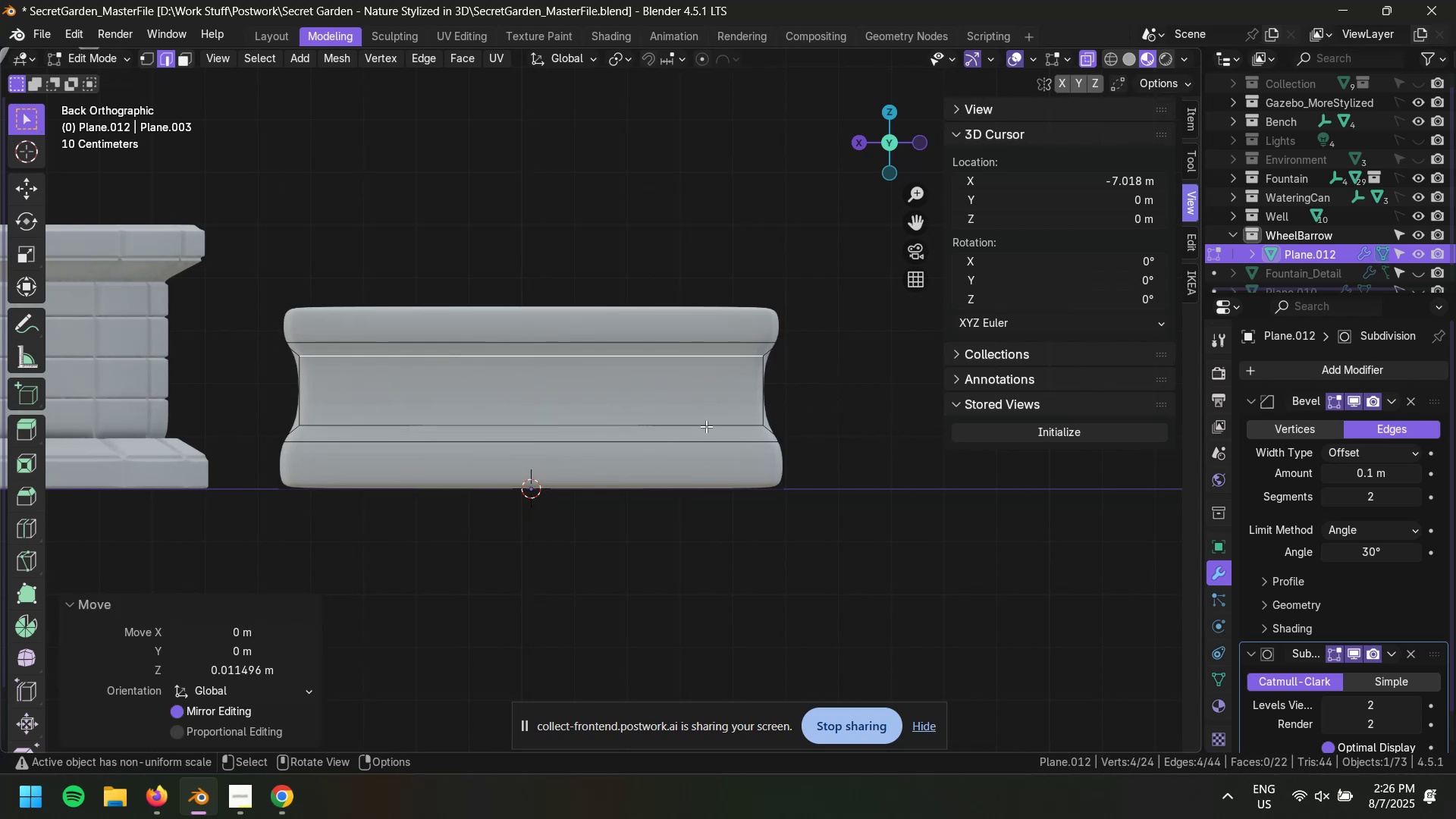 
key(Alt+AltLeft)
 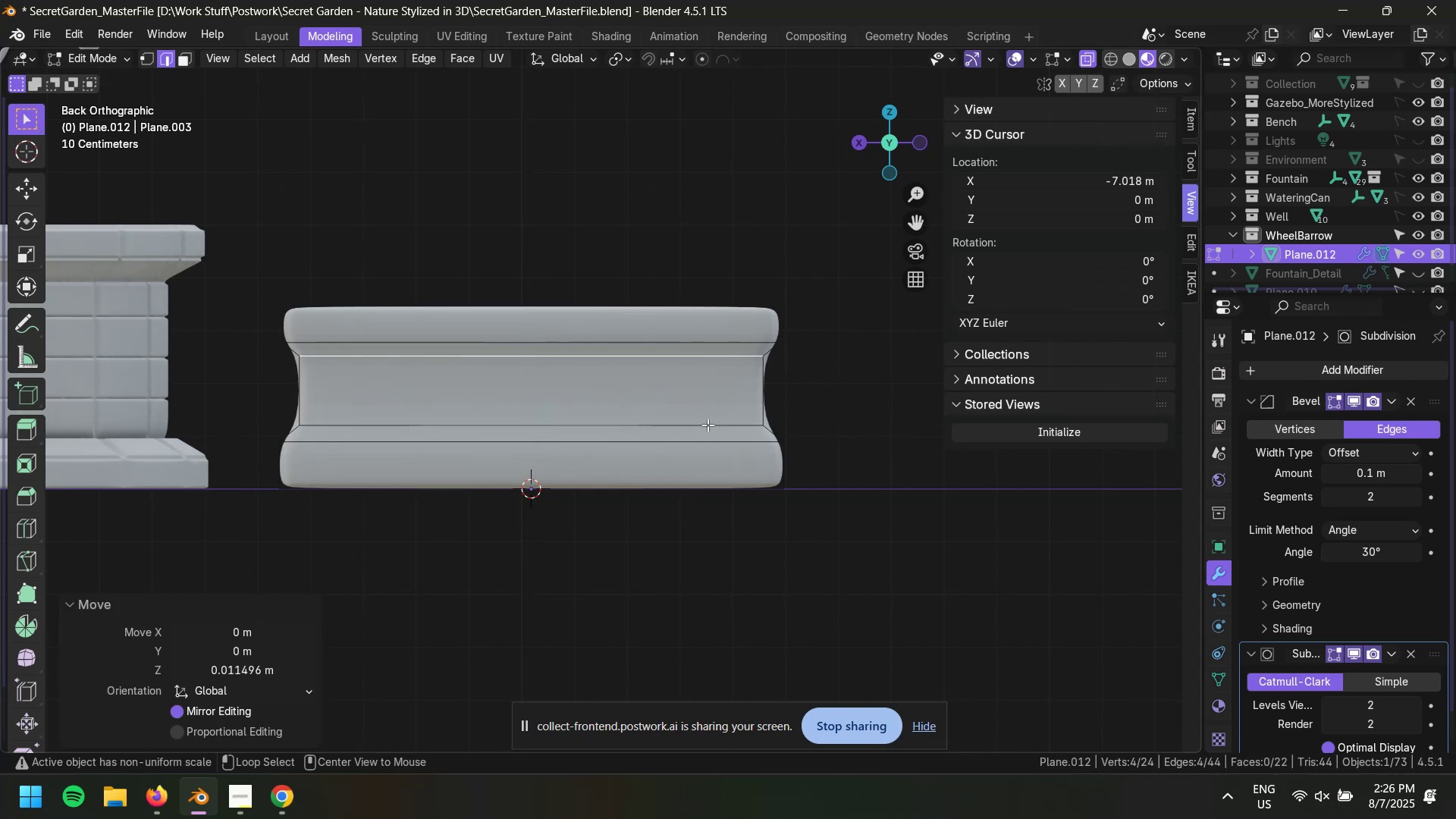 
left_click([708, 425])
 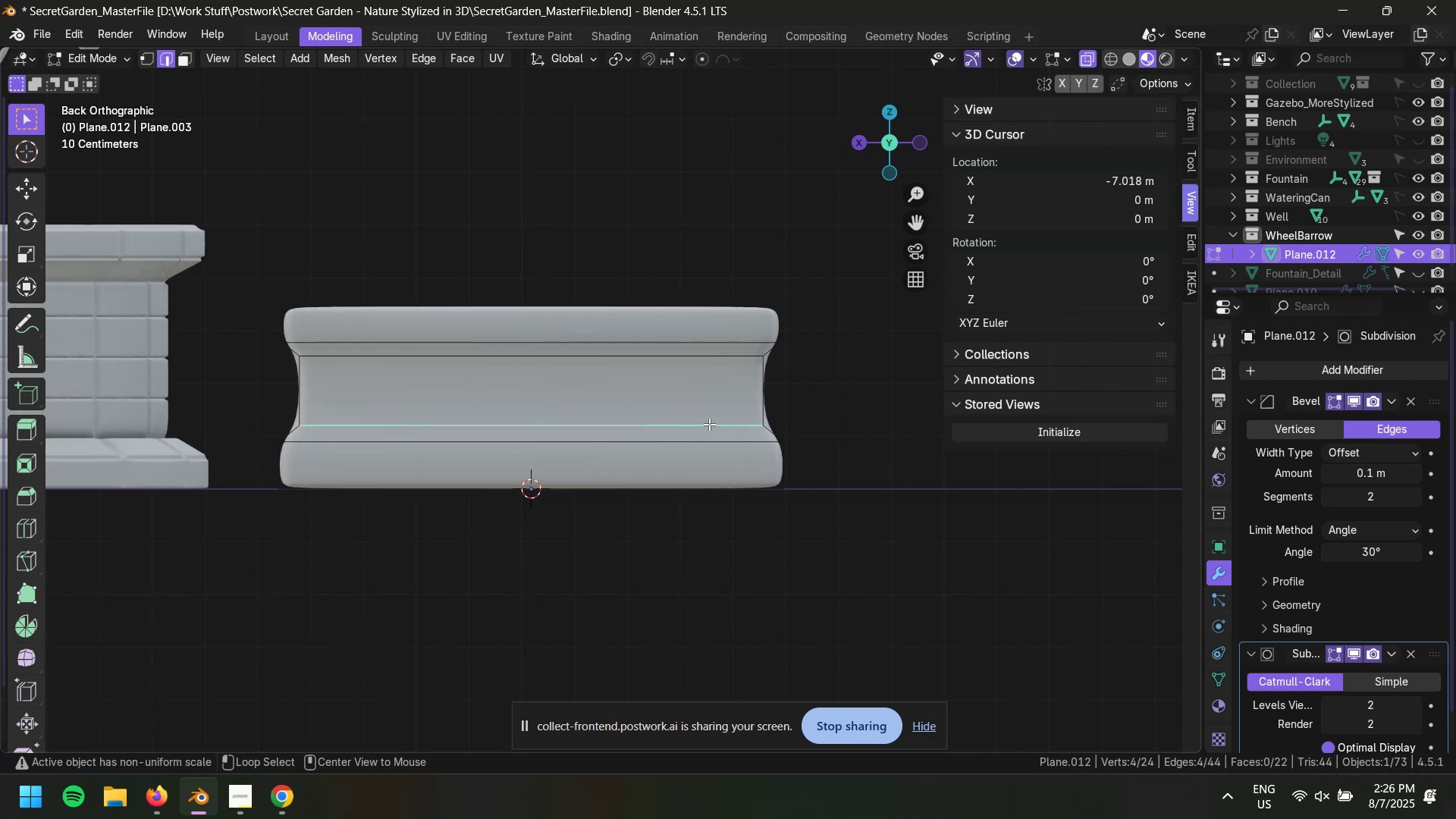 
type(gz)
 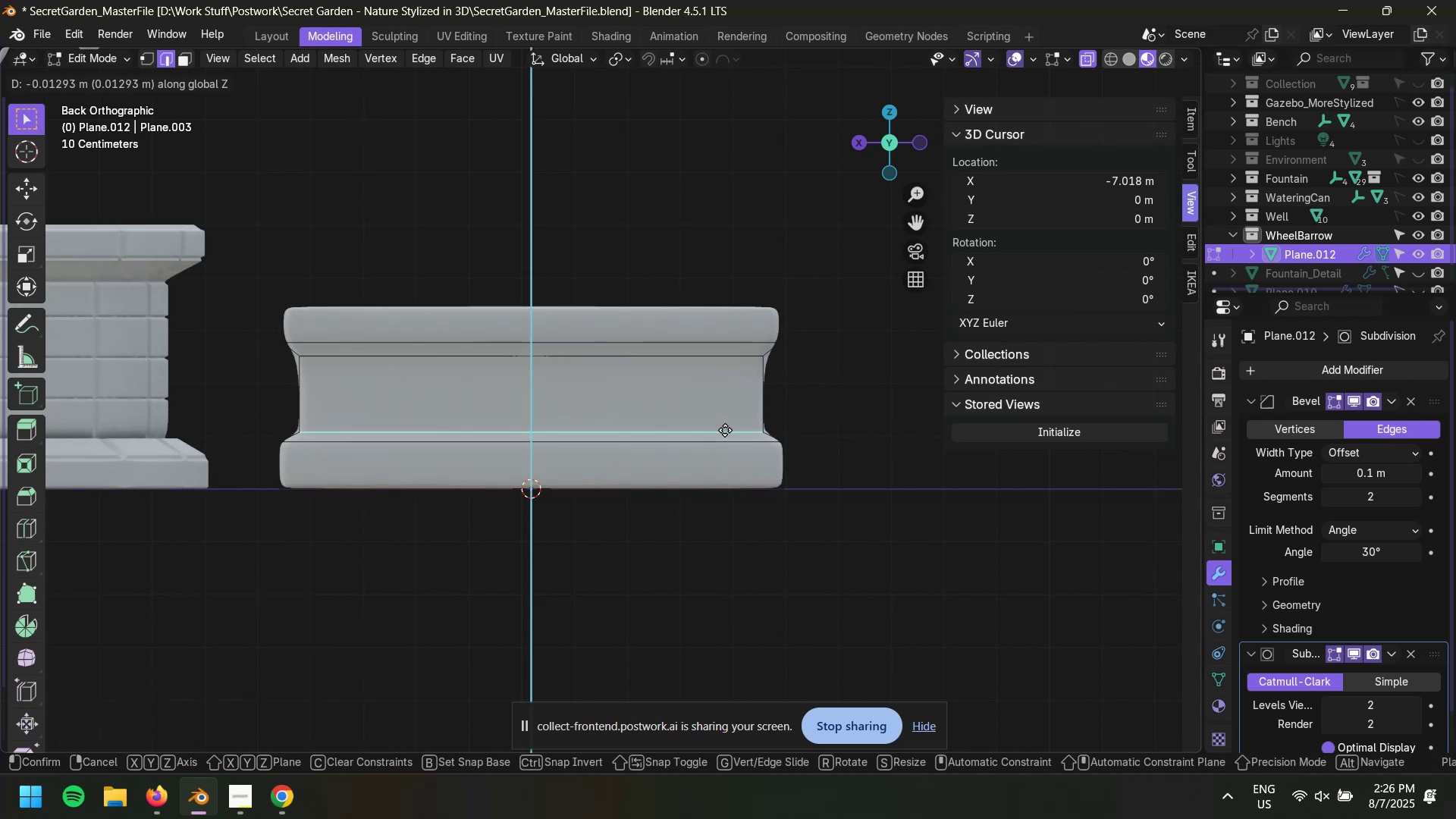 
double_click([833, 435])
 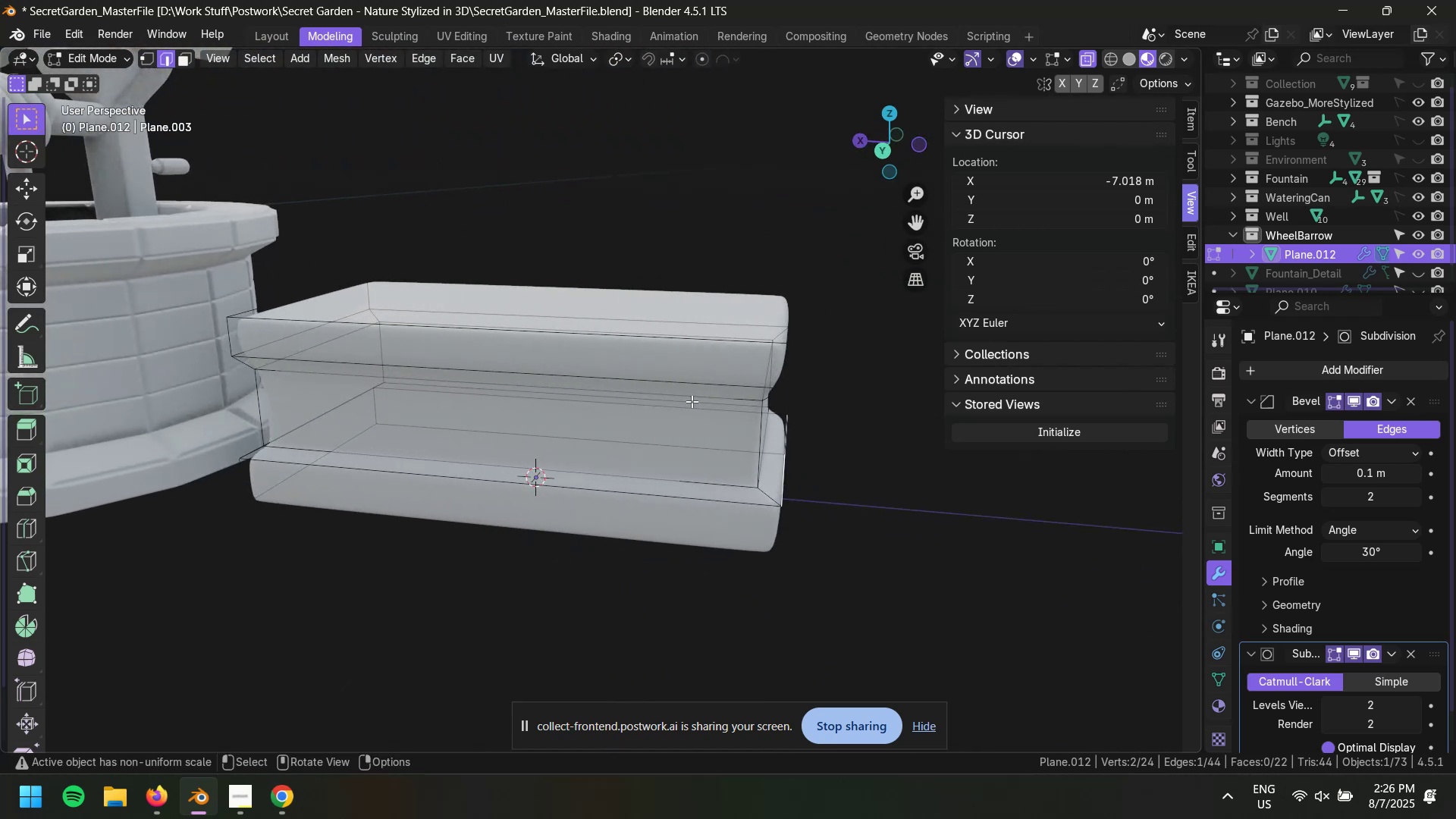 
wait(6.84)
 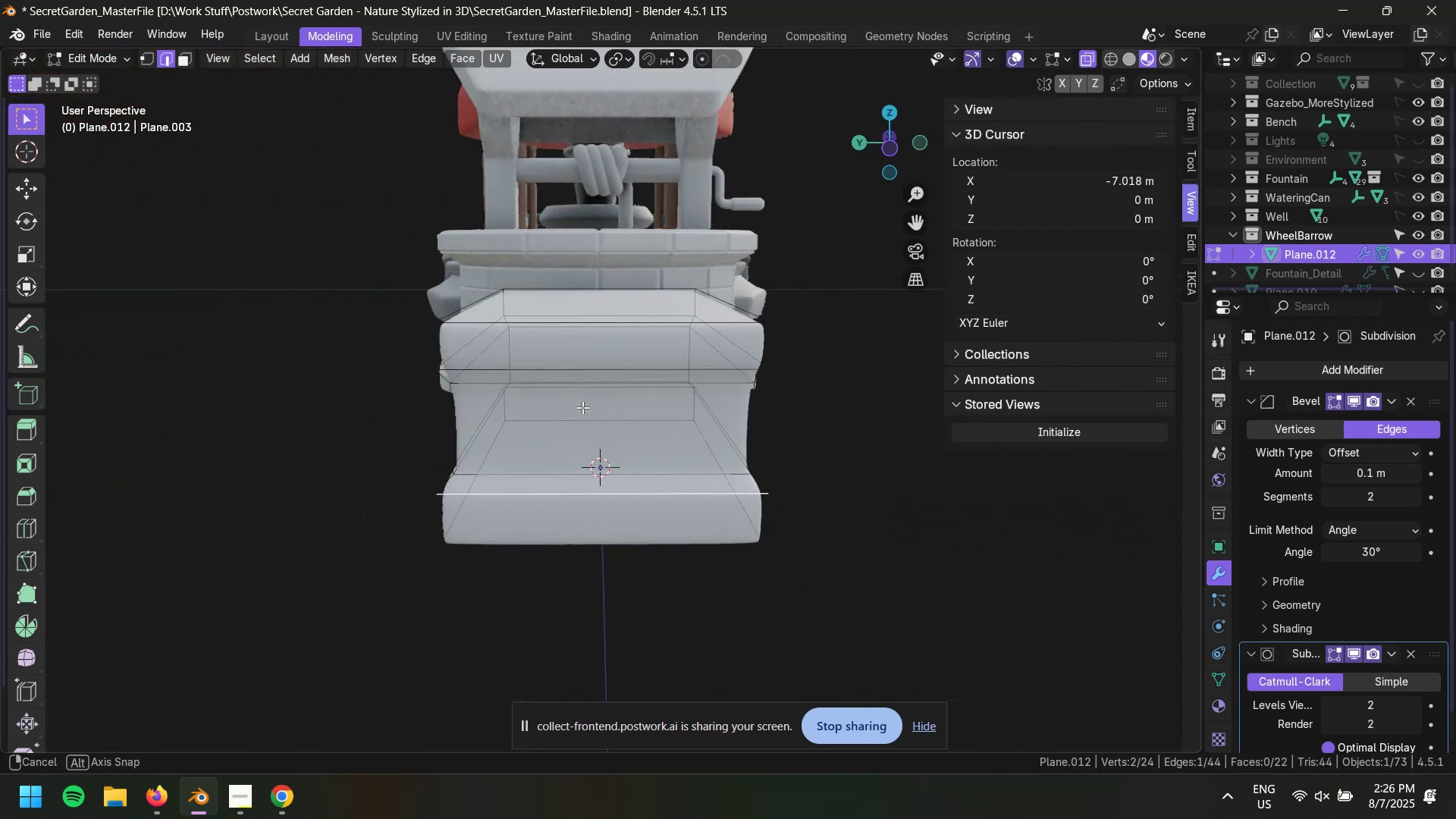 
left_click([632, 337])
 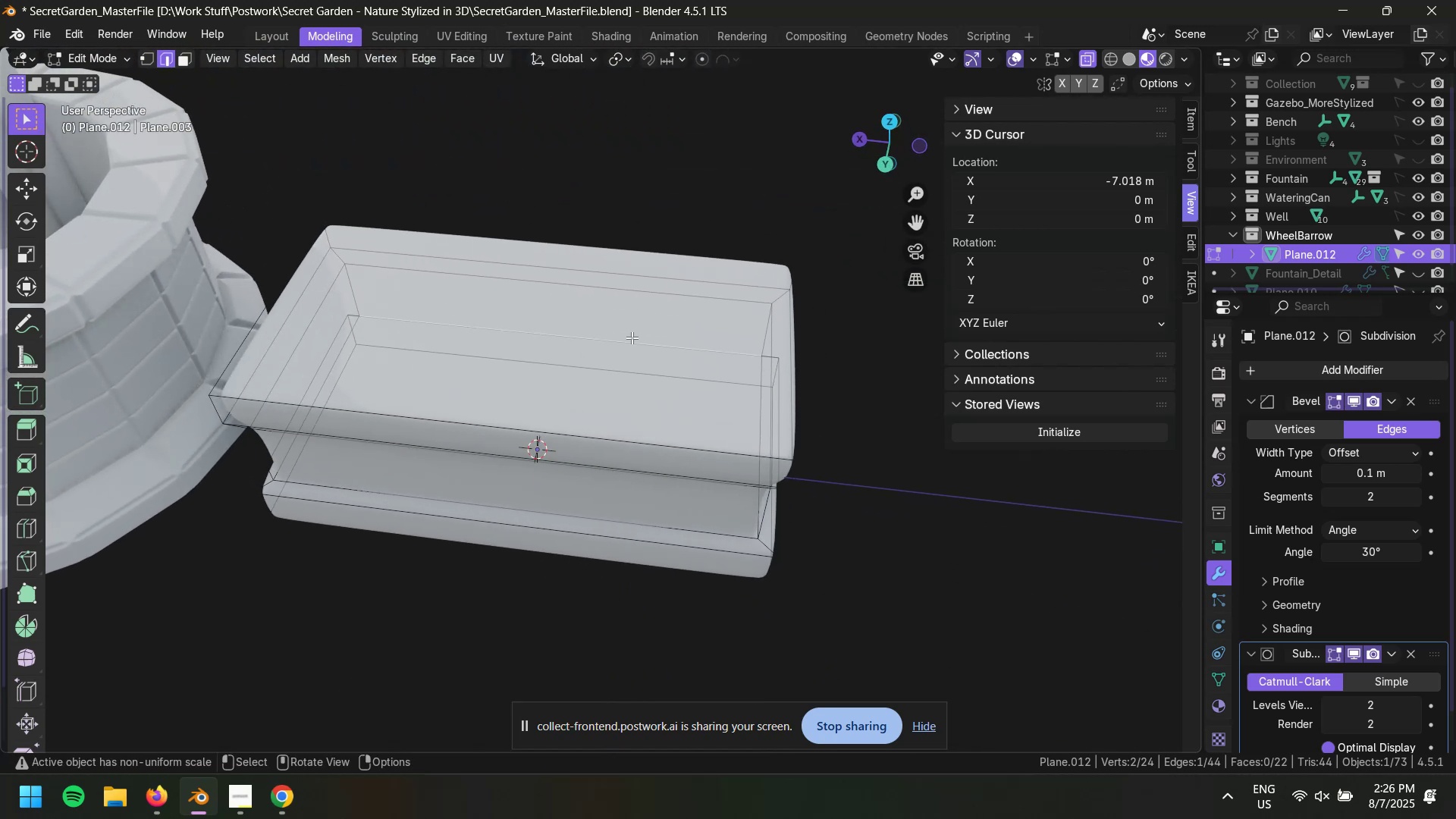 
hold_key(key=Tab, duration=0.35)
 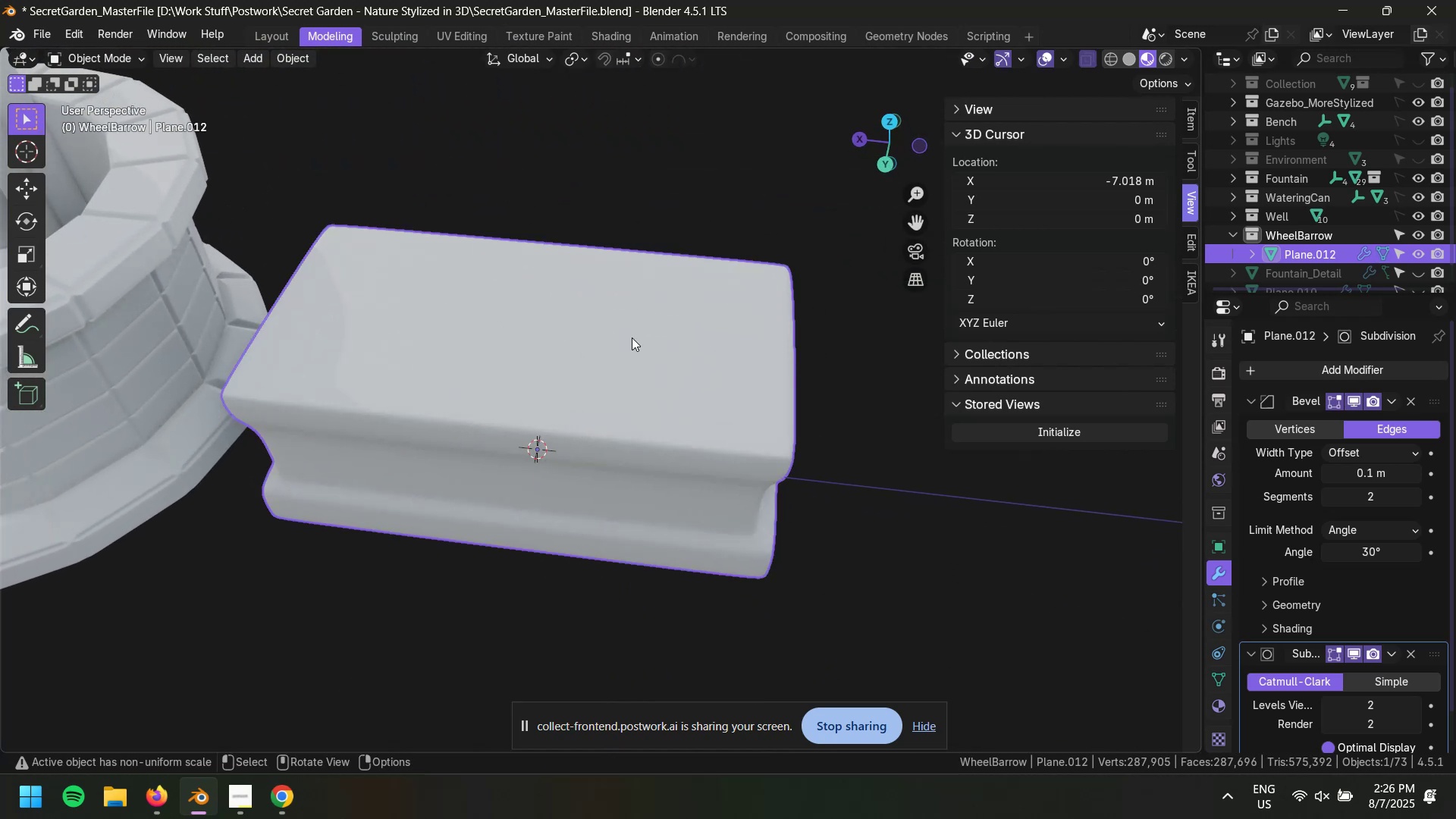 
key(Tab)
 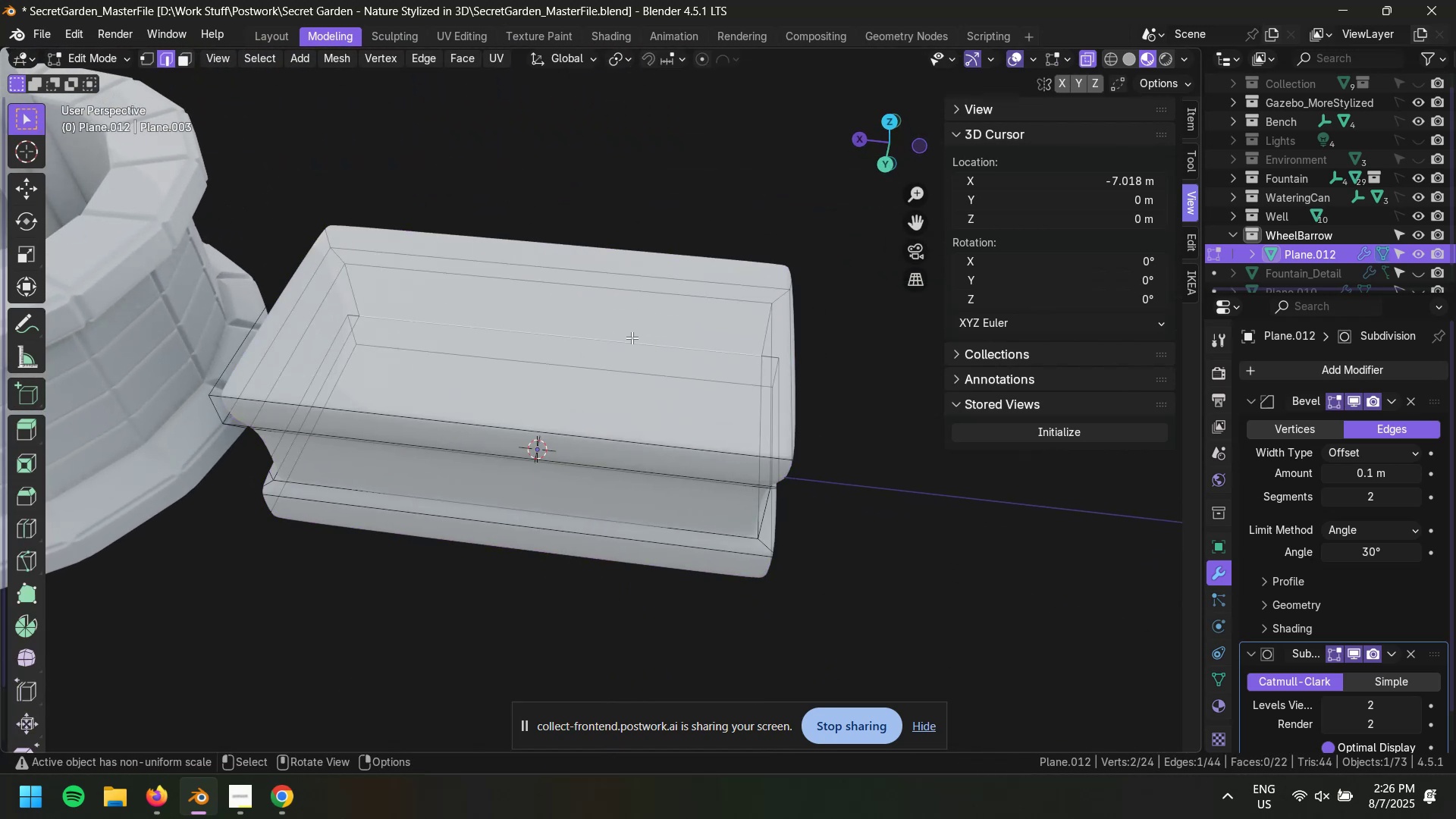 
key(3)
 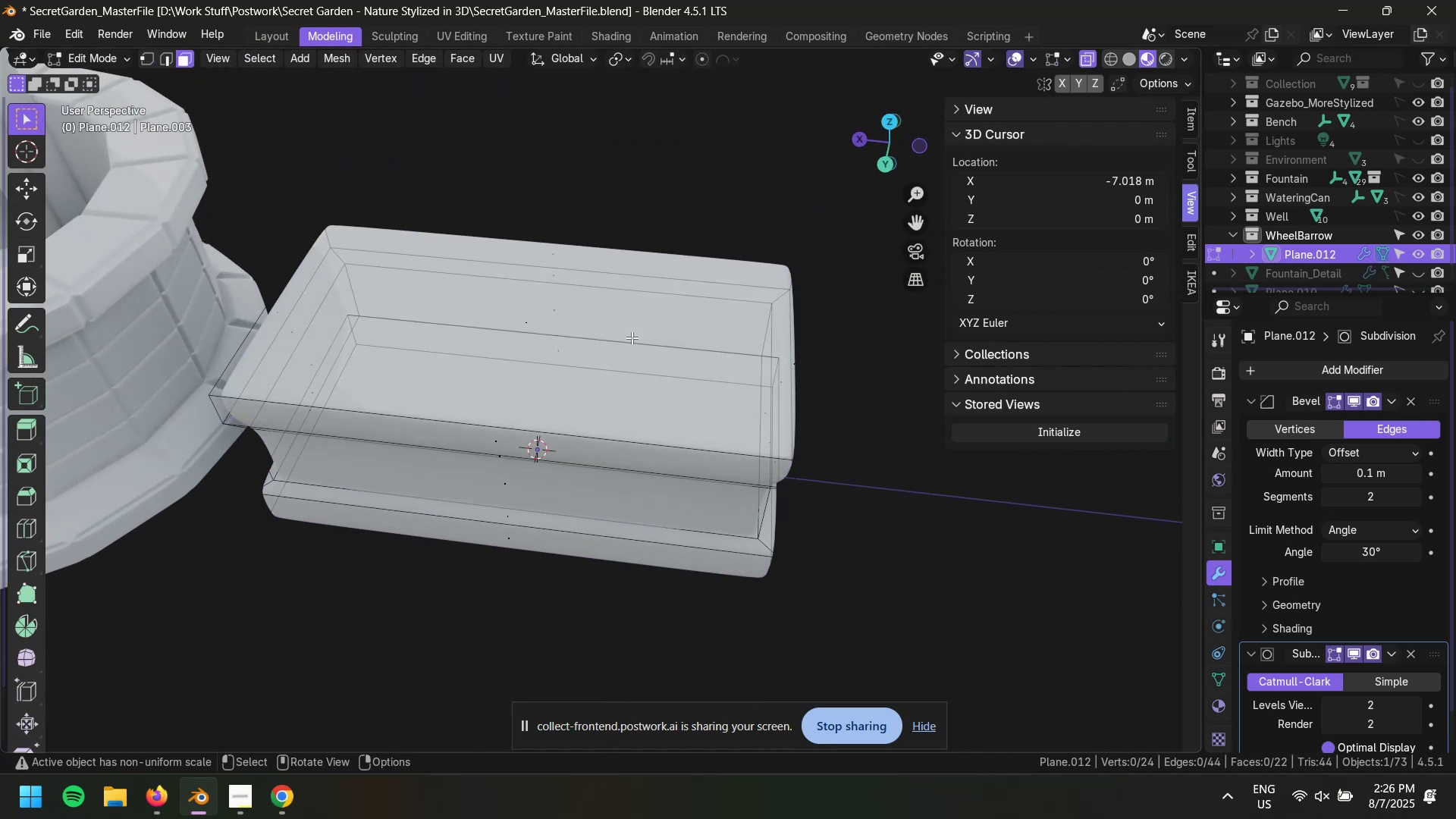 
left_click([632, 337])
 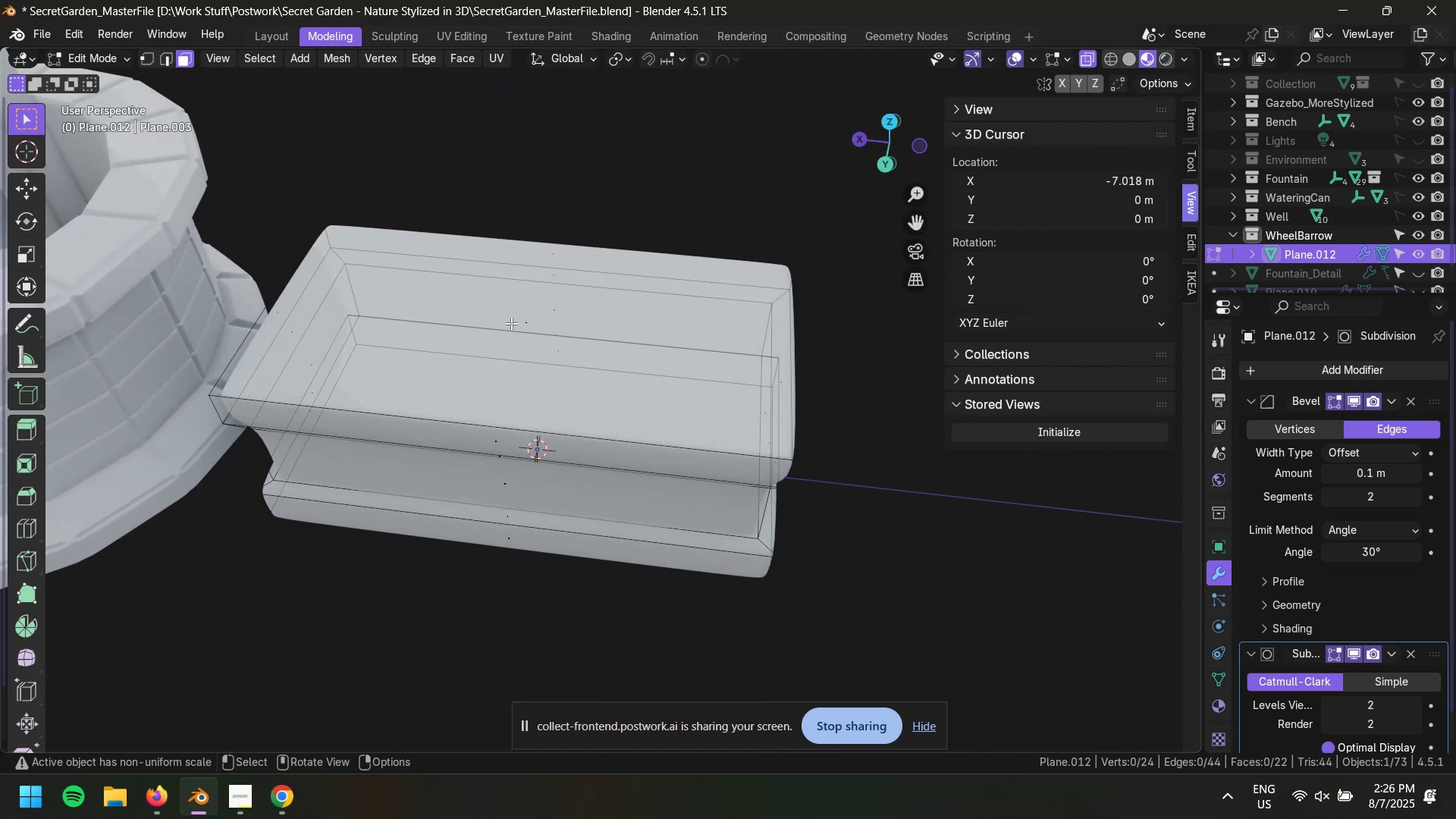 
left_click([519, 331])
 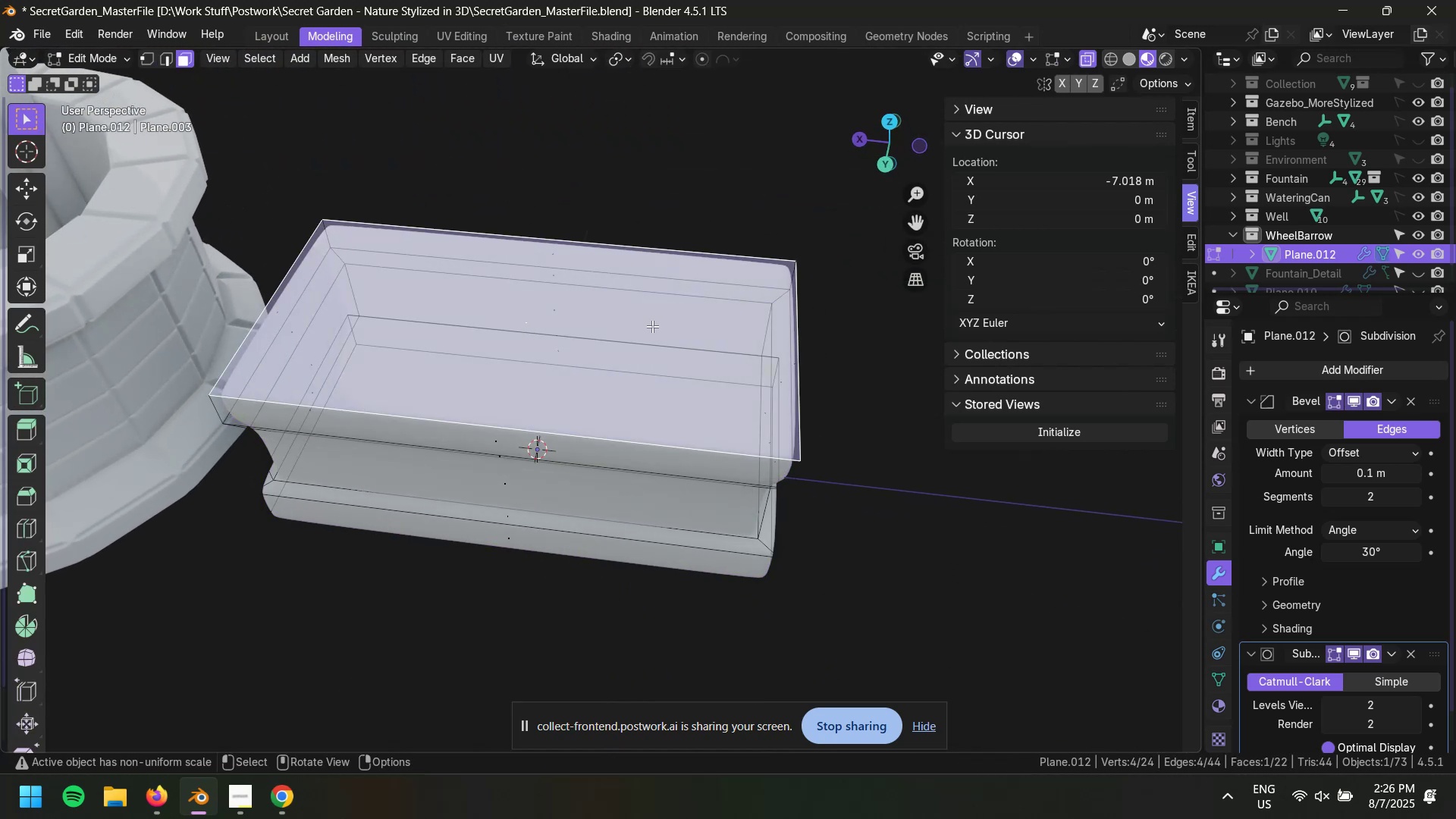 
type(es)
 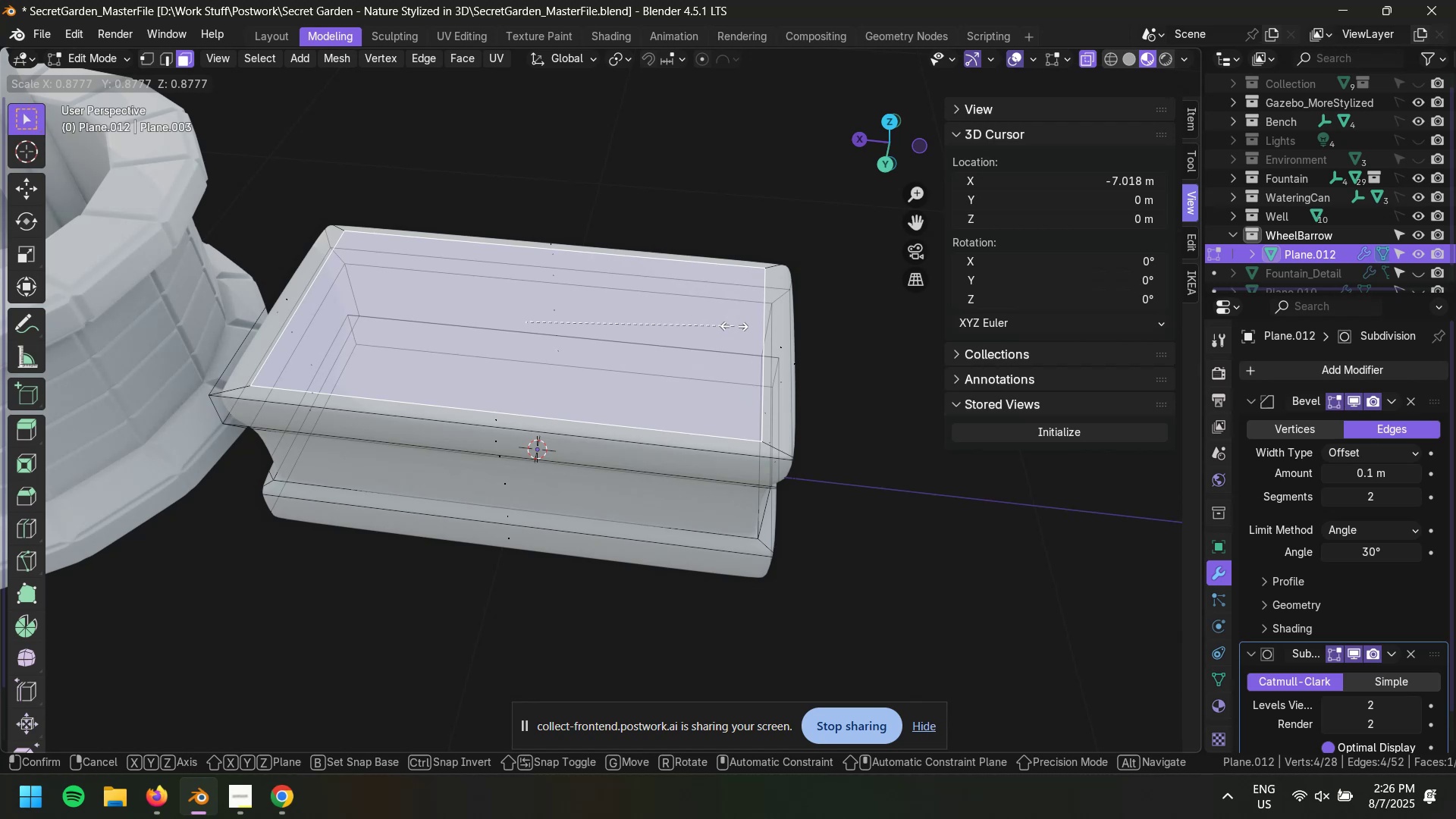 
wait(30.21)
 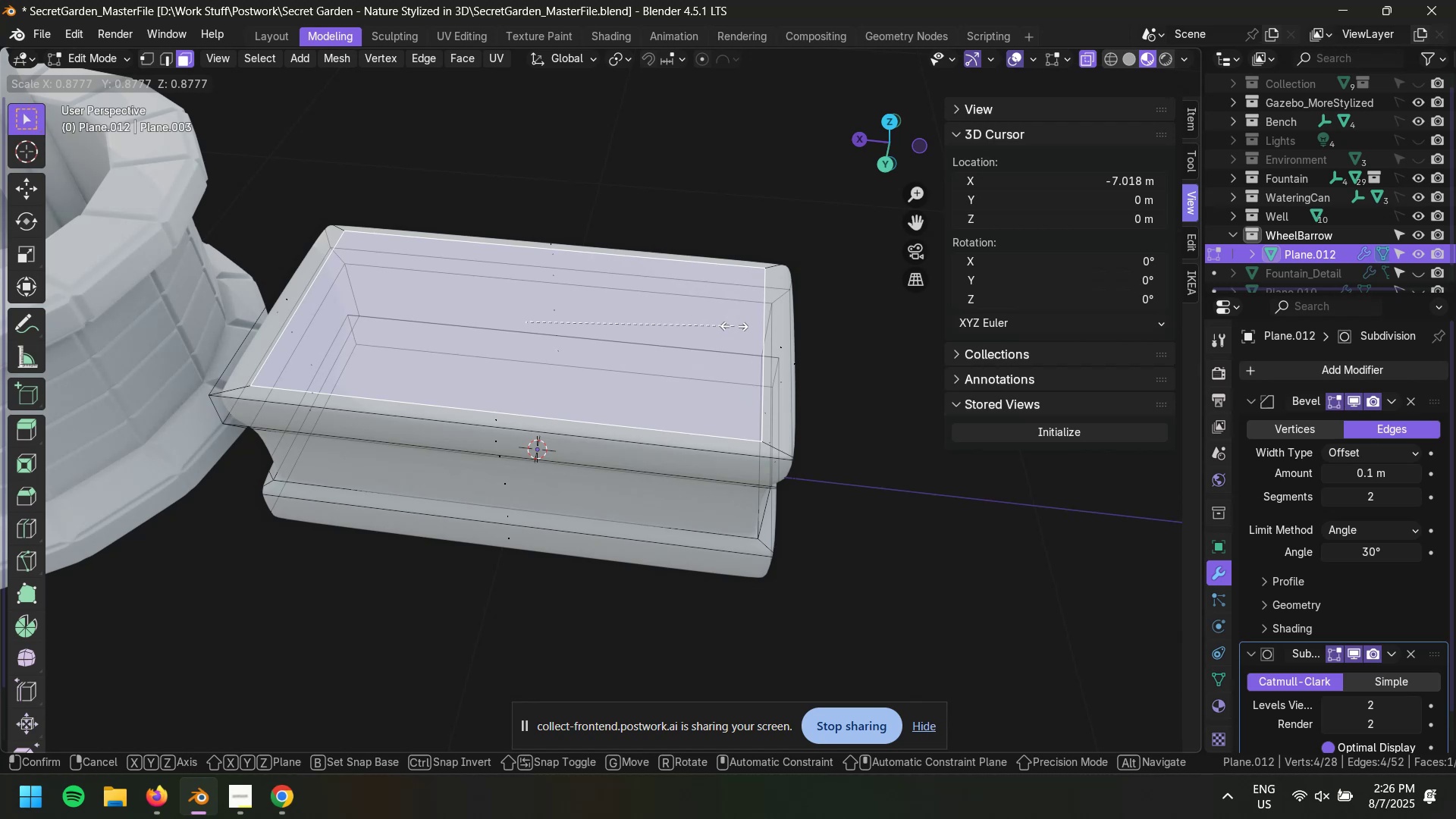 
 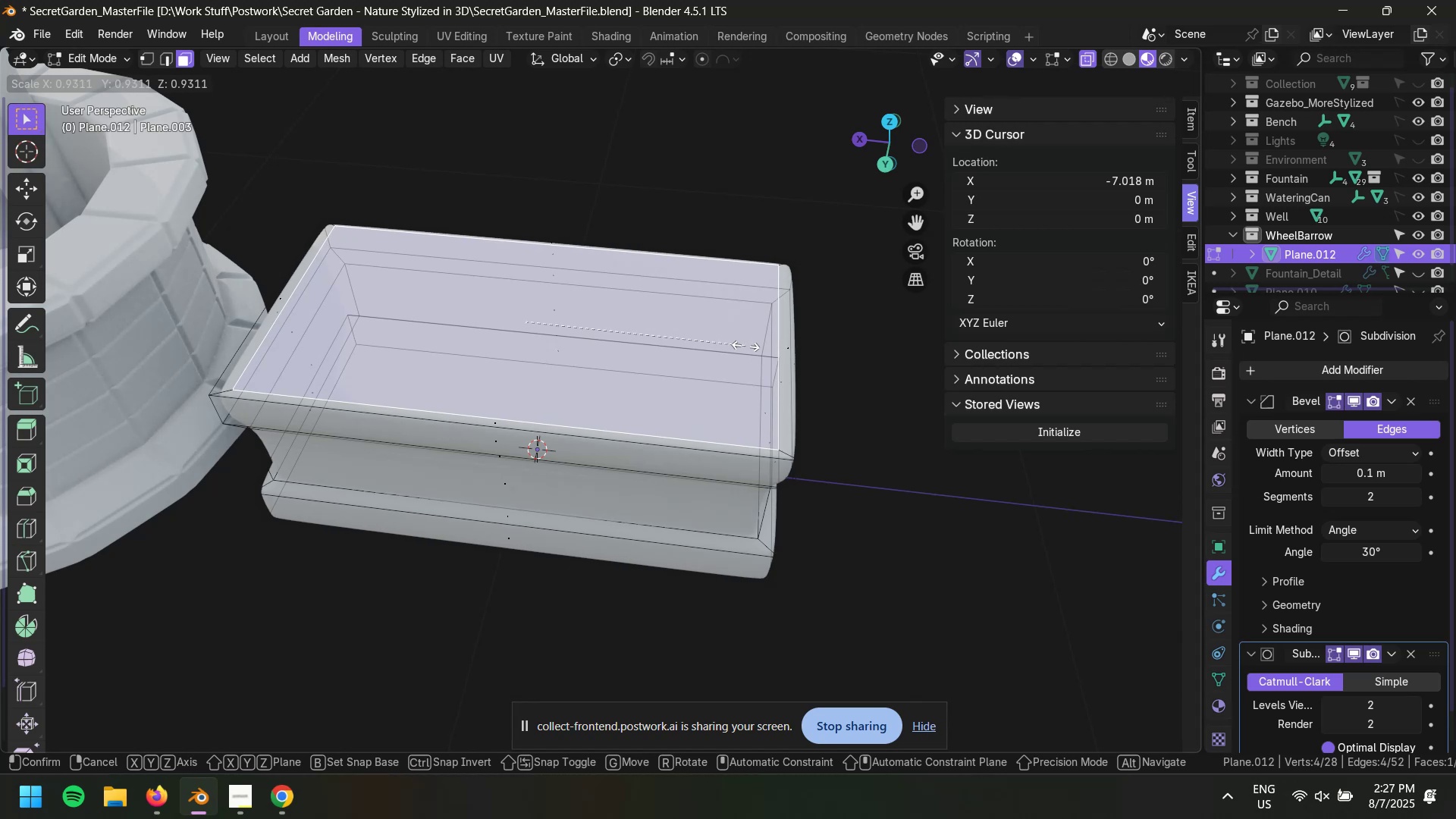 
left_click([739, 346])
 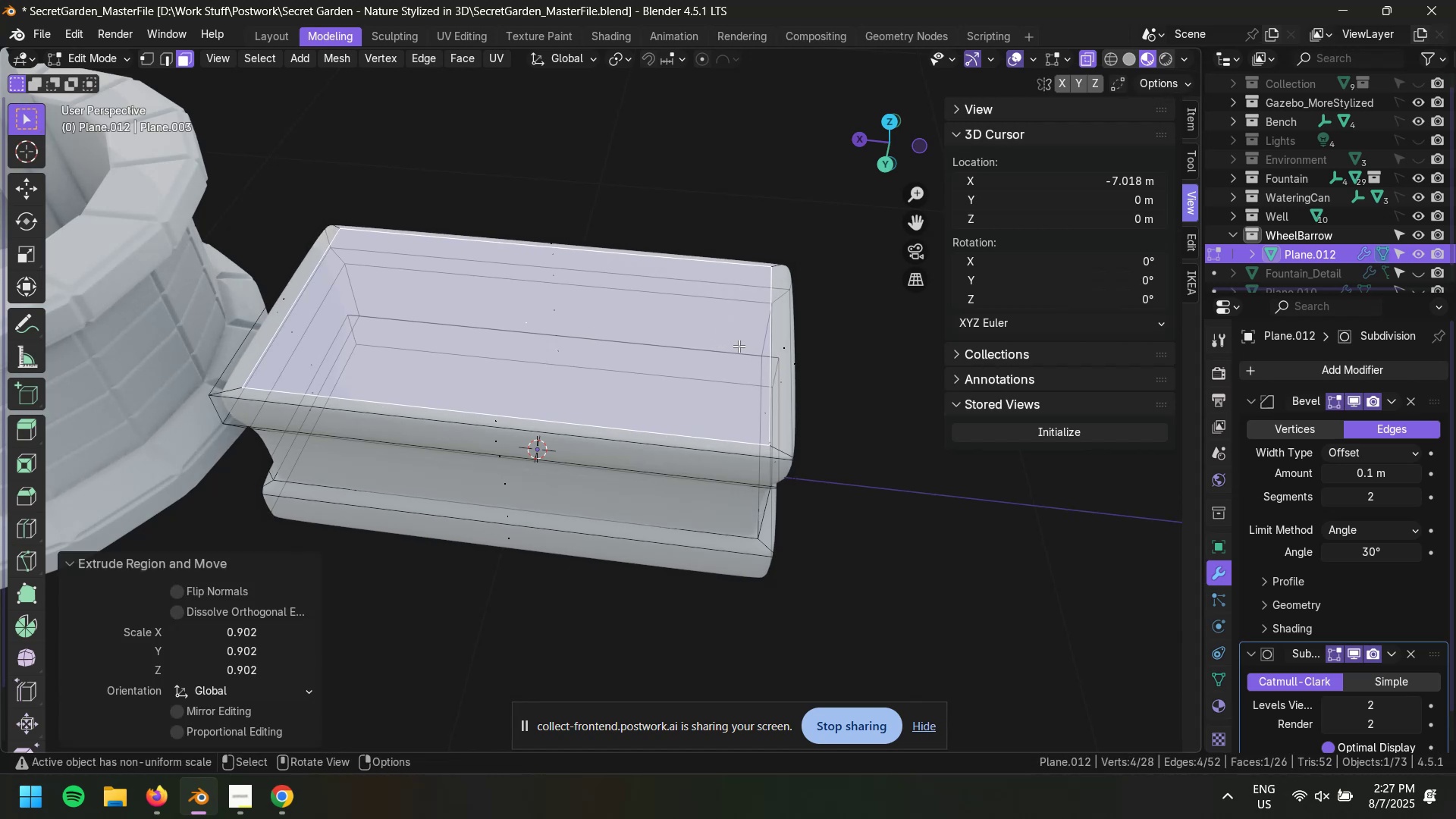 
type(ezz)
 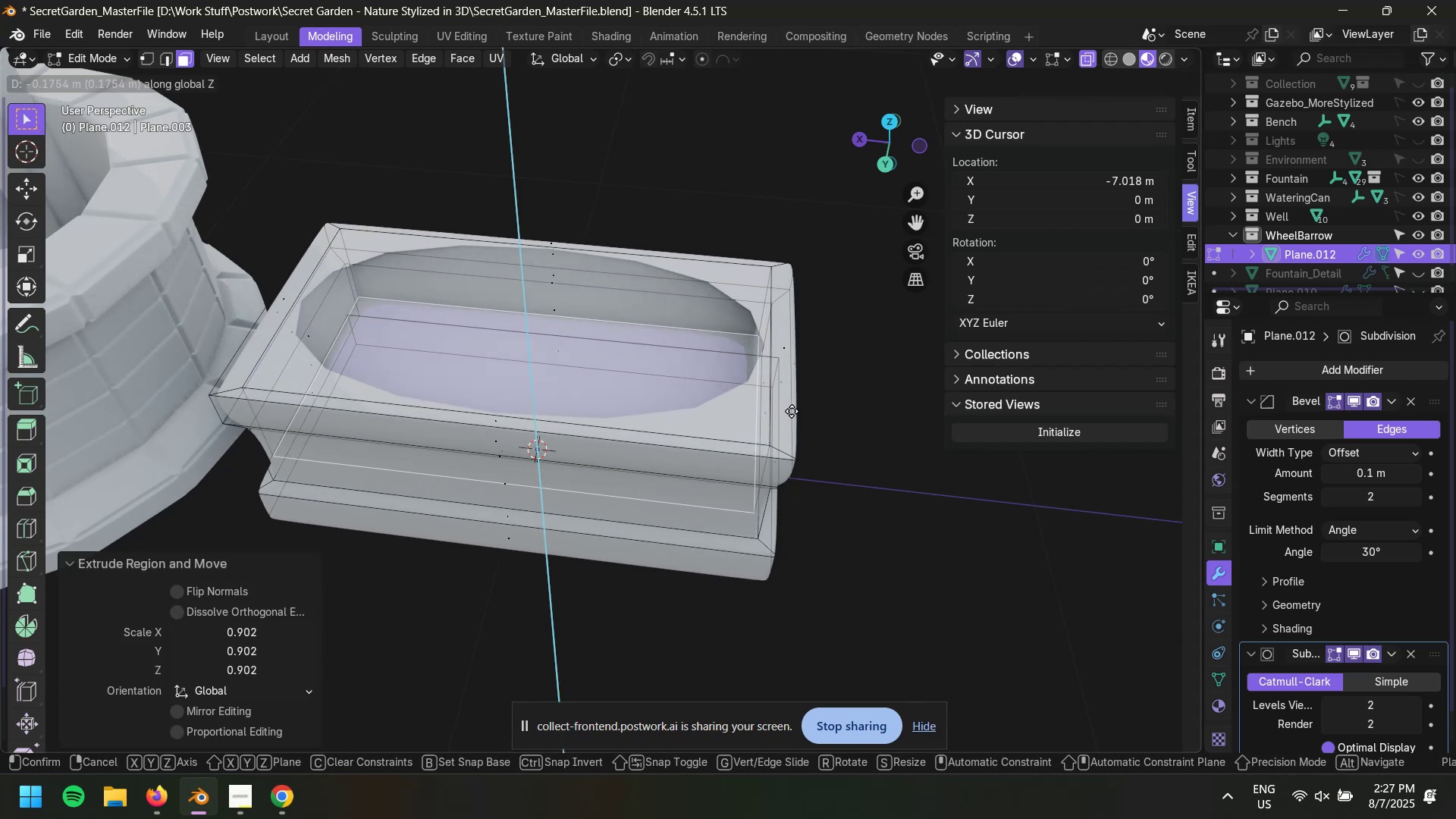 
wait(5.87)
 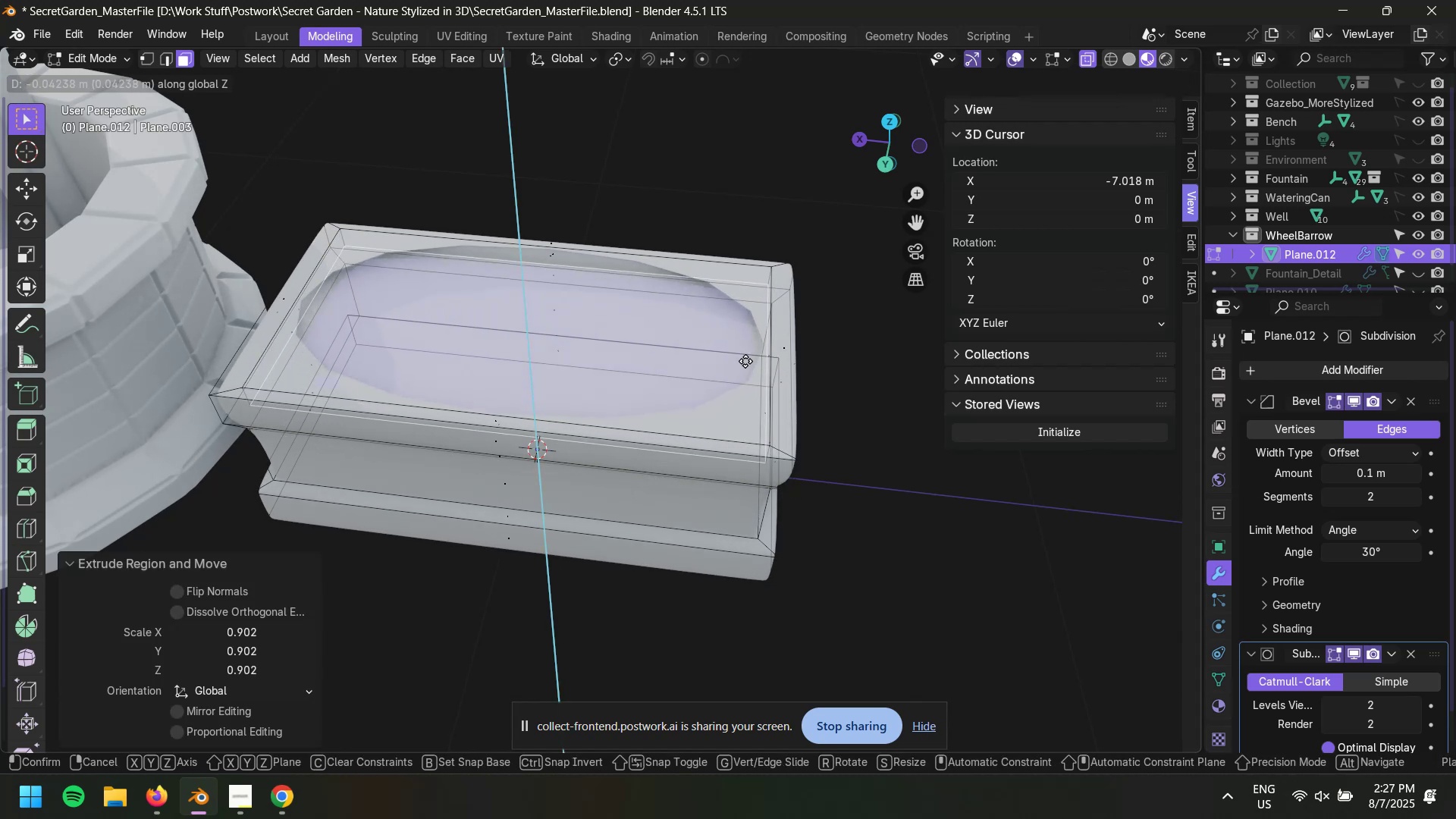 
left_click([790, 393])
 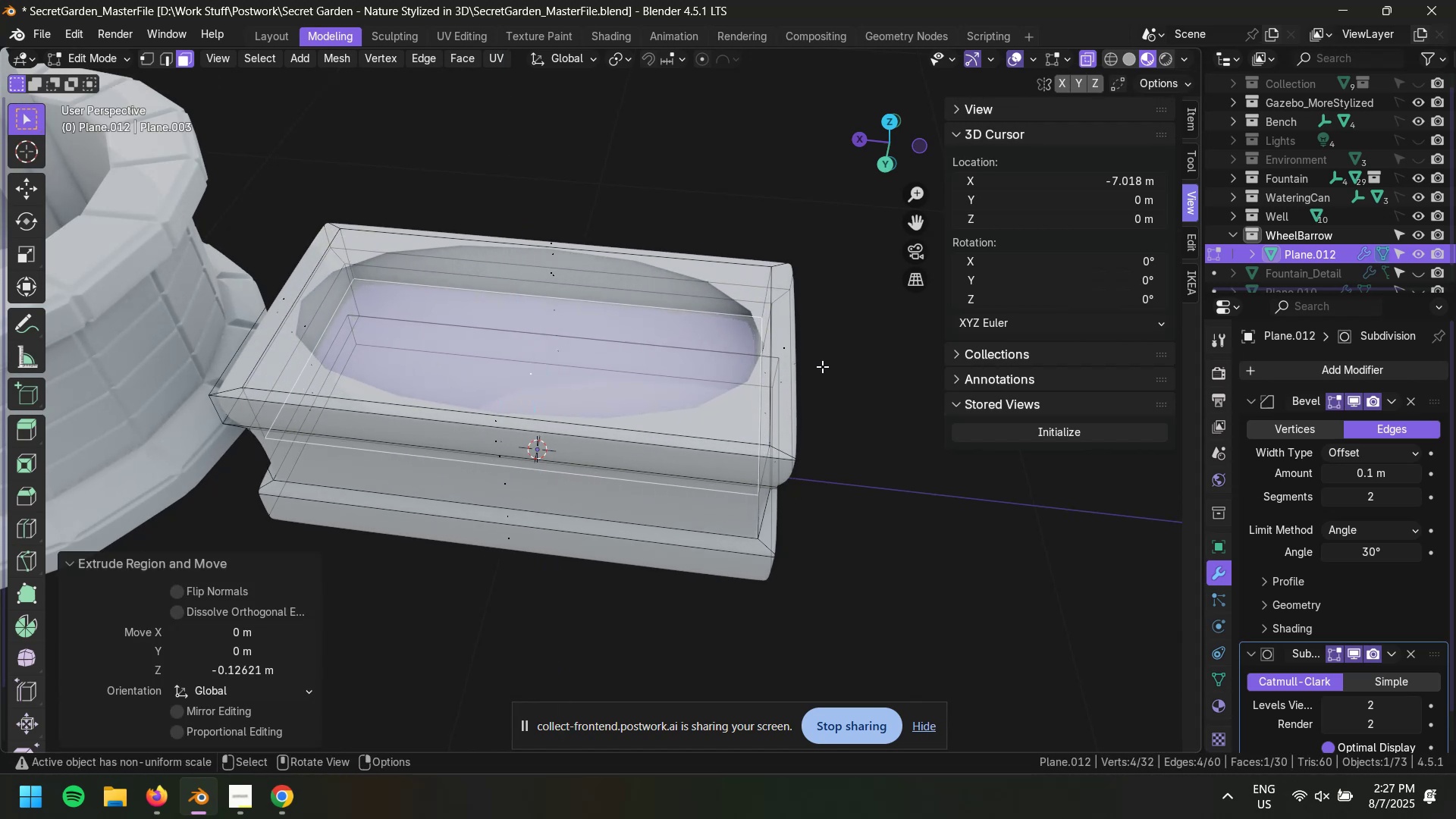 
type(sz)
 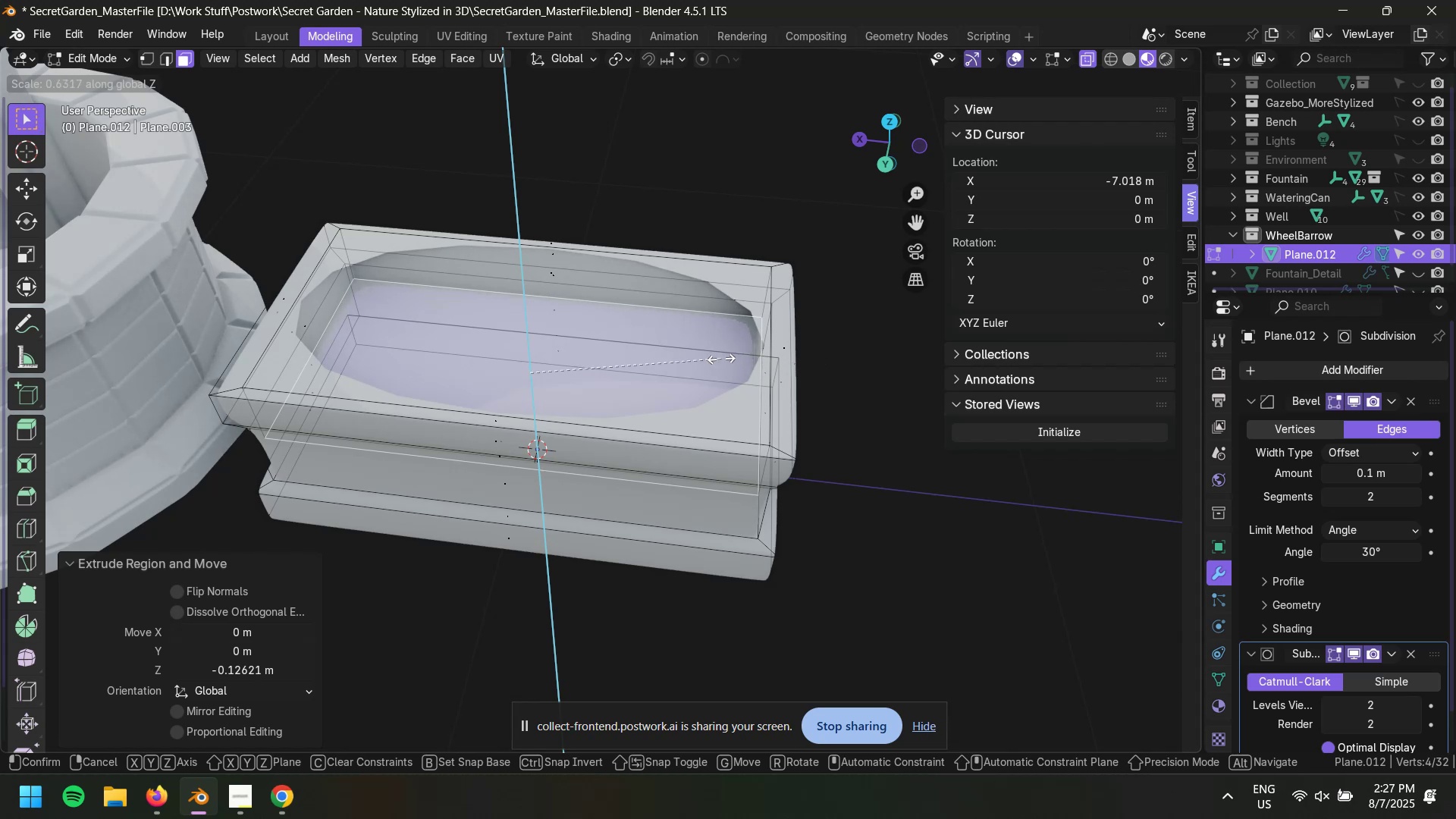 
left_click([827, 361])
 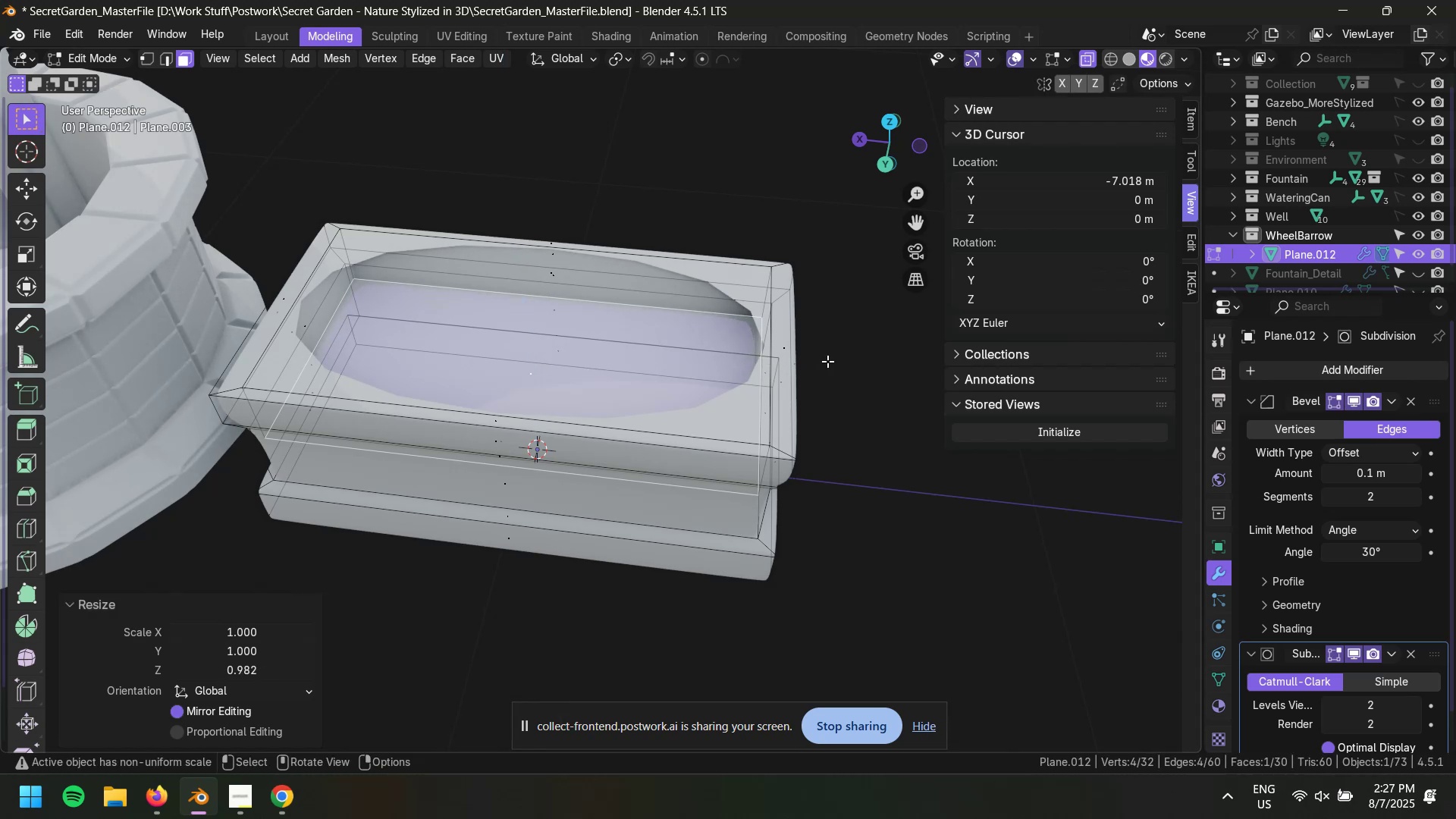 
key(Control+Z)
 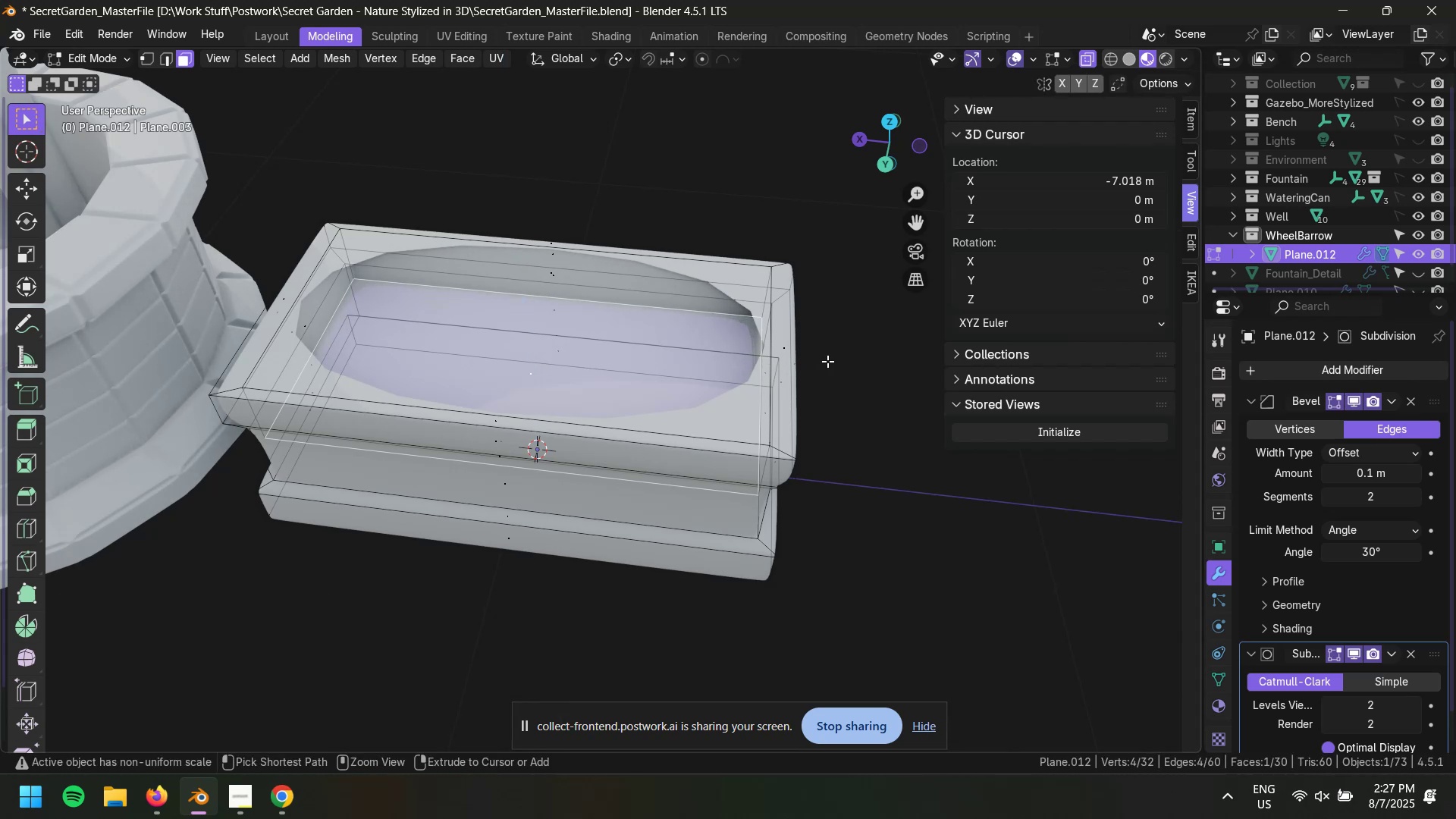 
key(Control+Z)
 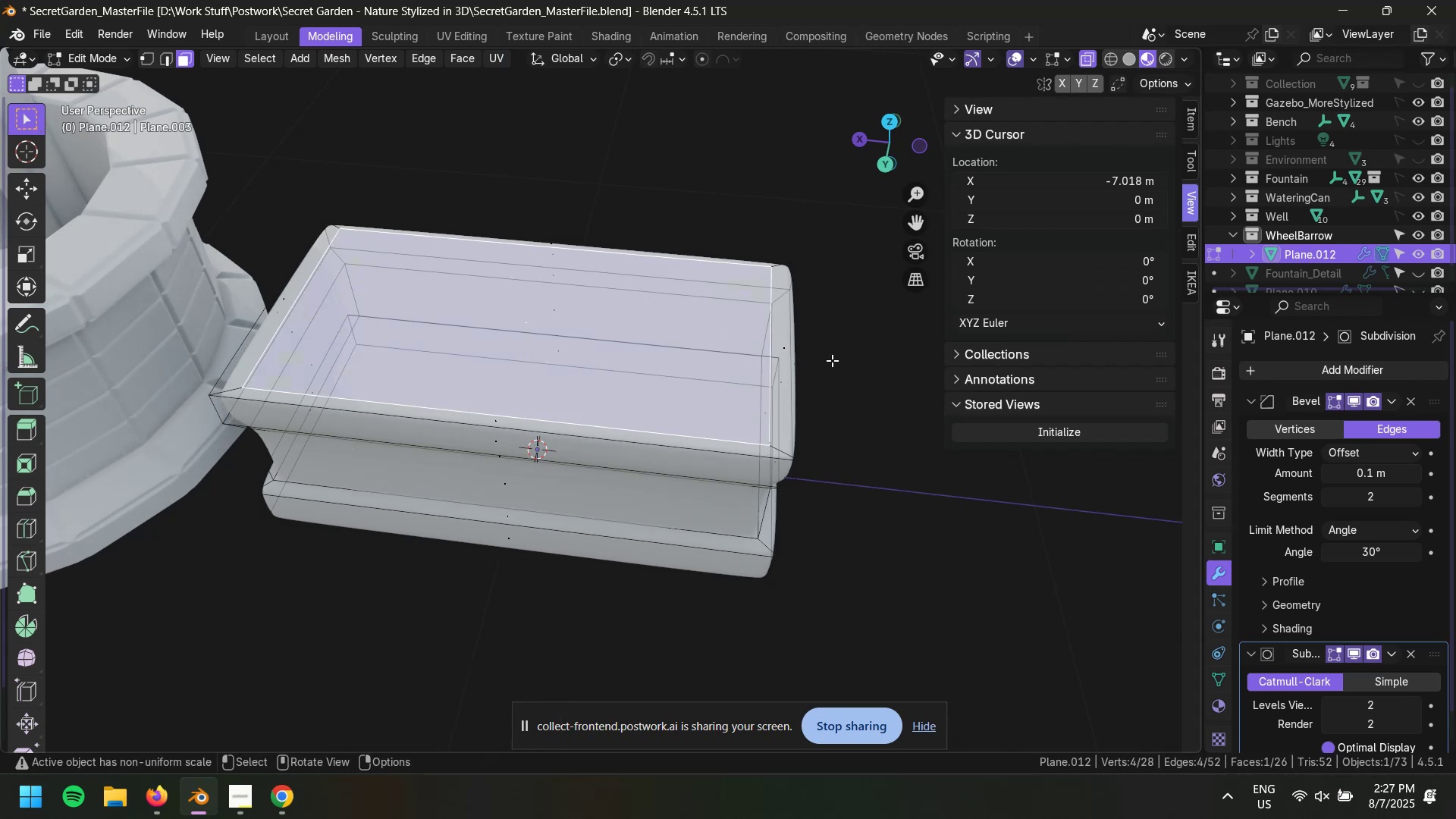 
type(gz)
key(Escape)
type(es)
 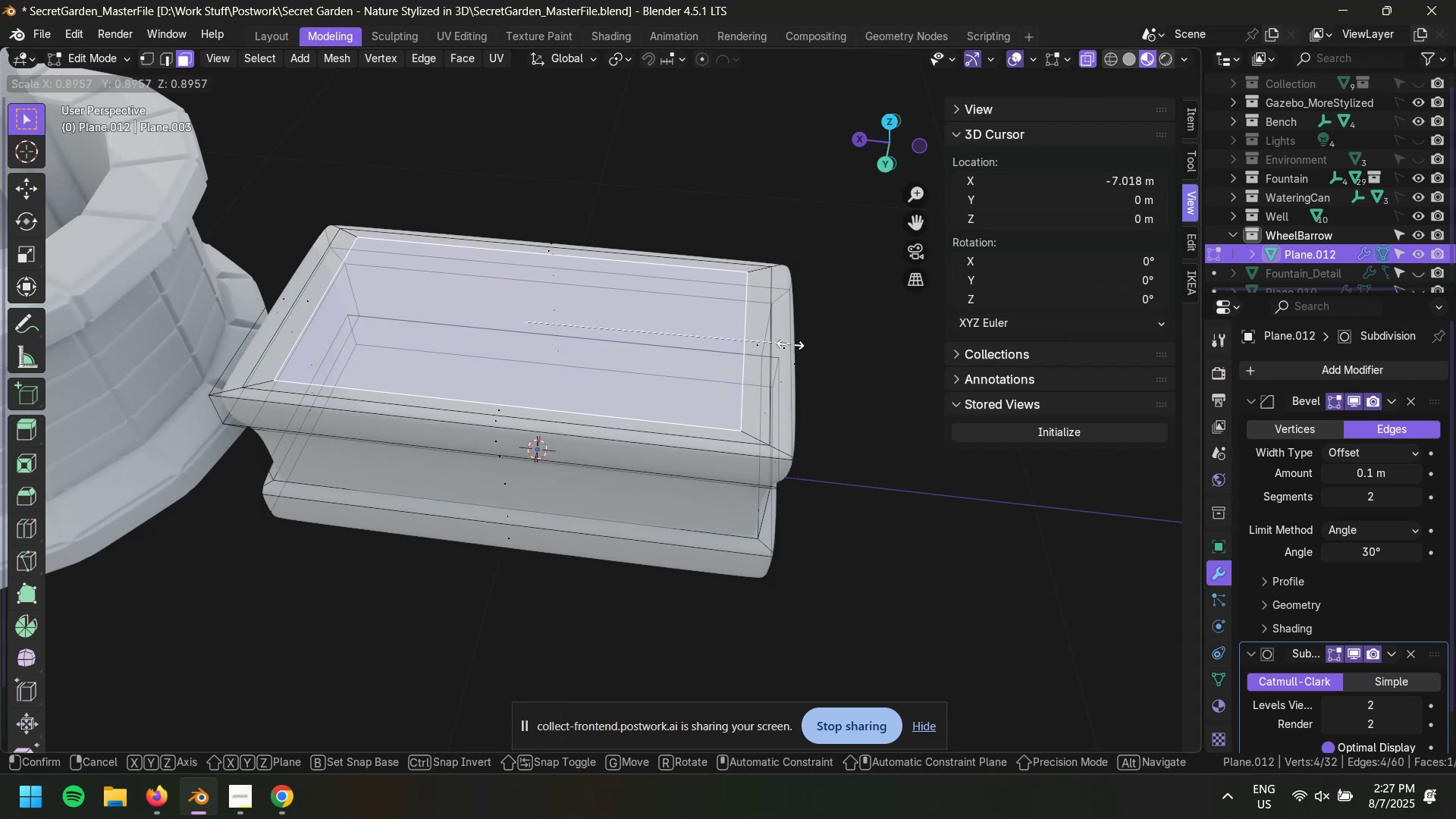 
left_click([793, 345])
 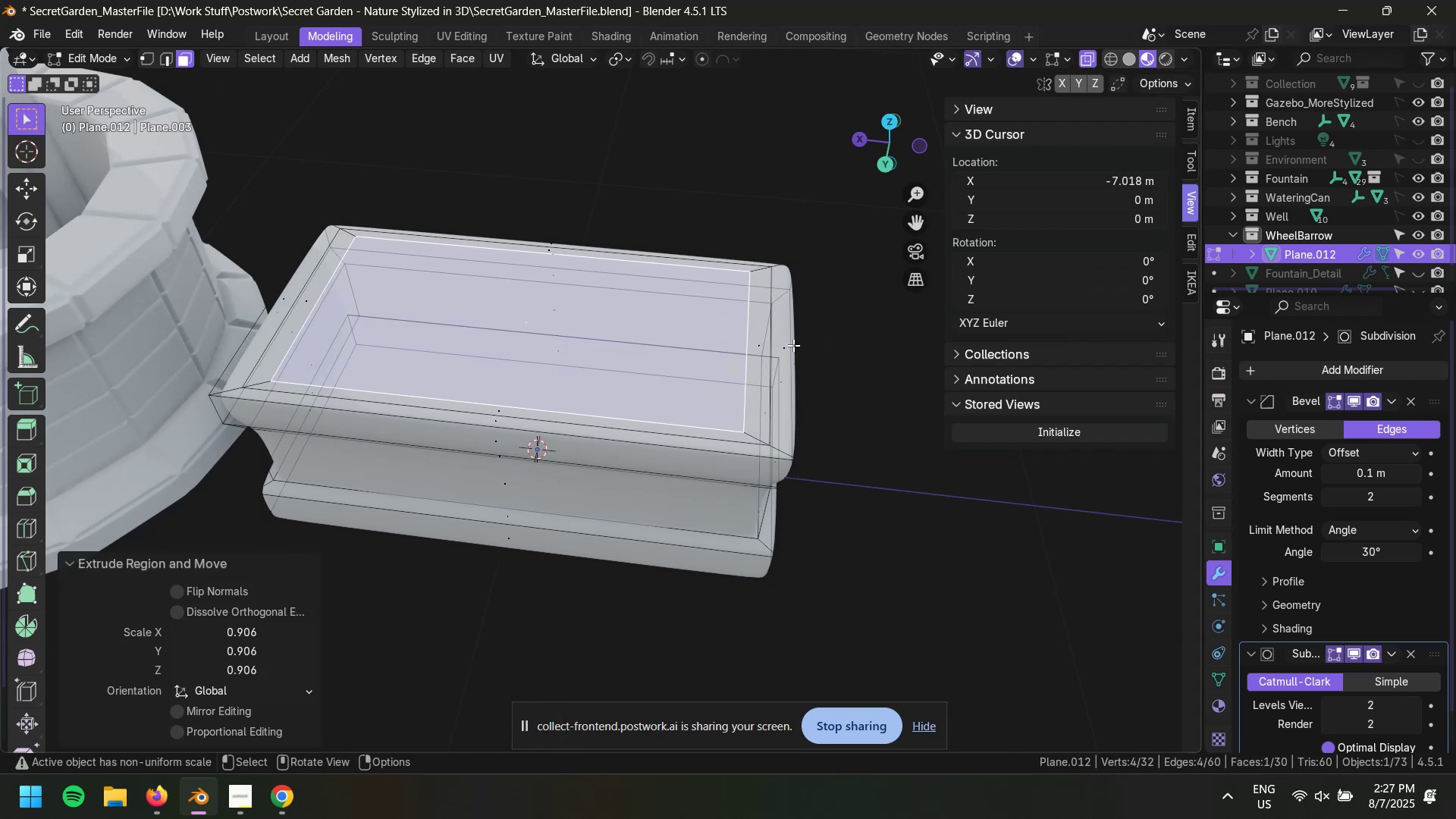 
type(gz)
 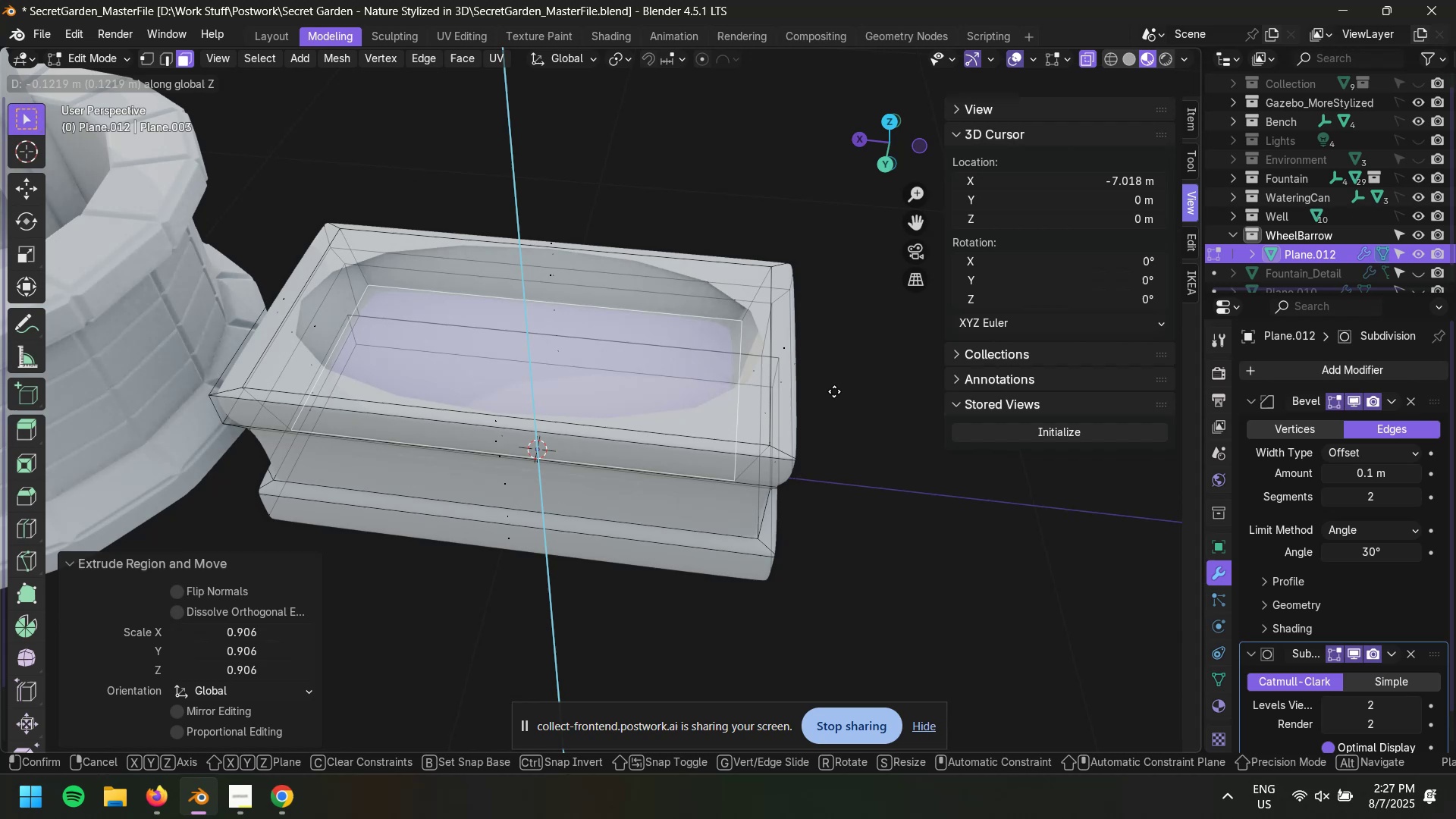 
left_click([834, 389])
 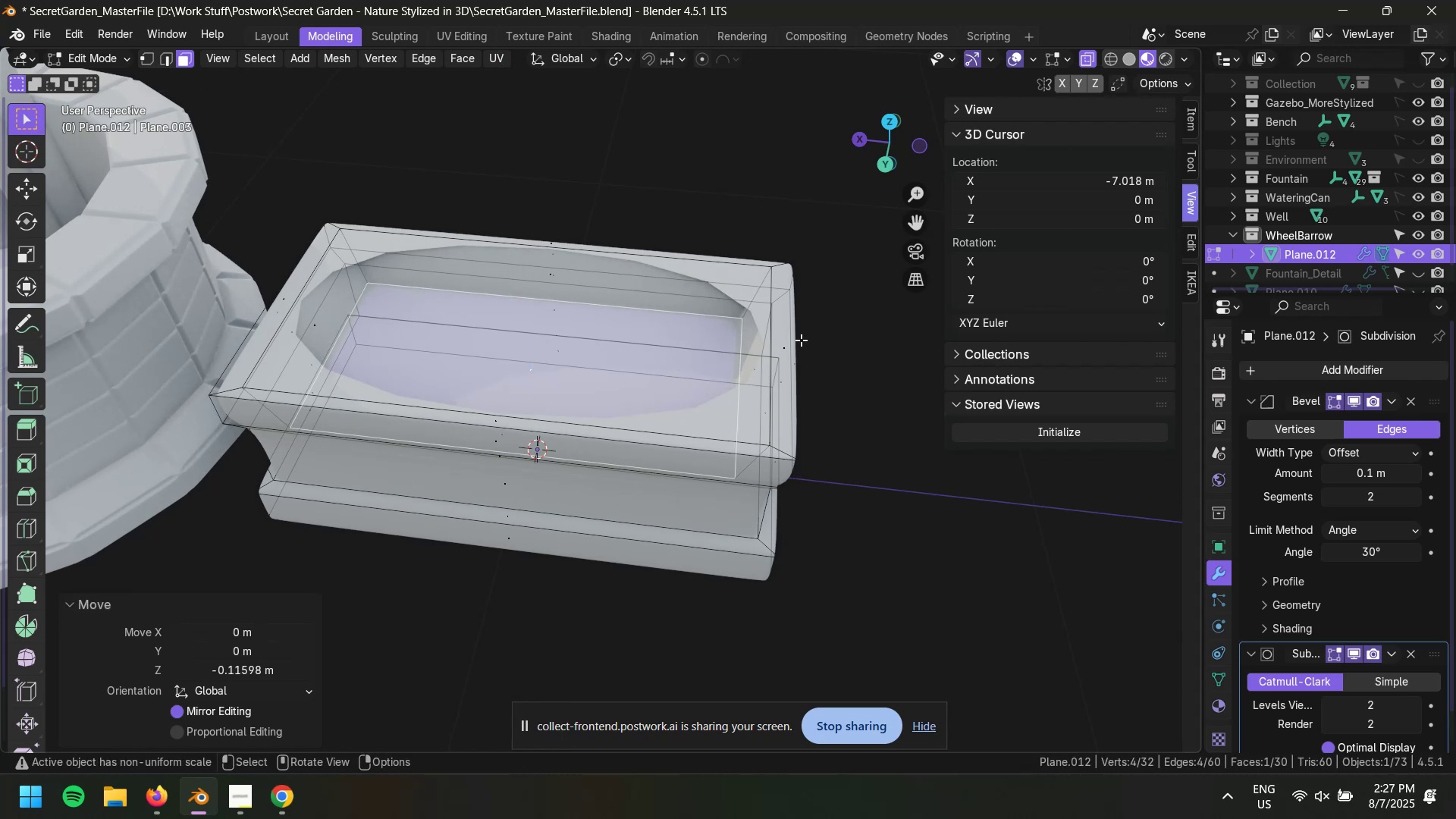 
scroll: coordinate [771, 362], scroll_direction: down, amount: 1.0
 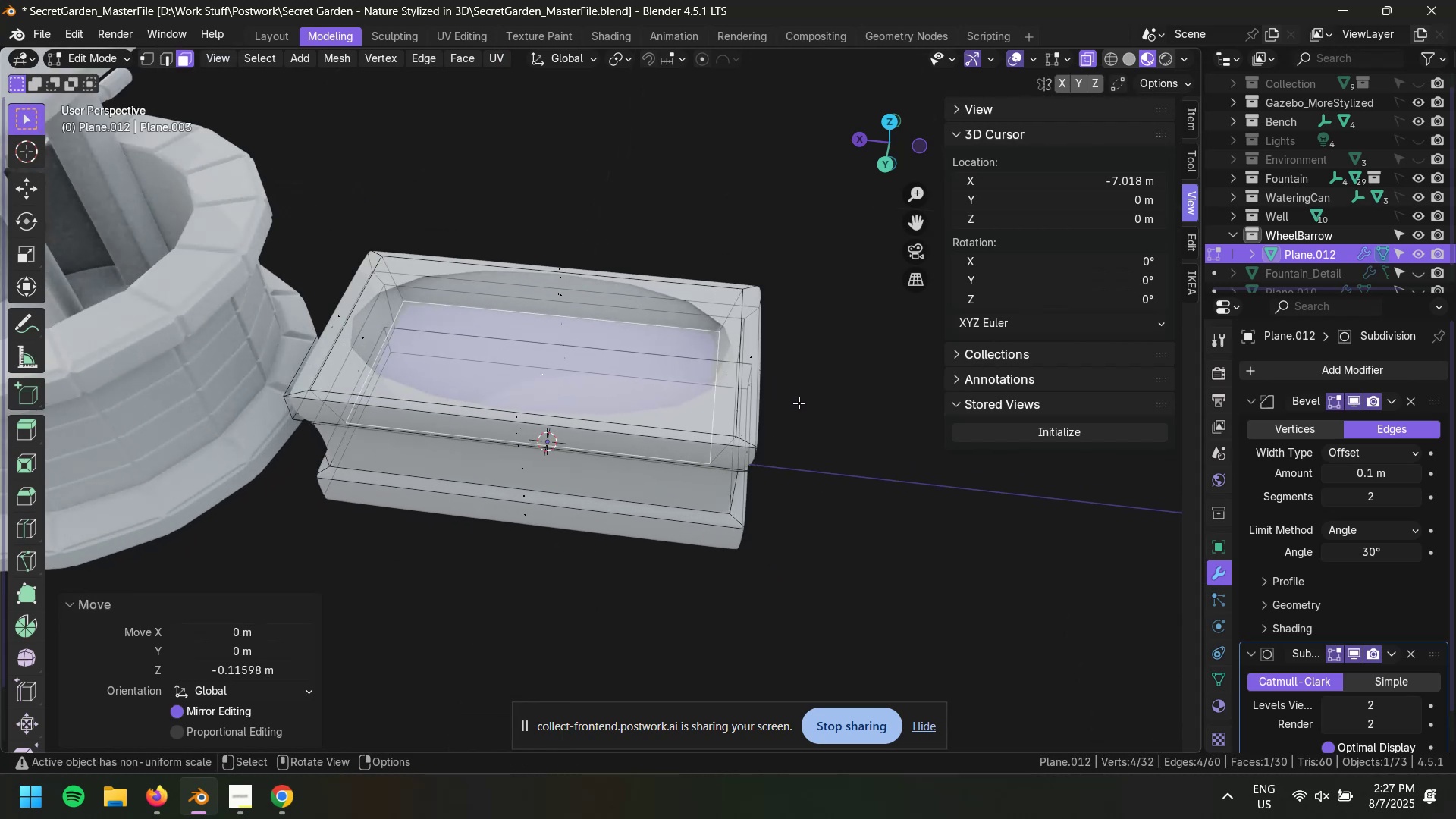 
key(Tab)
 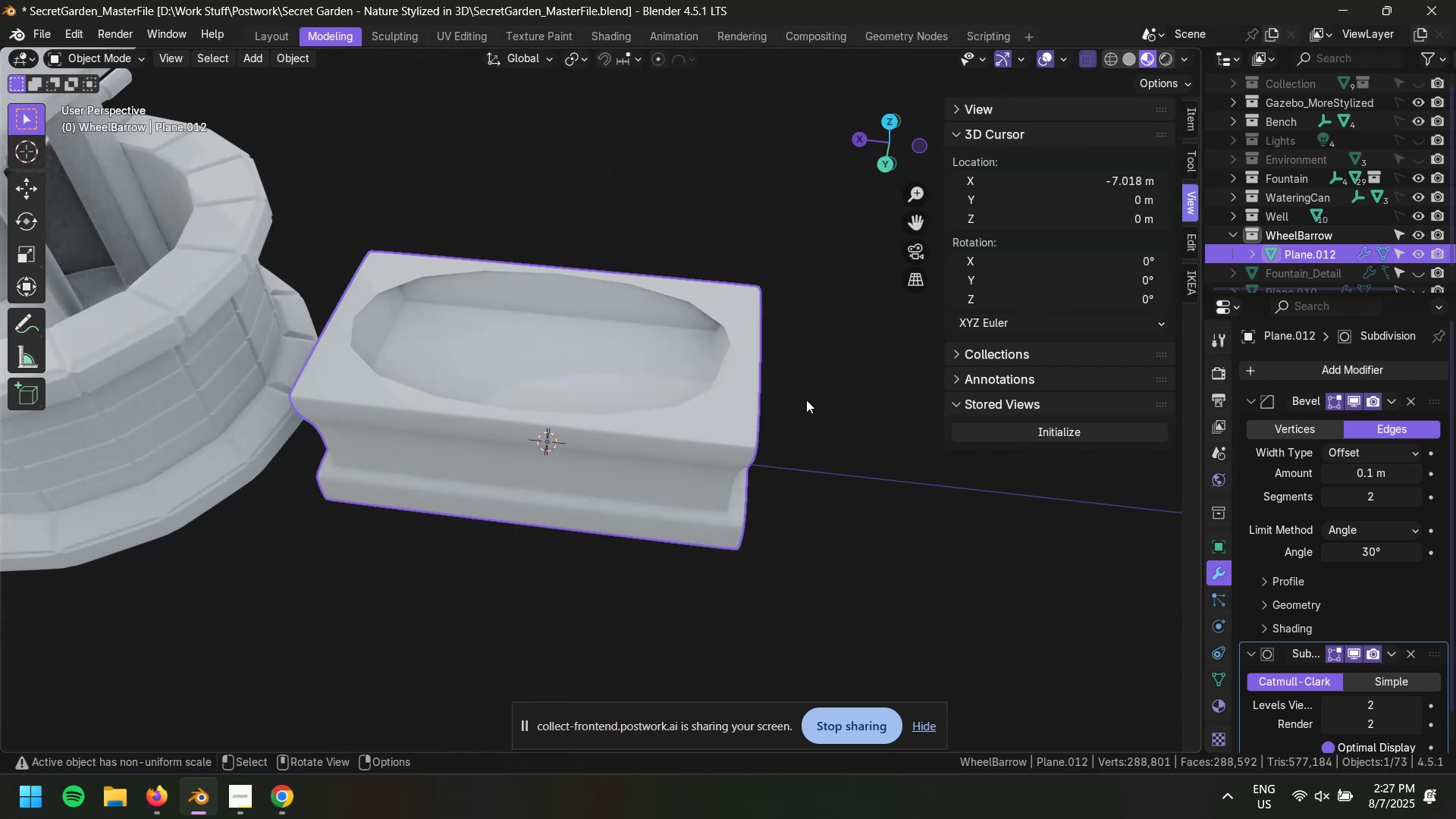 
key(S)
 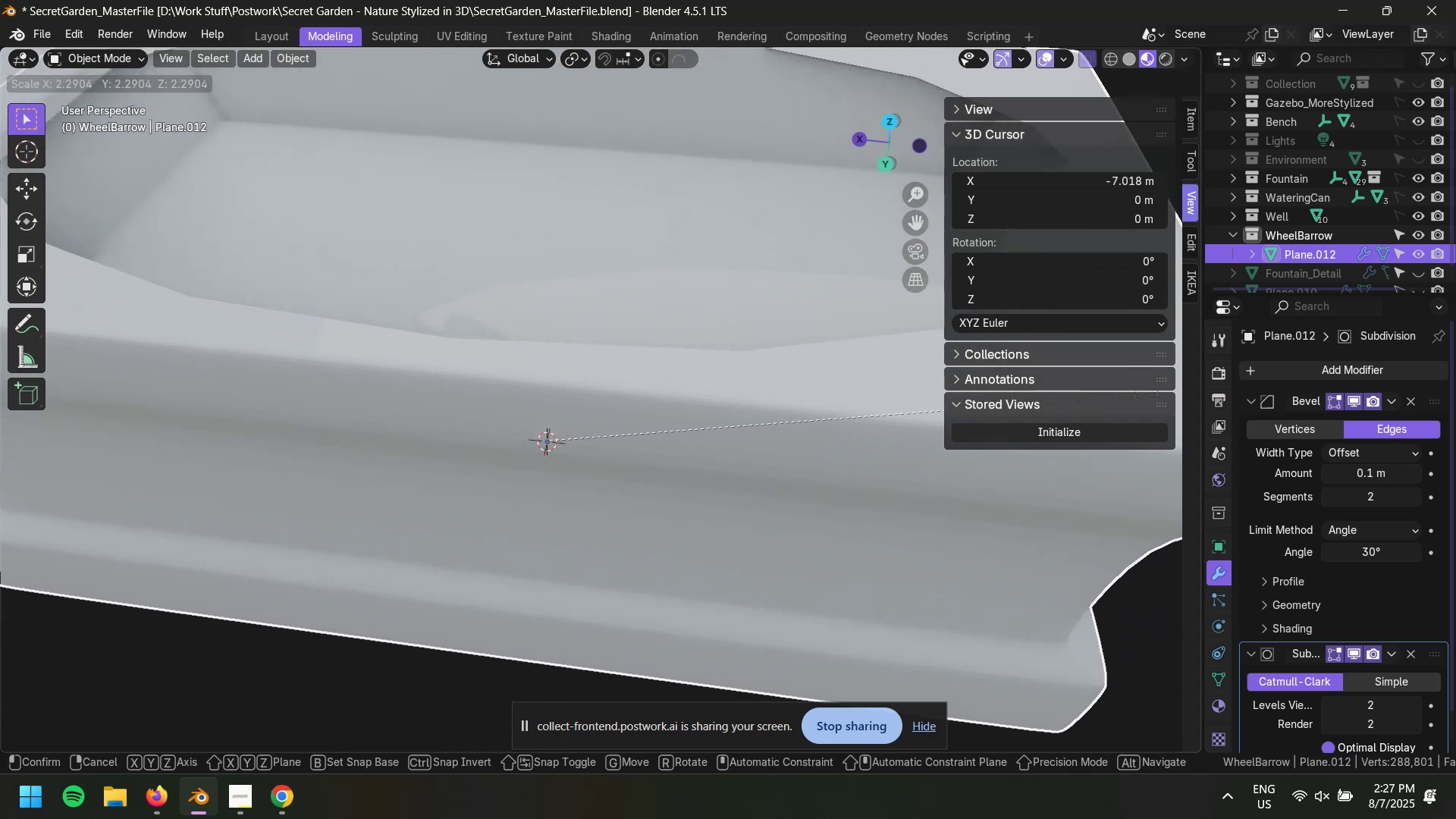 
key(Escape)
 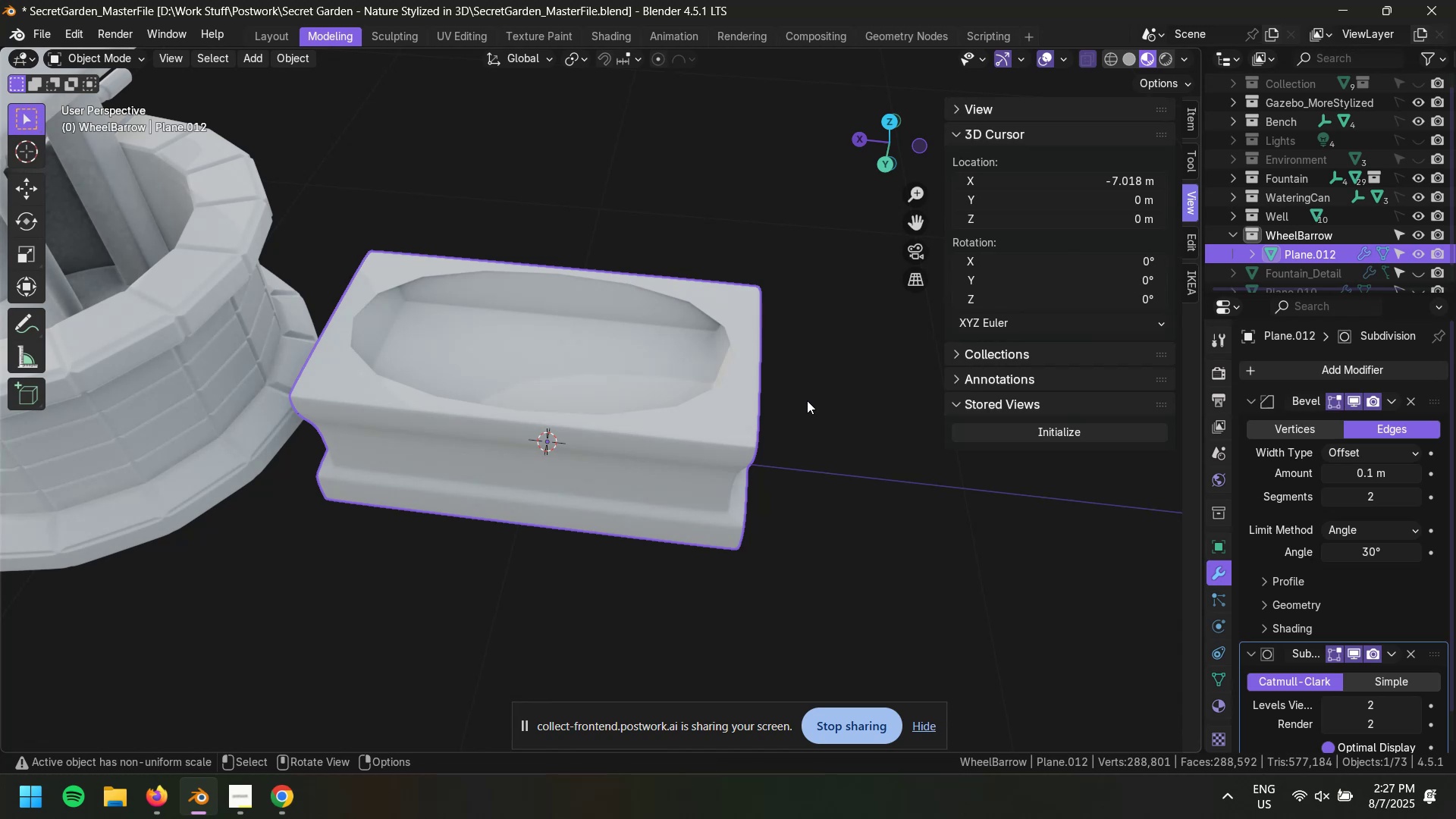 
wait(7.88)
 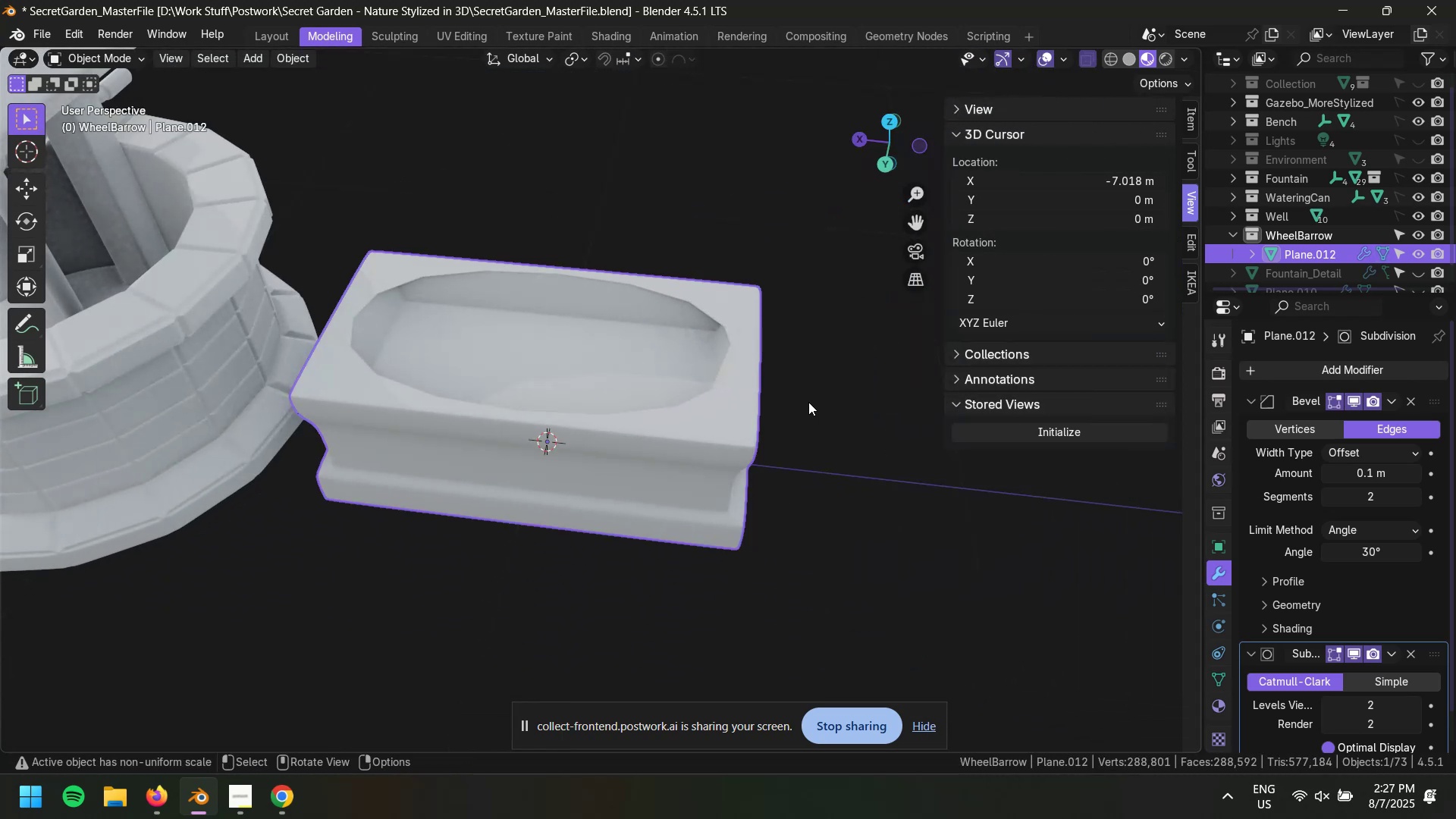 
key(Tab)
 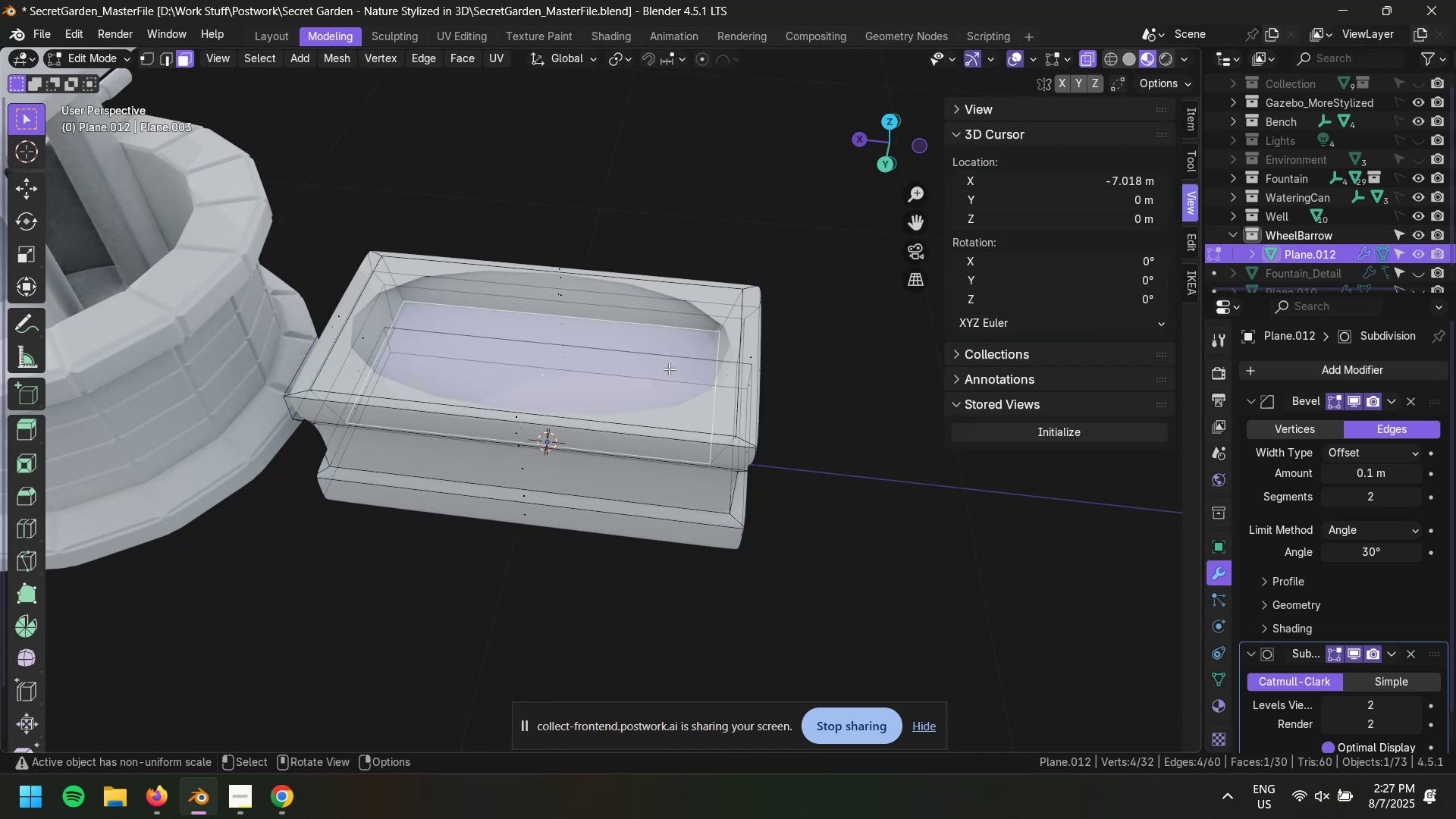 
scroll: coordinate [673, 339], scroll_direction: up, amount: 2.0
 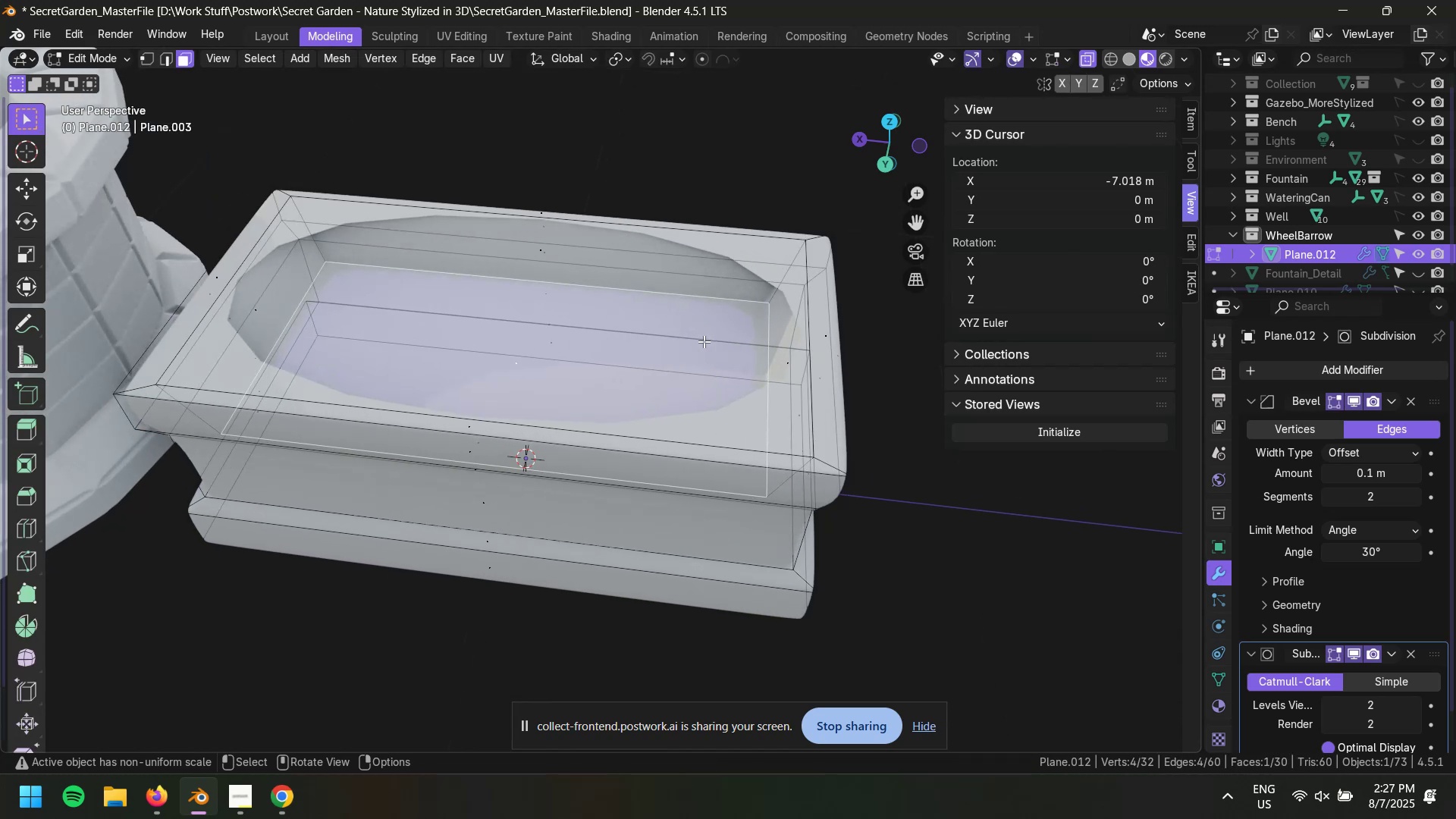 
key(S)
 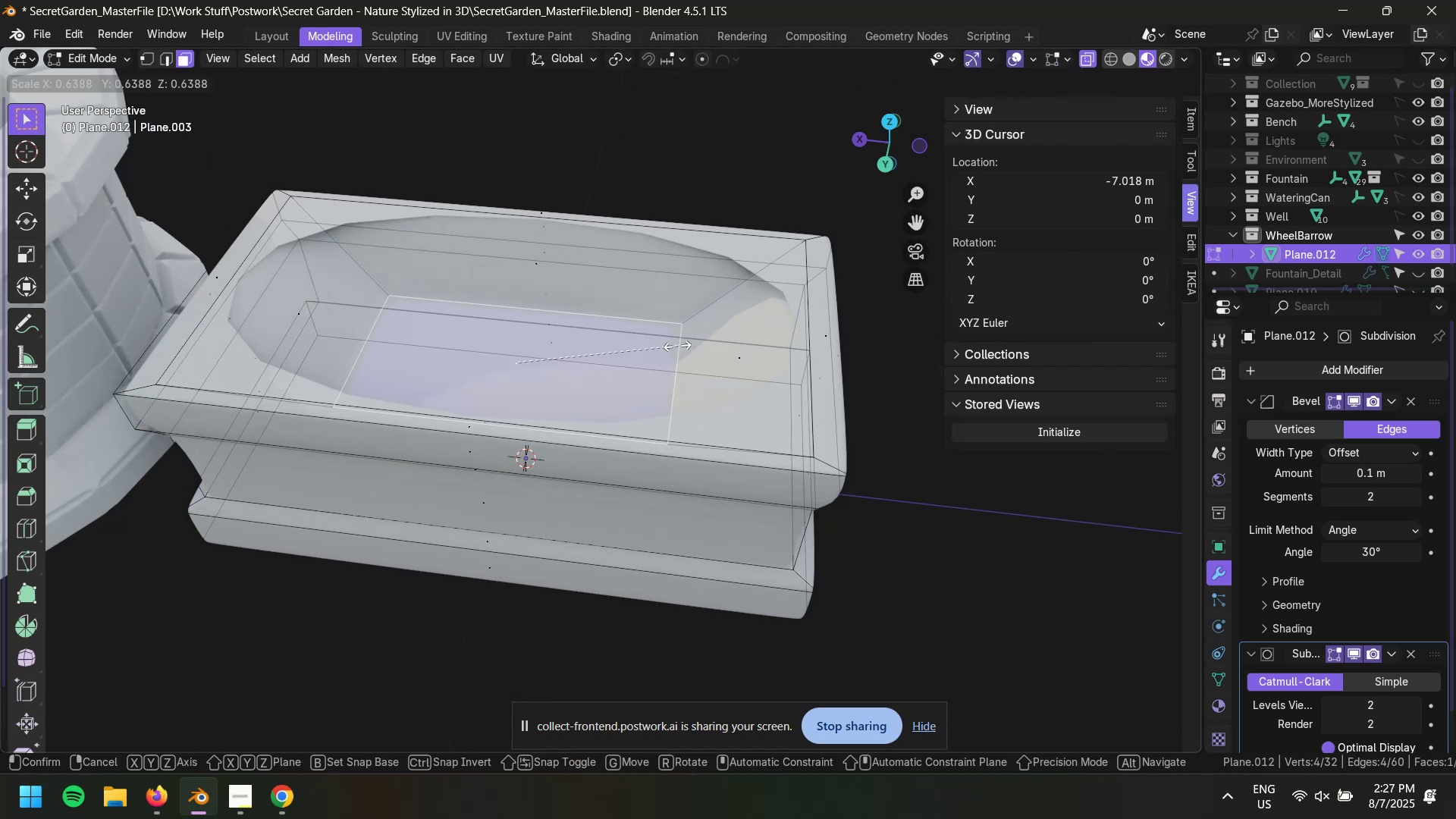 
left_click([677, 346])
 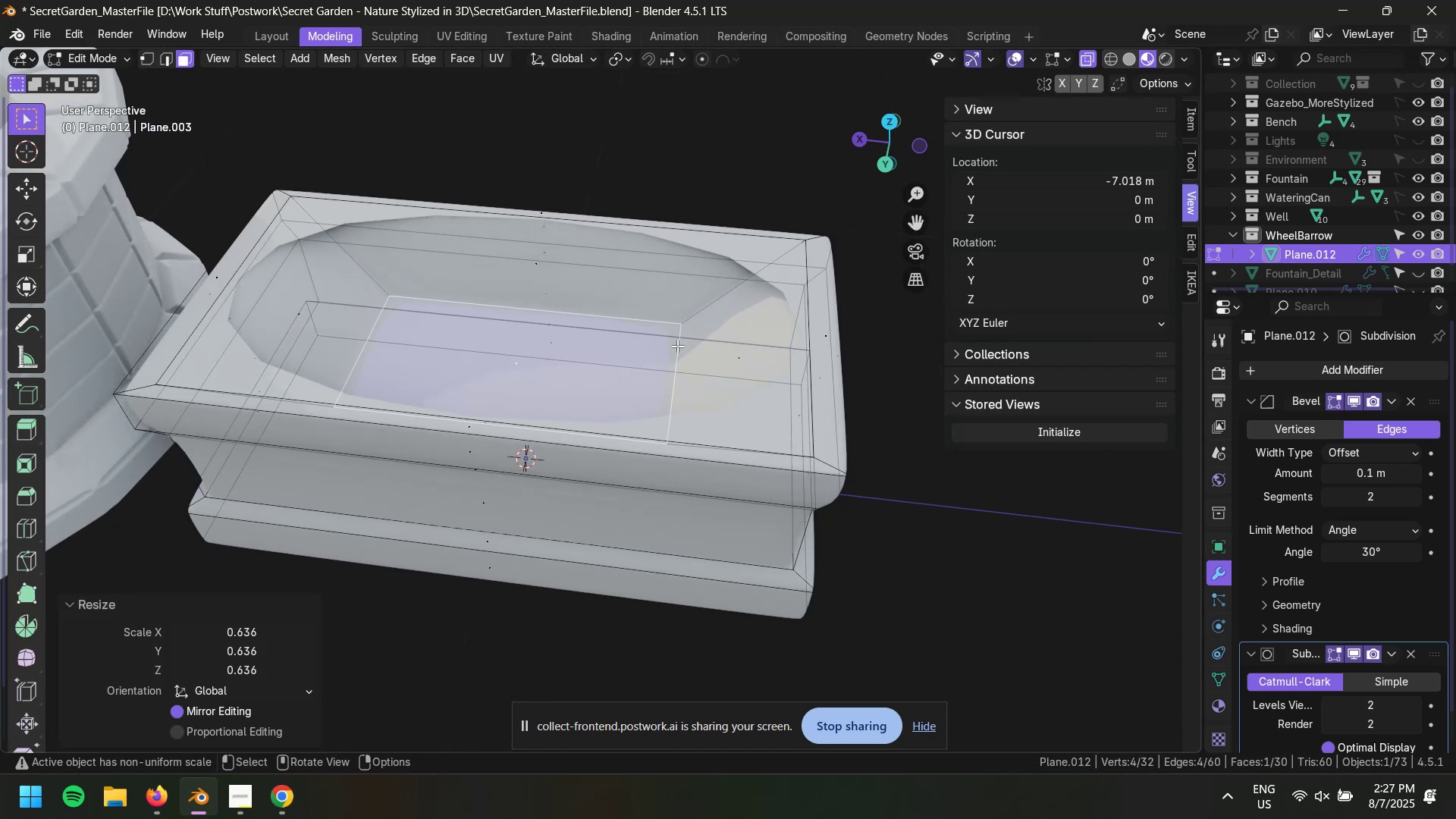 
key(Control+Z)
 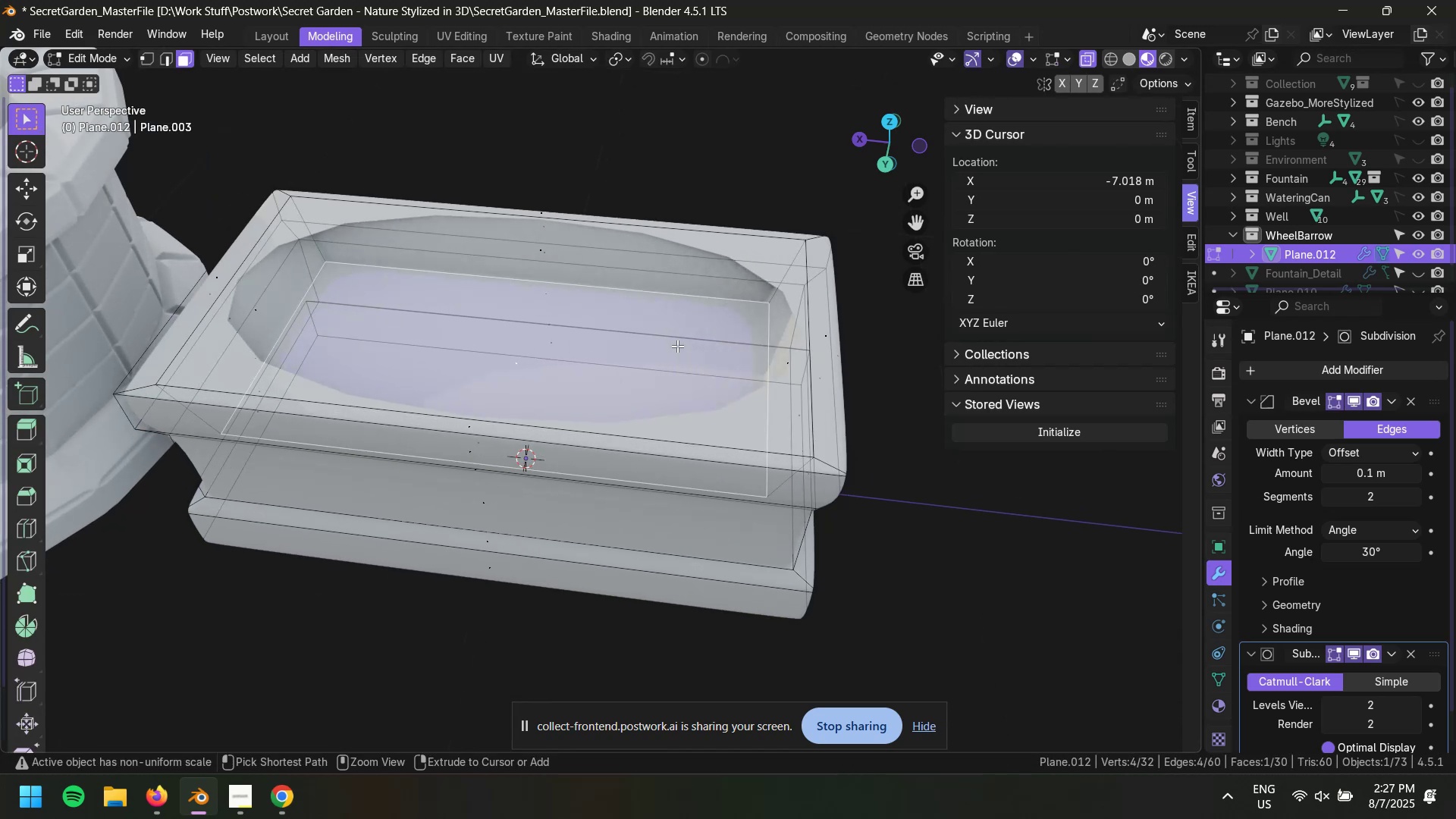 
key(Control+Z)
 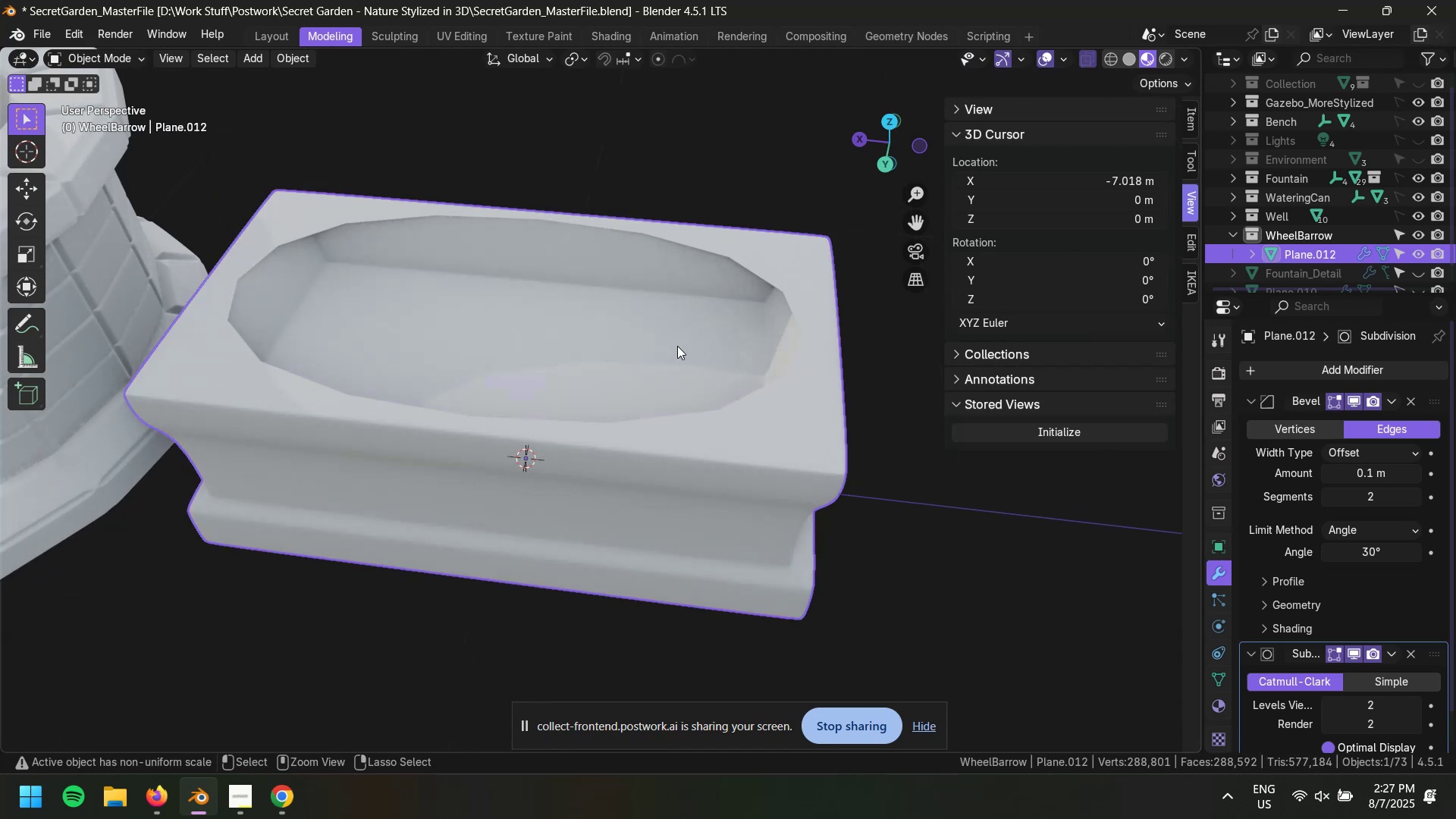 
key(Control+Z)
 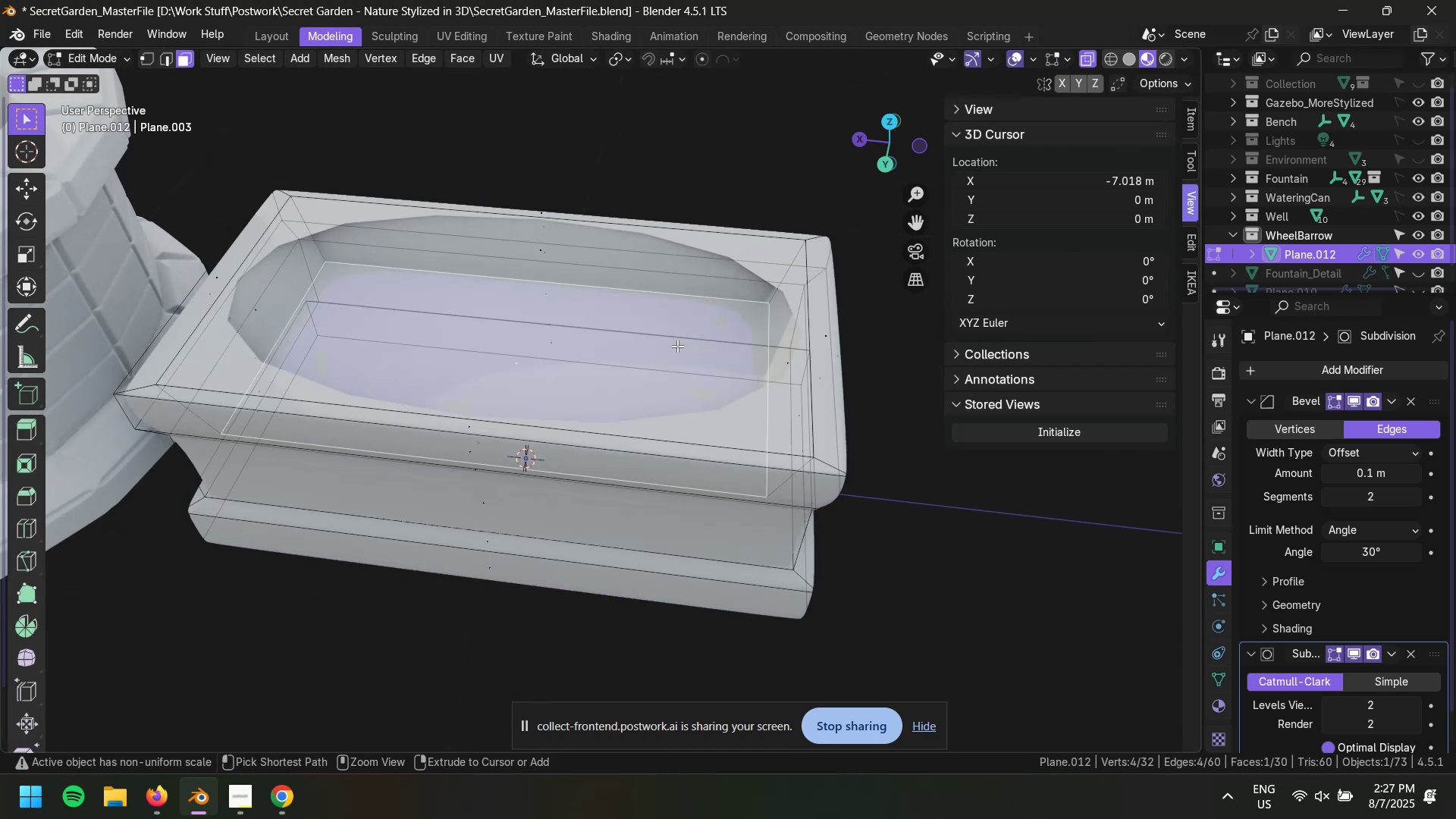 
key(Control+Z)
 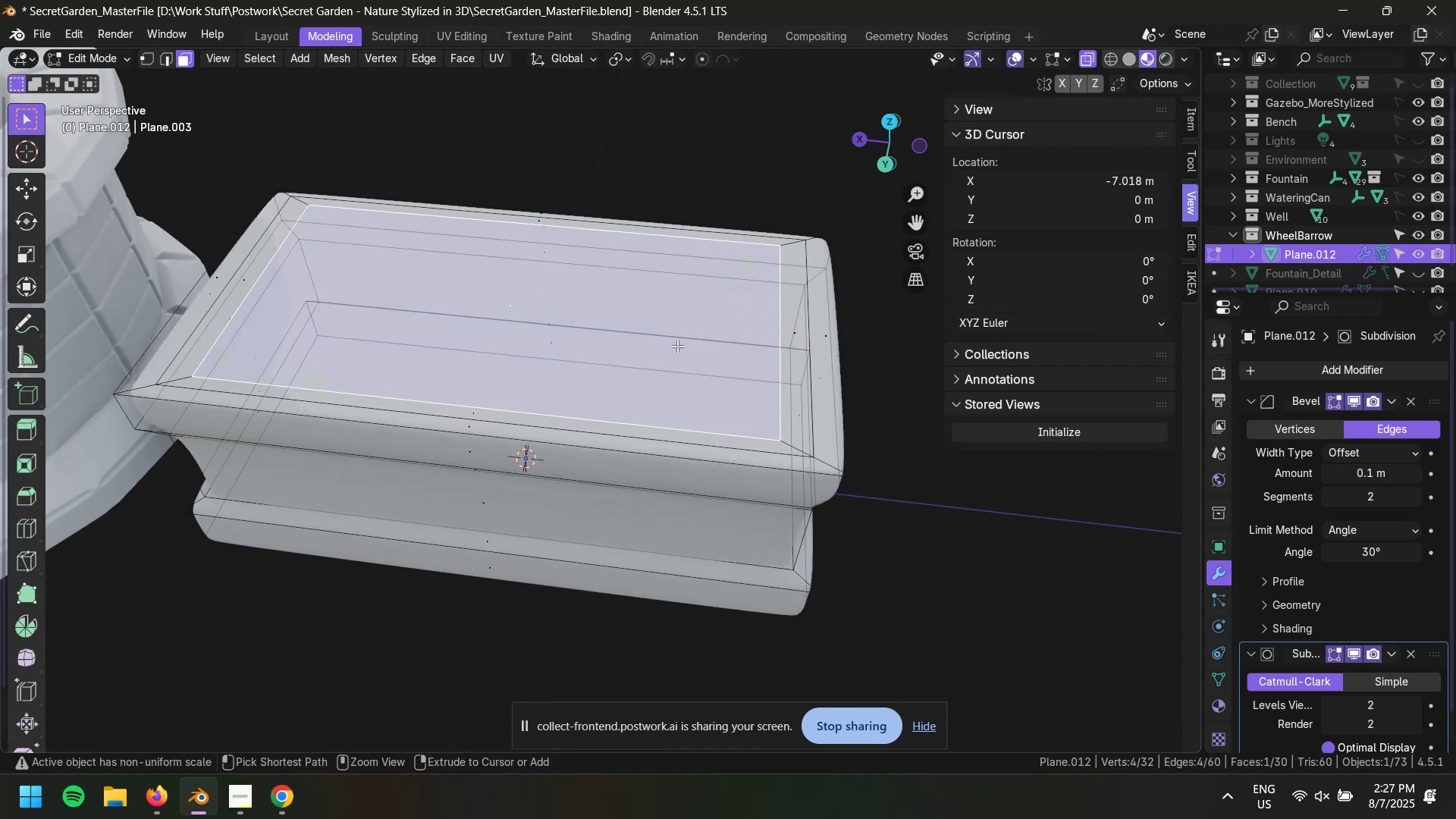 
key(Control+Z)
 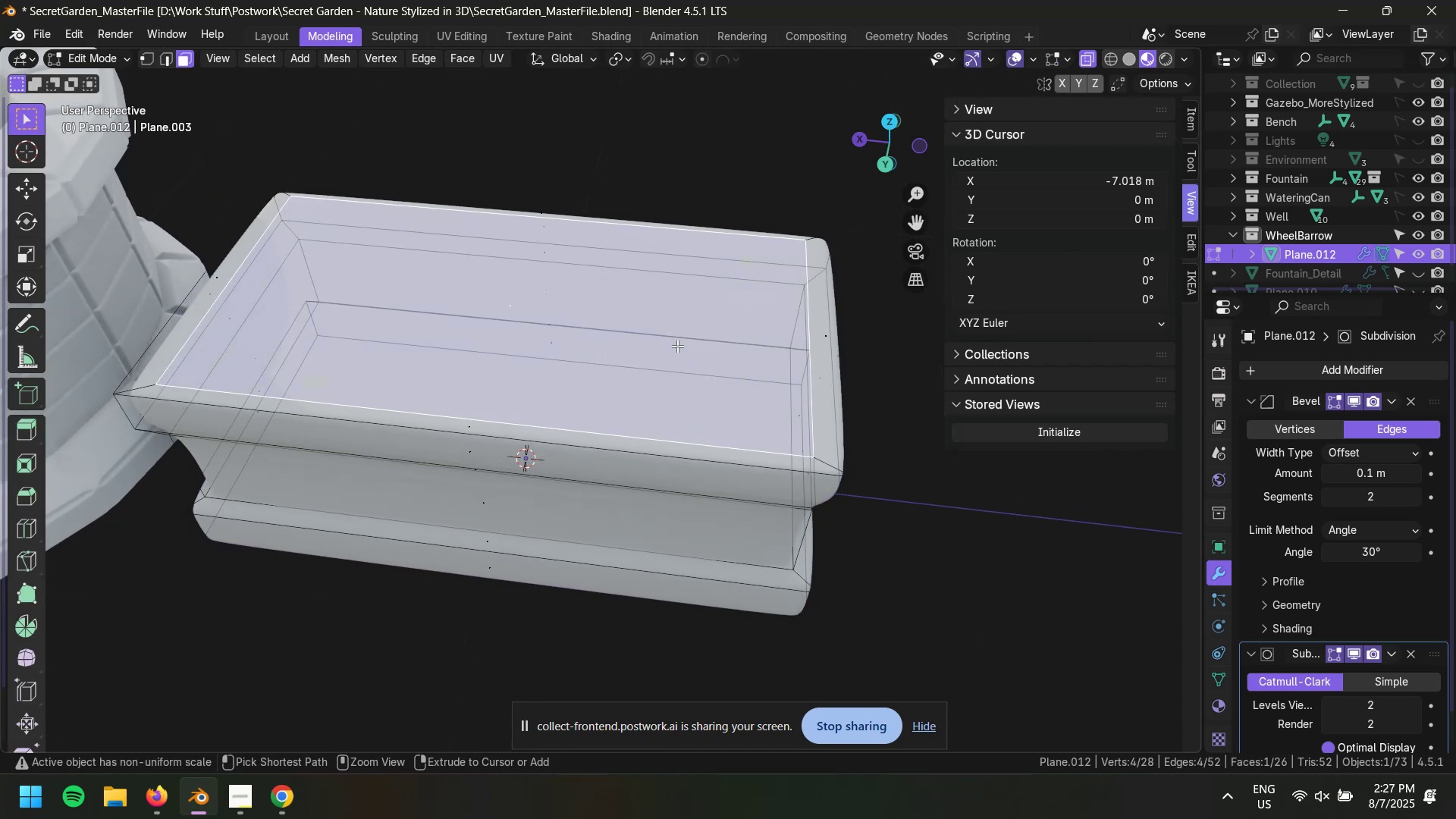 
key(Control+Z)
 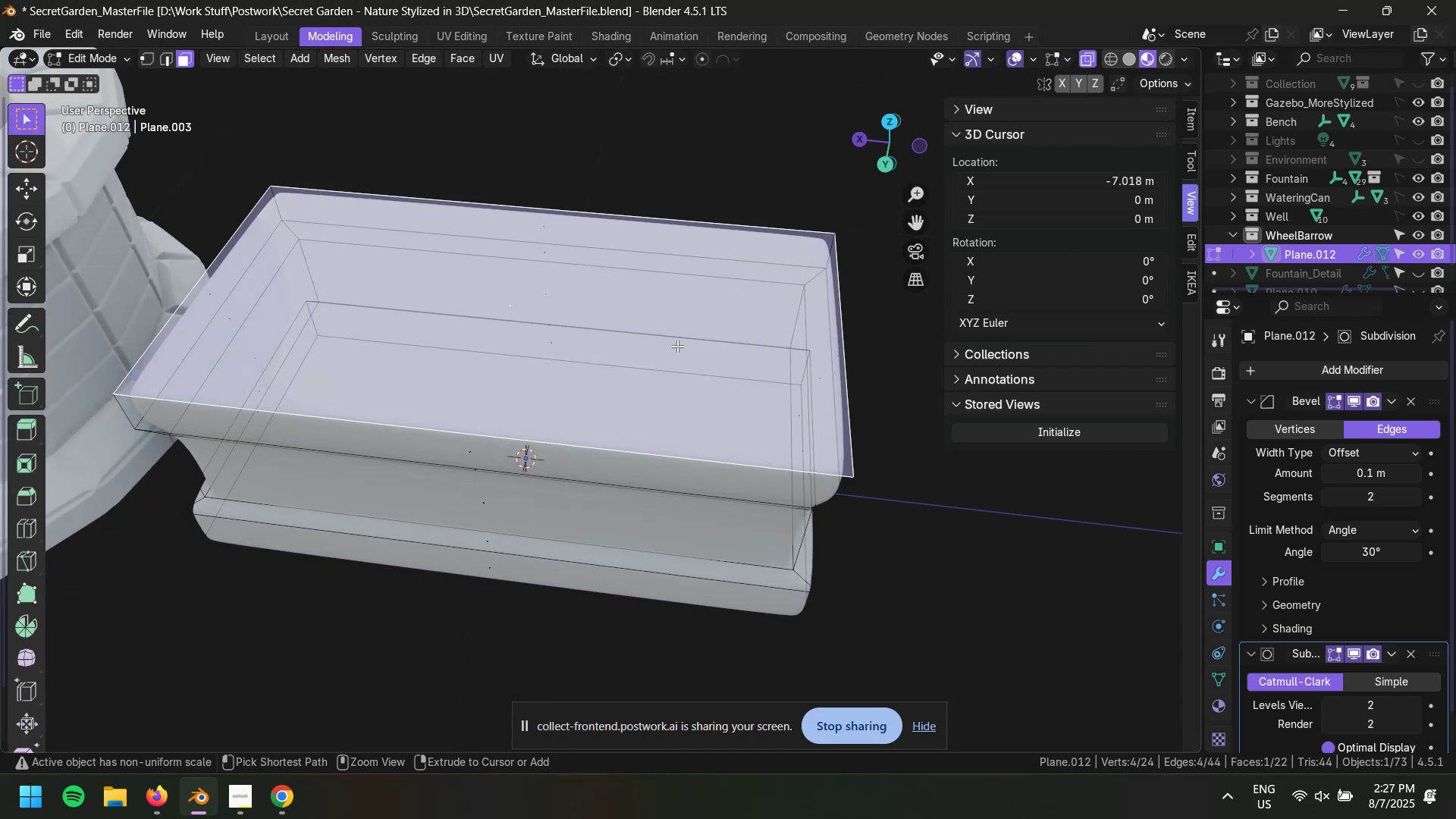 
key(Control+Z)
 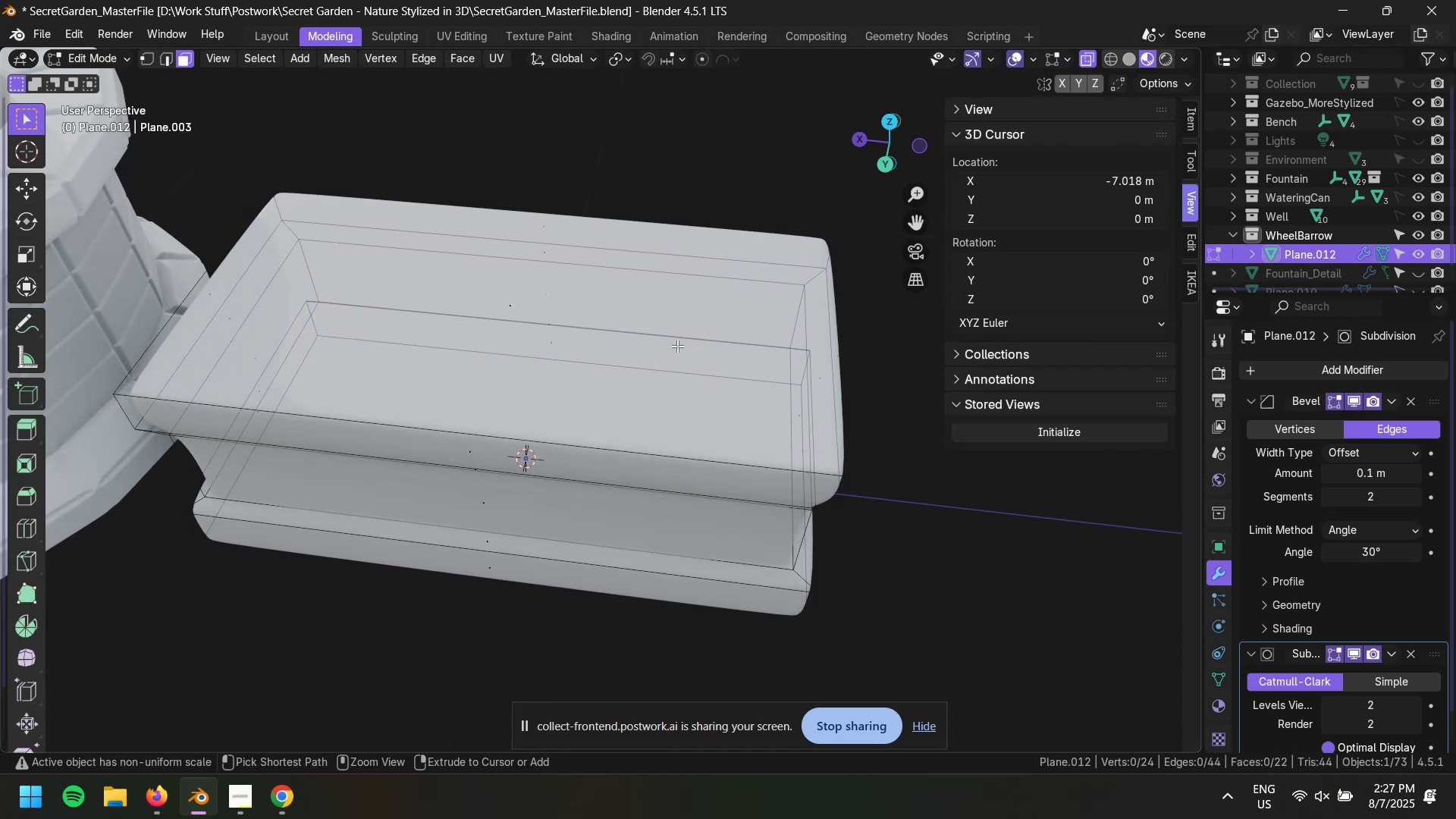 
key(Control+Shift+Z)
 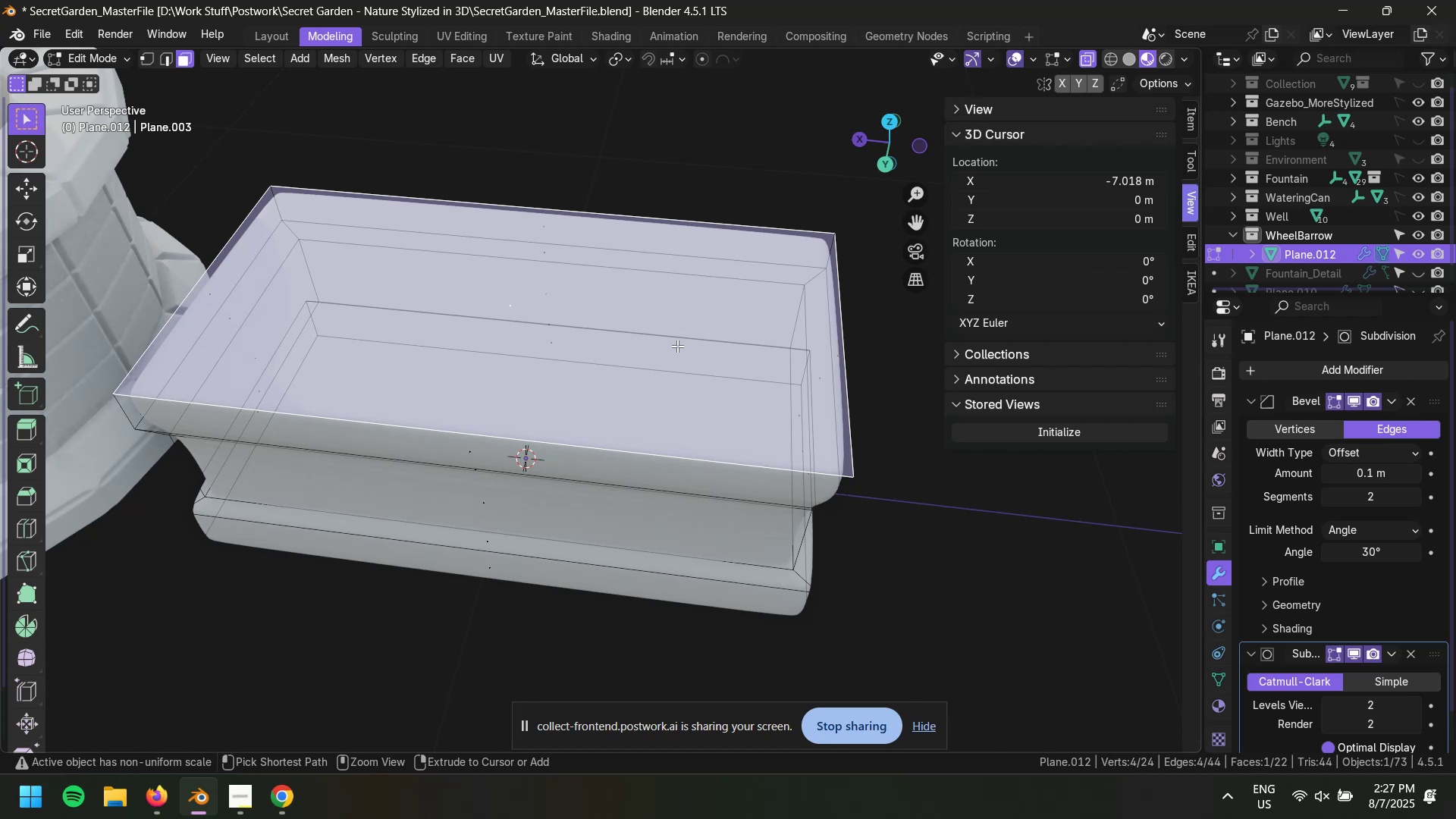 
key(Control+Z)
 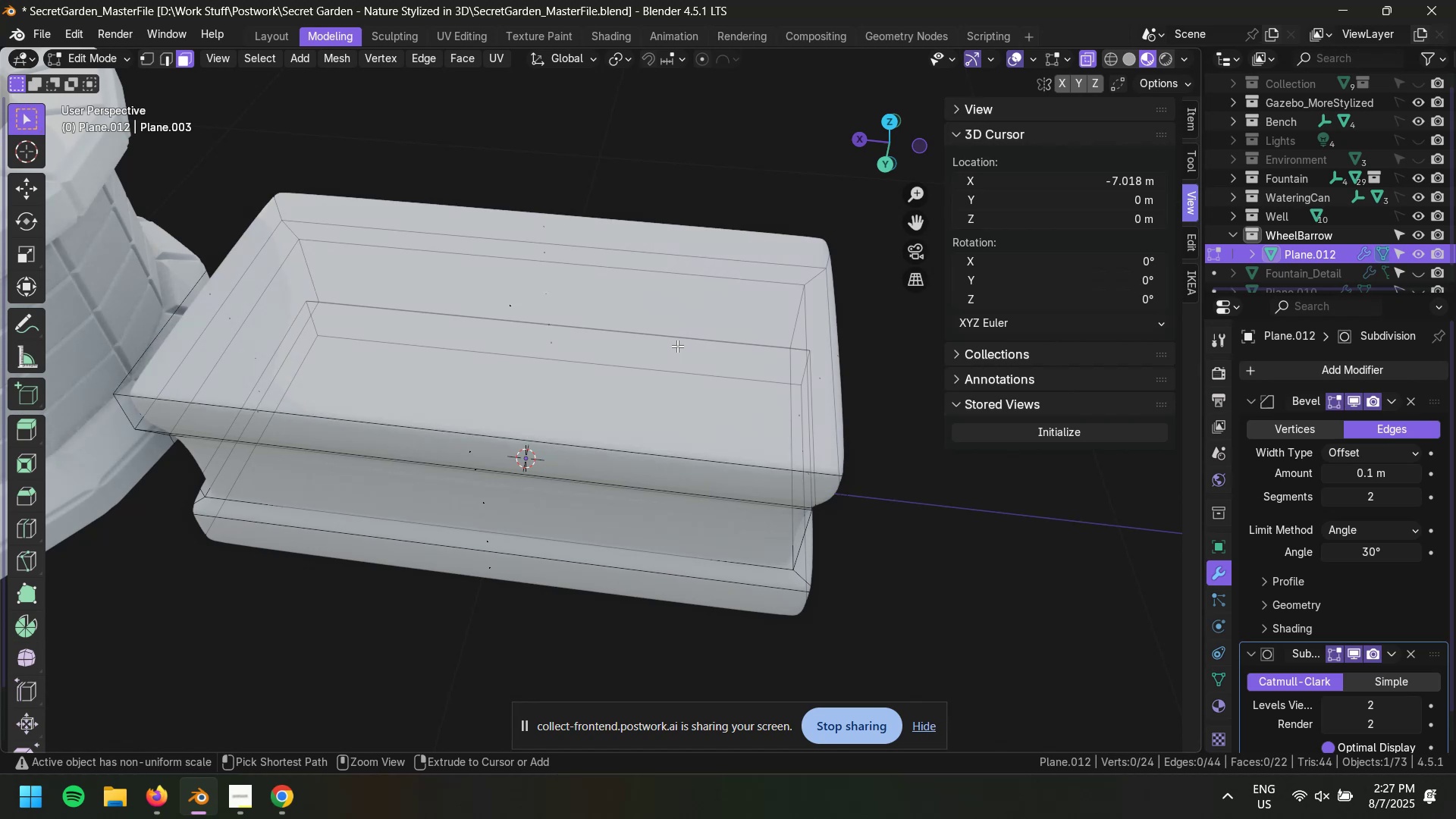 
key(Control+Z)
 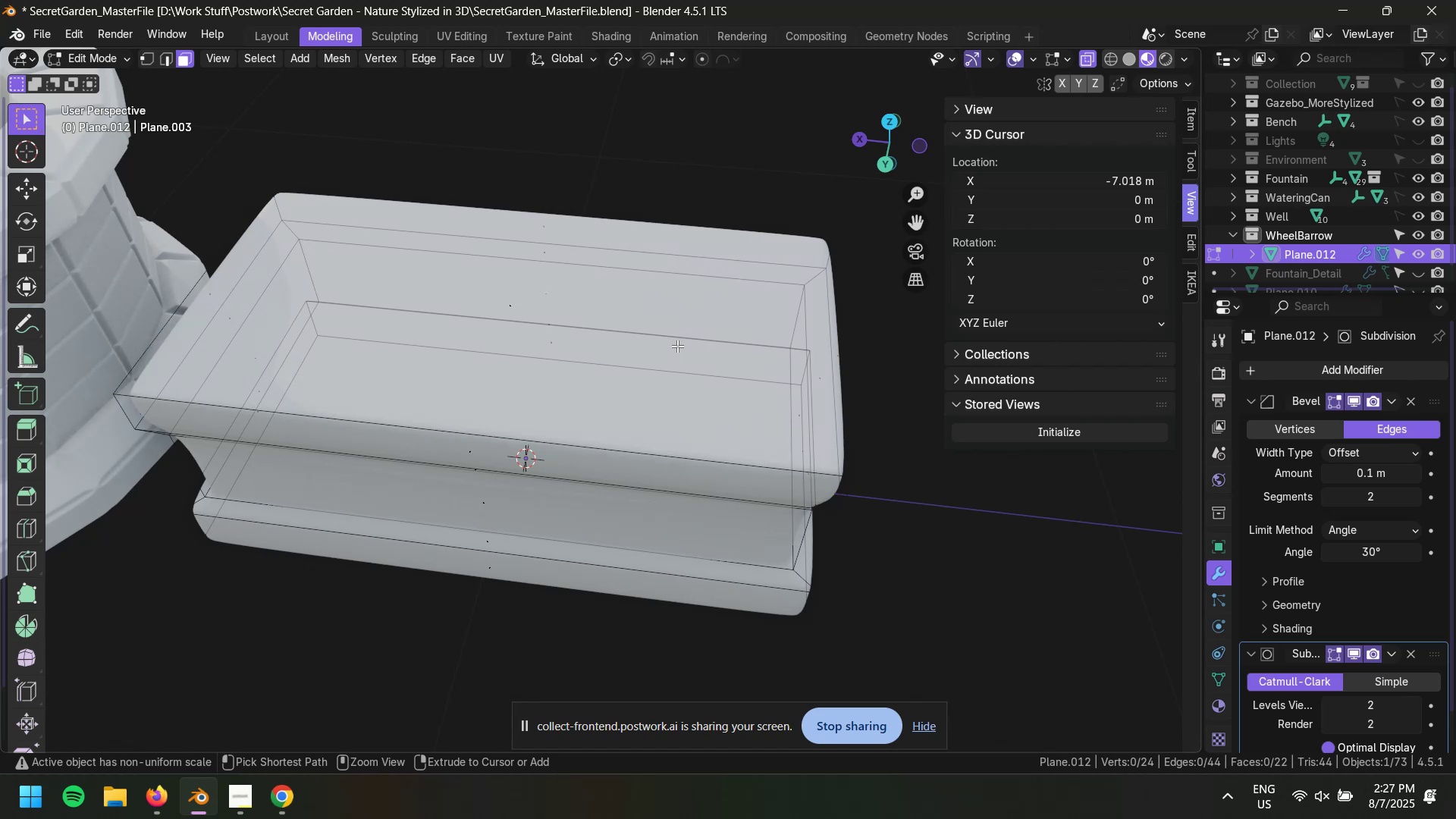 
key(Control+Z)
 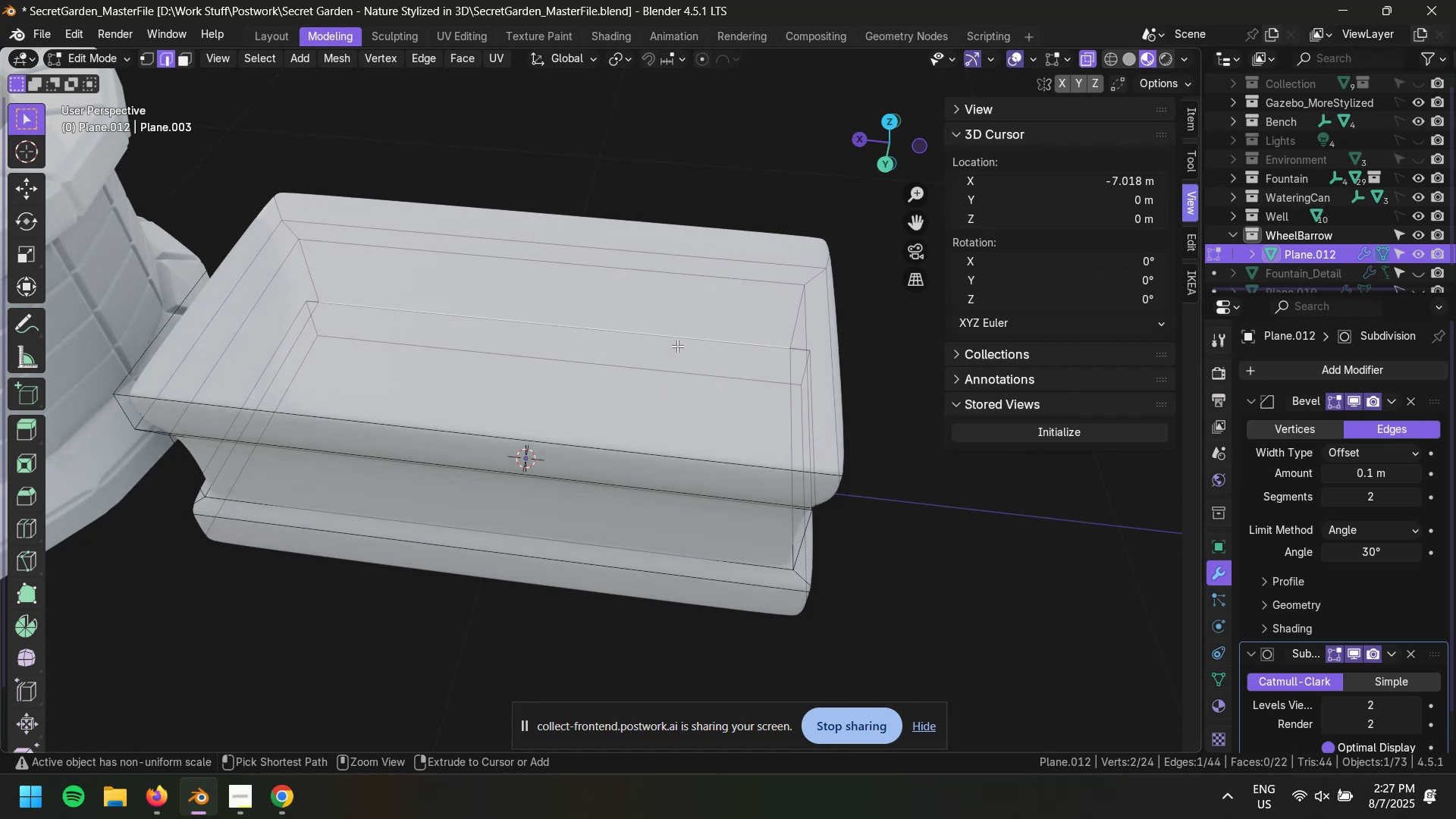 
key(Control+Z)
 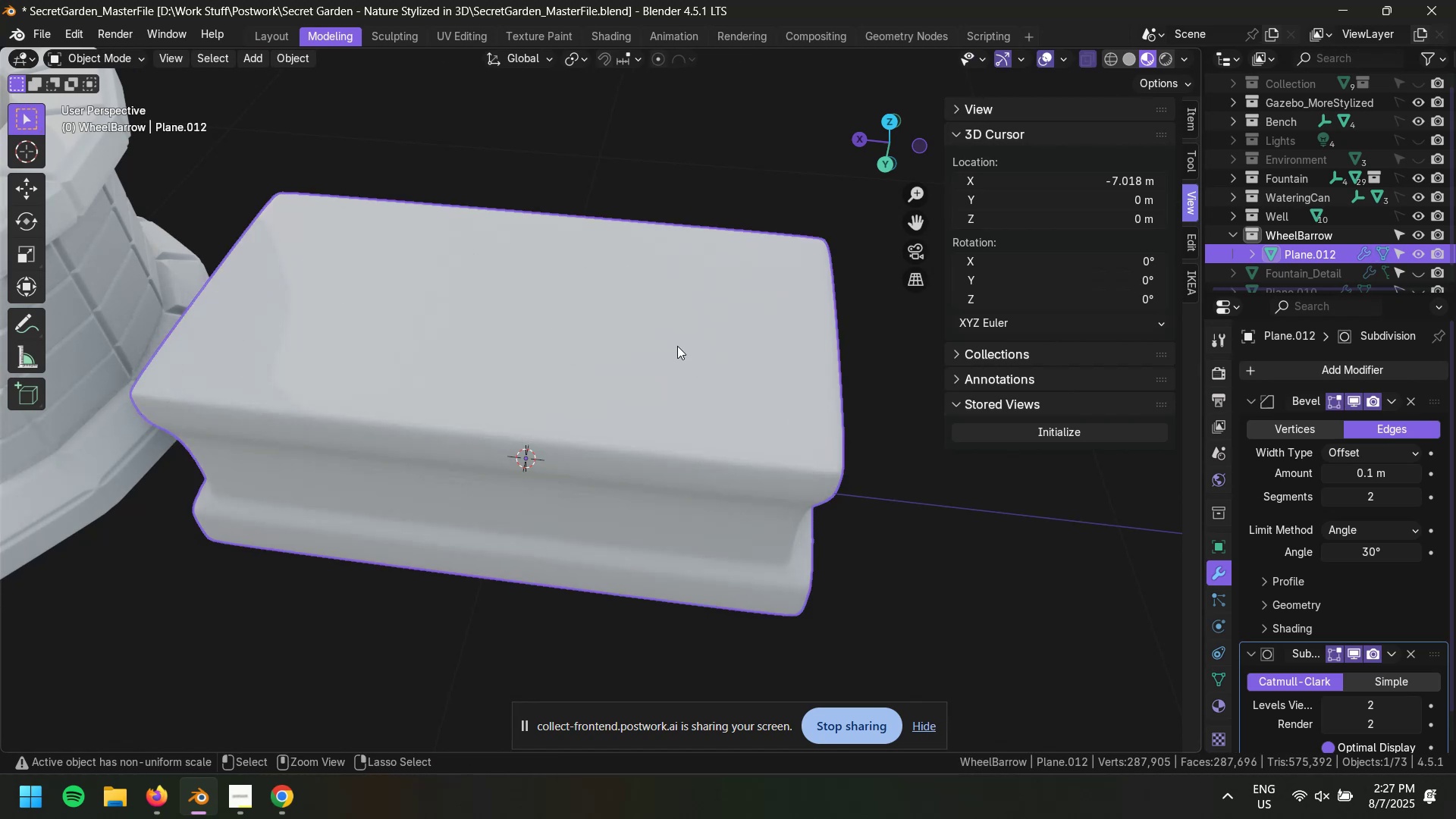 
key(Control+Shift+Z)
 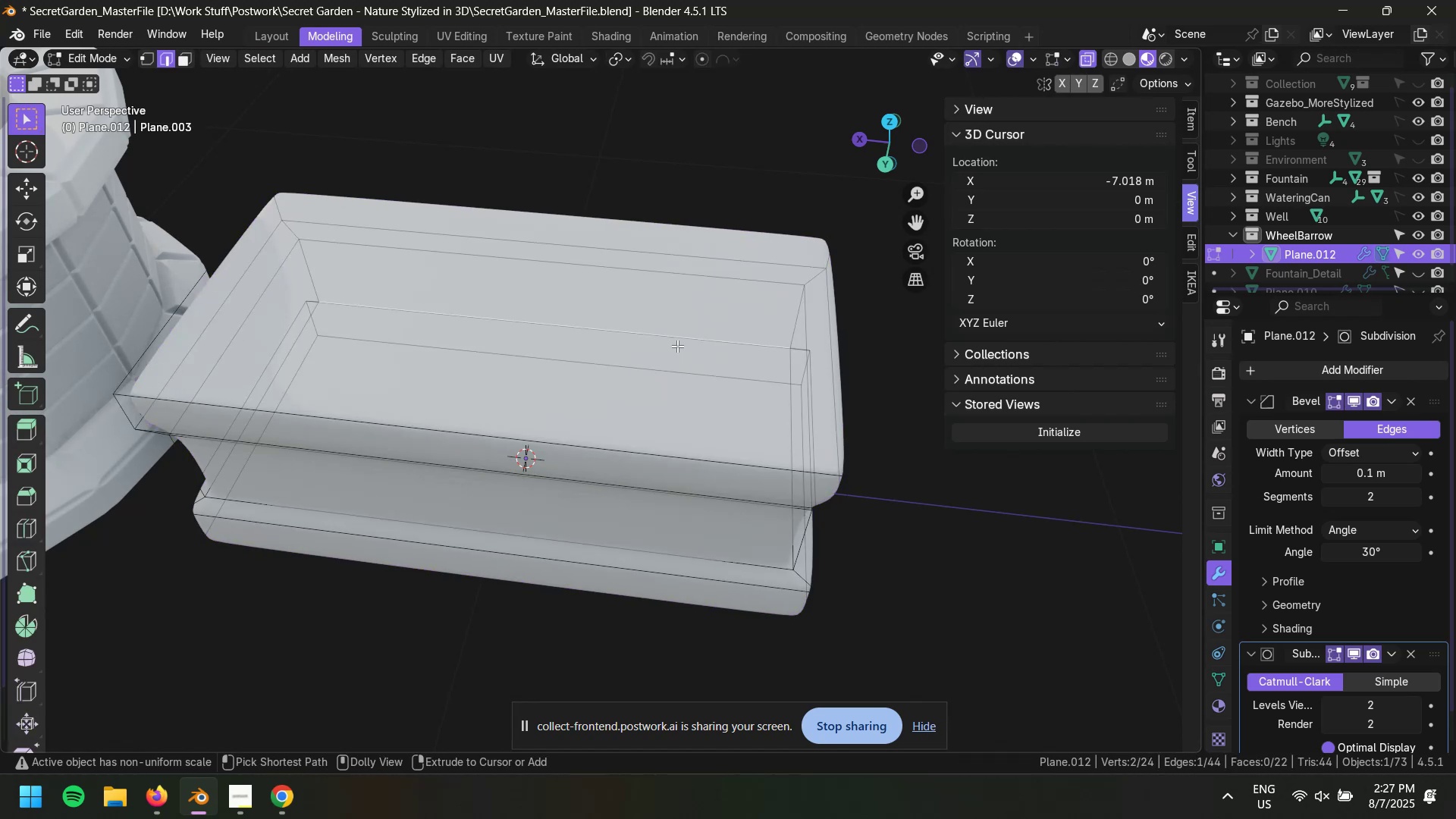 
key(Control+Shift+Z)
 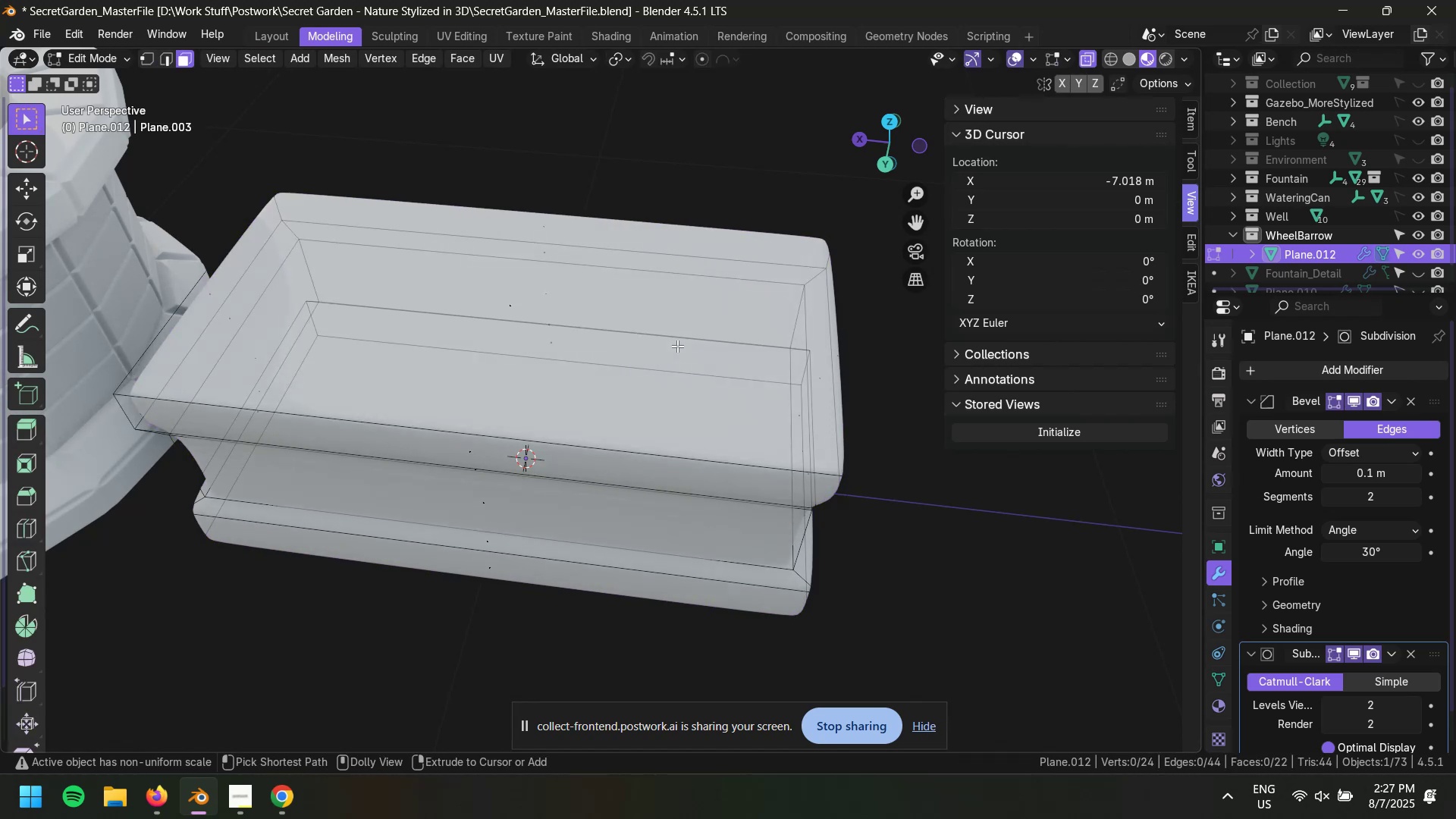 
key(Control+Shift+Z)
 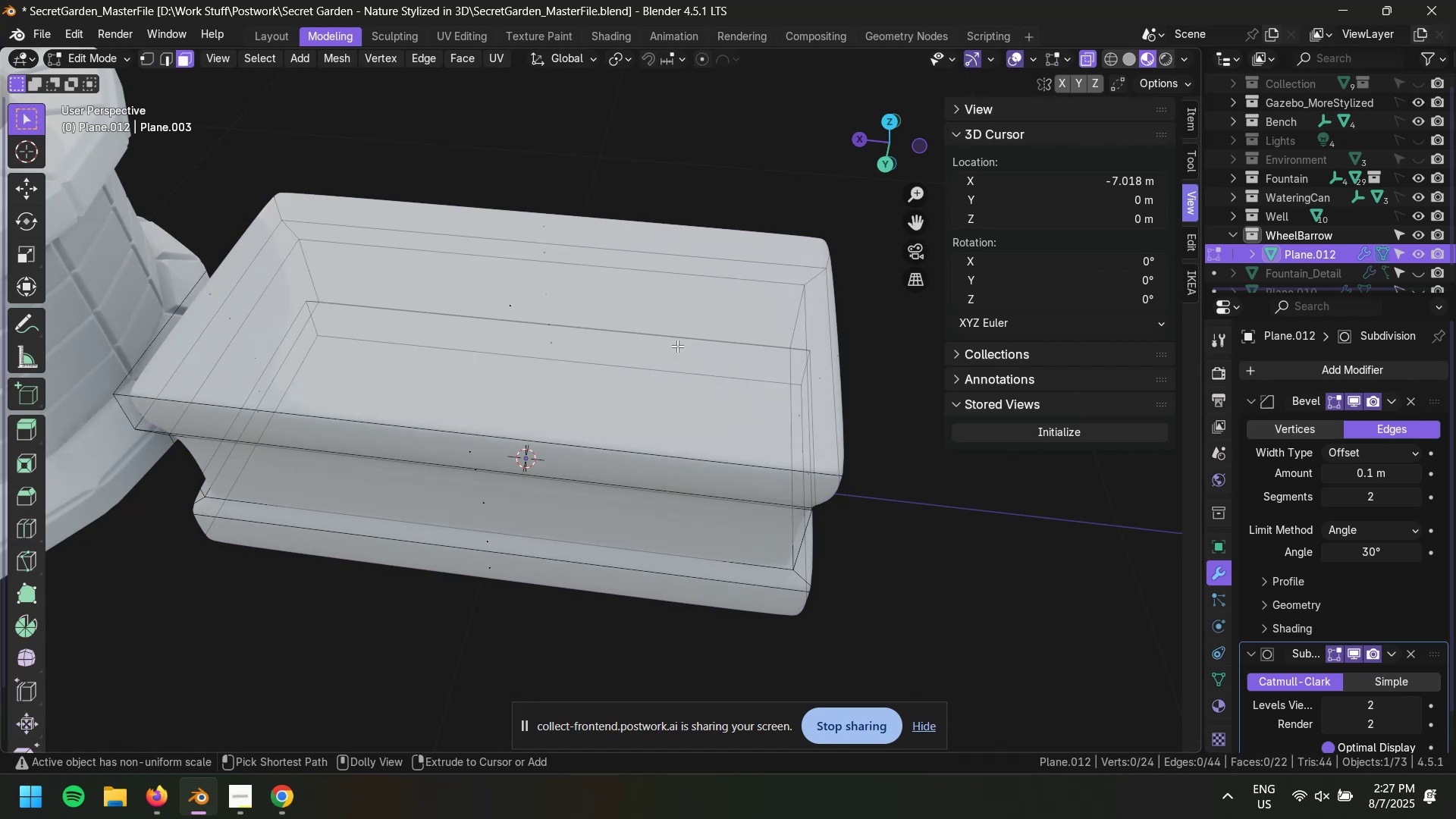 
key(Control+Shift+Z)
 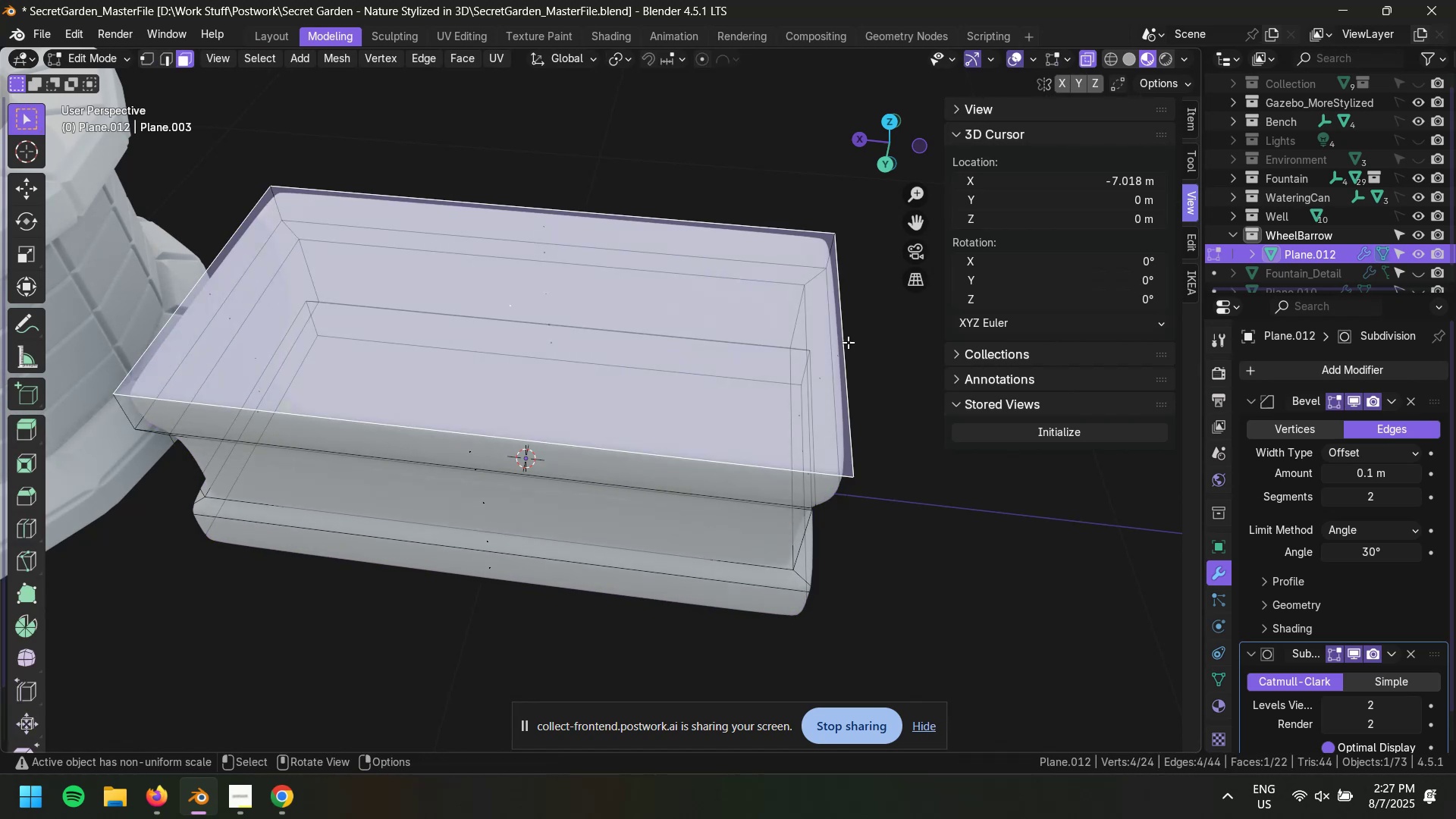 
type(es)
 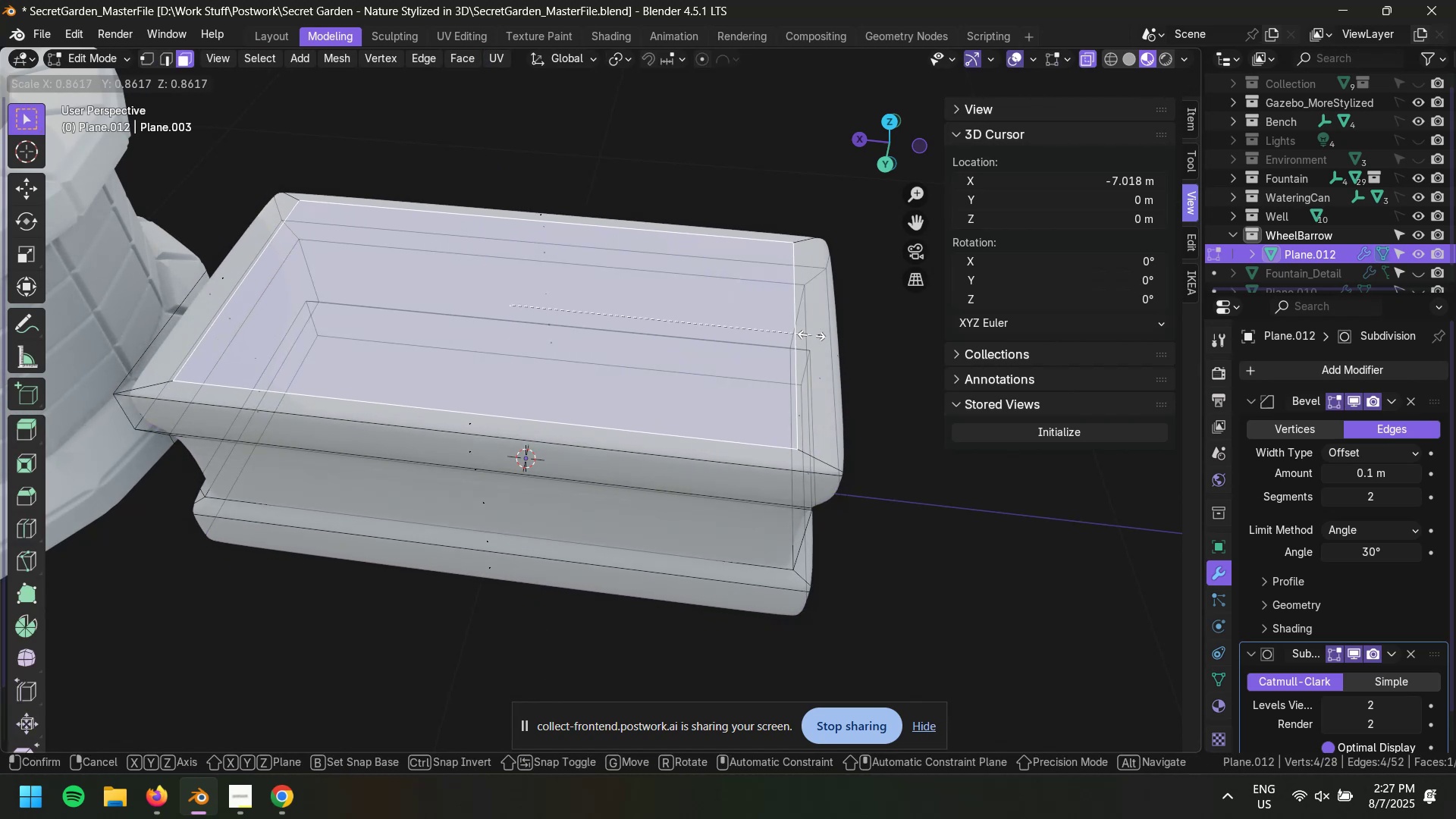 
left_click([808, 335])
 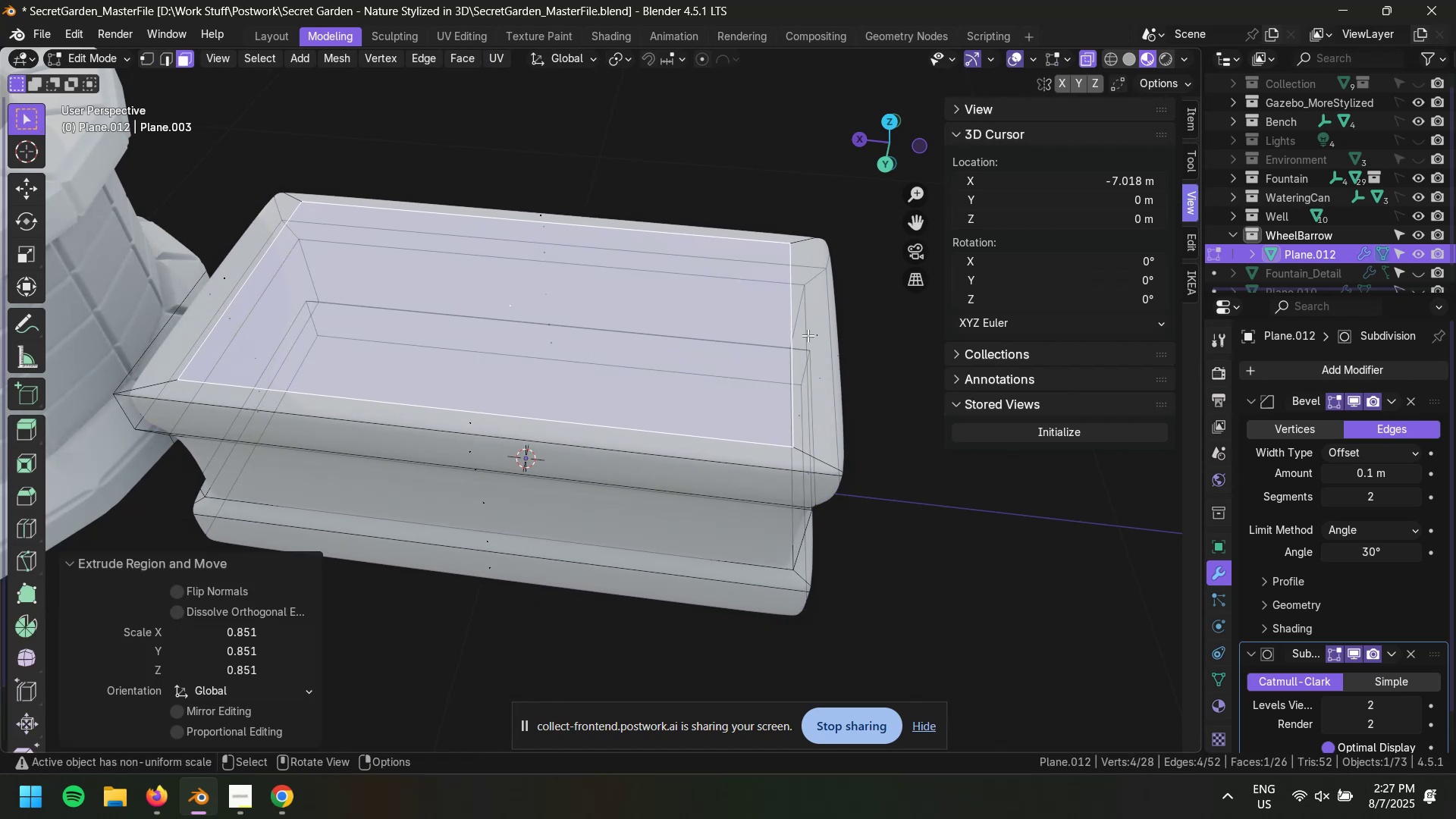 
type(gz)
 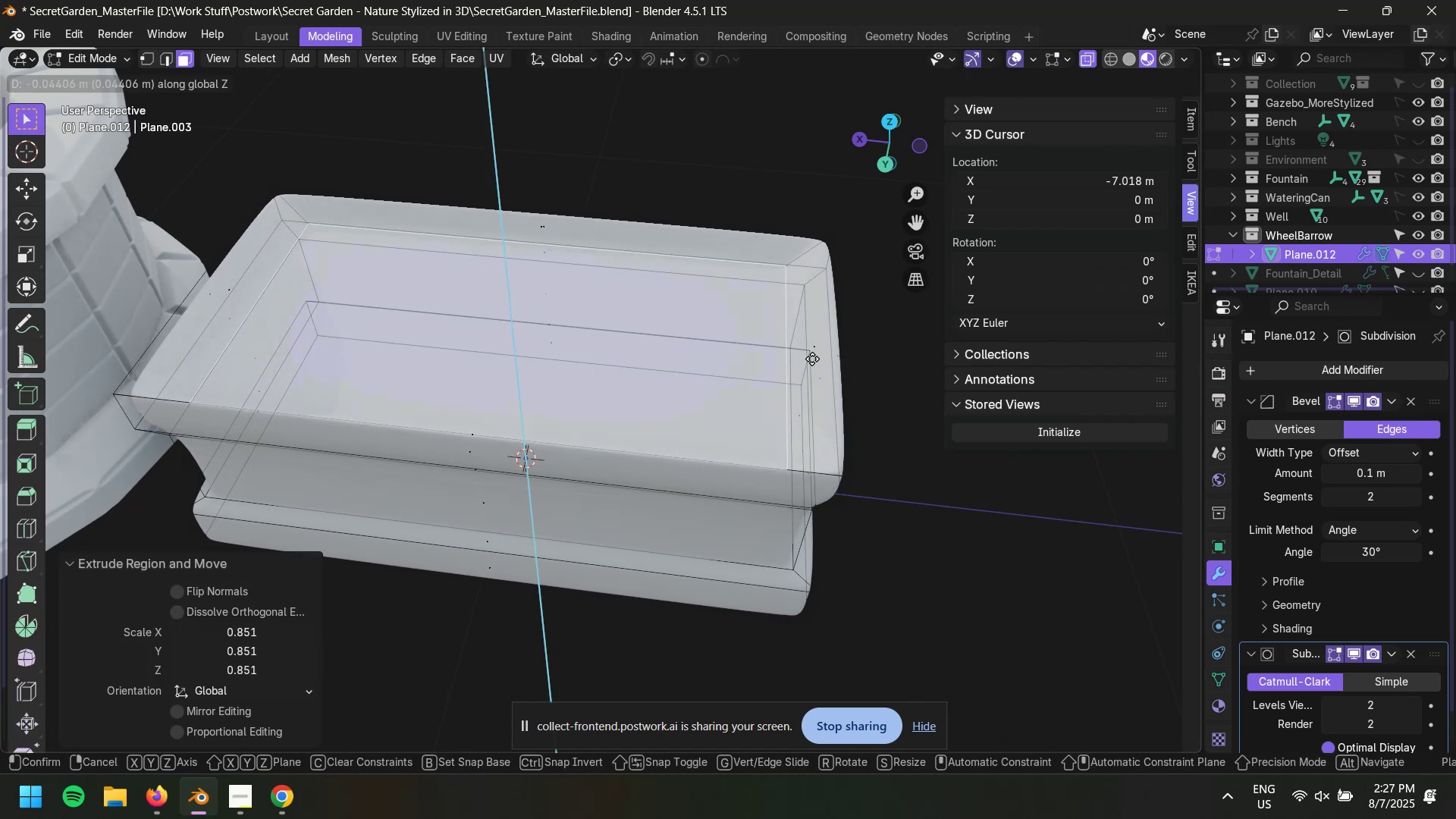 
left_click([813, 359])
 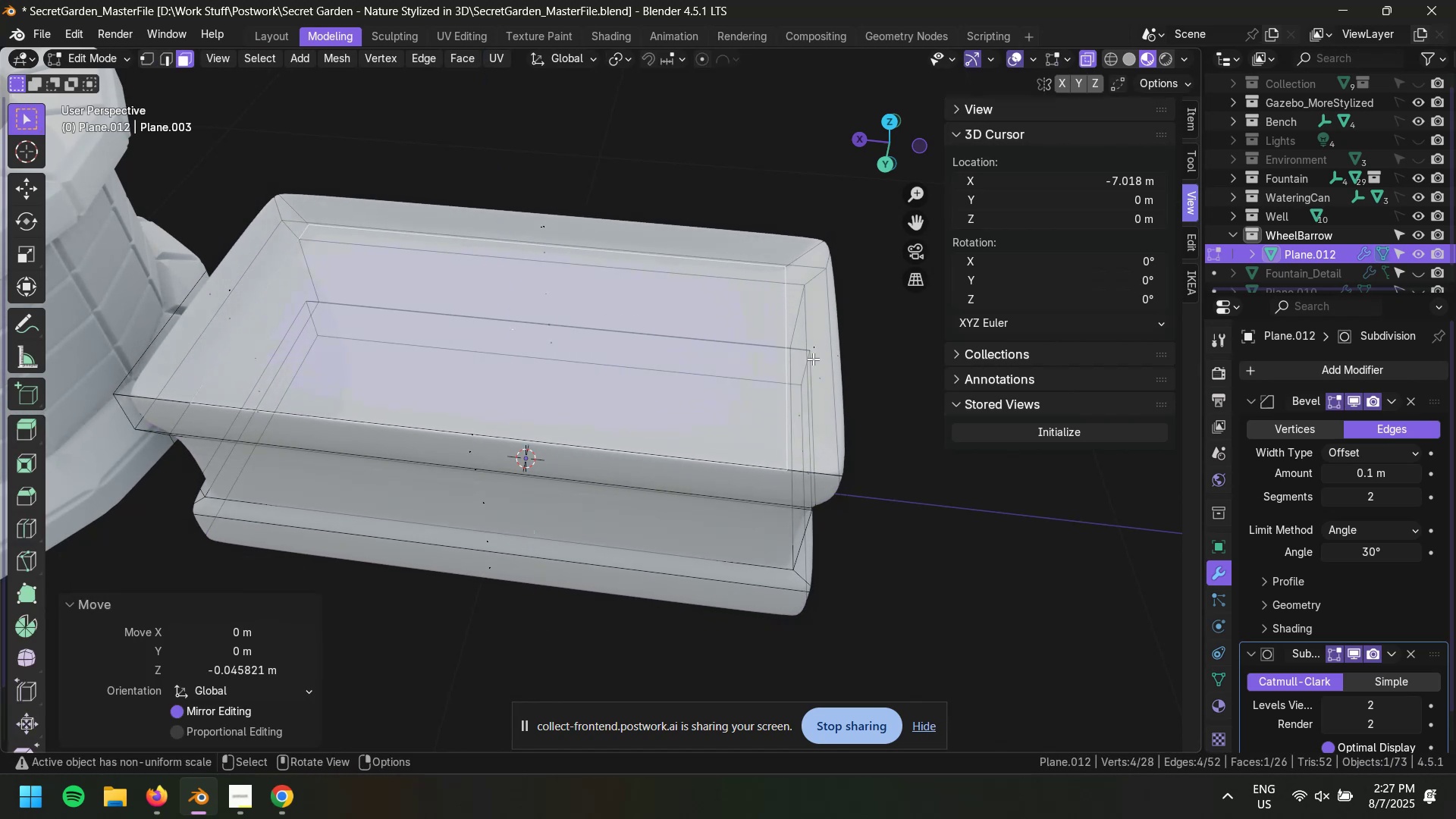 
key(Control+Z)
 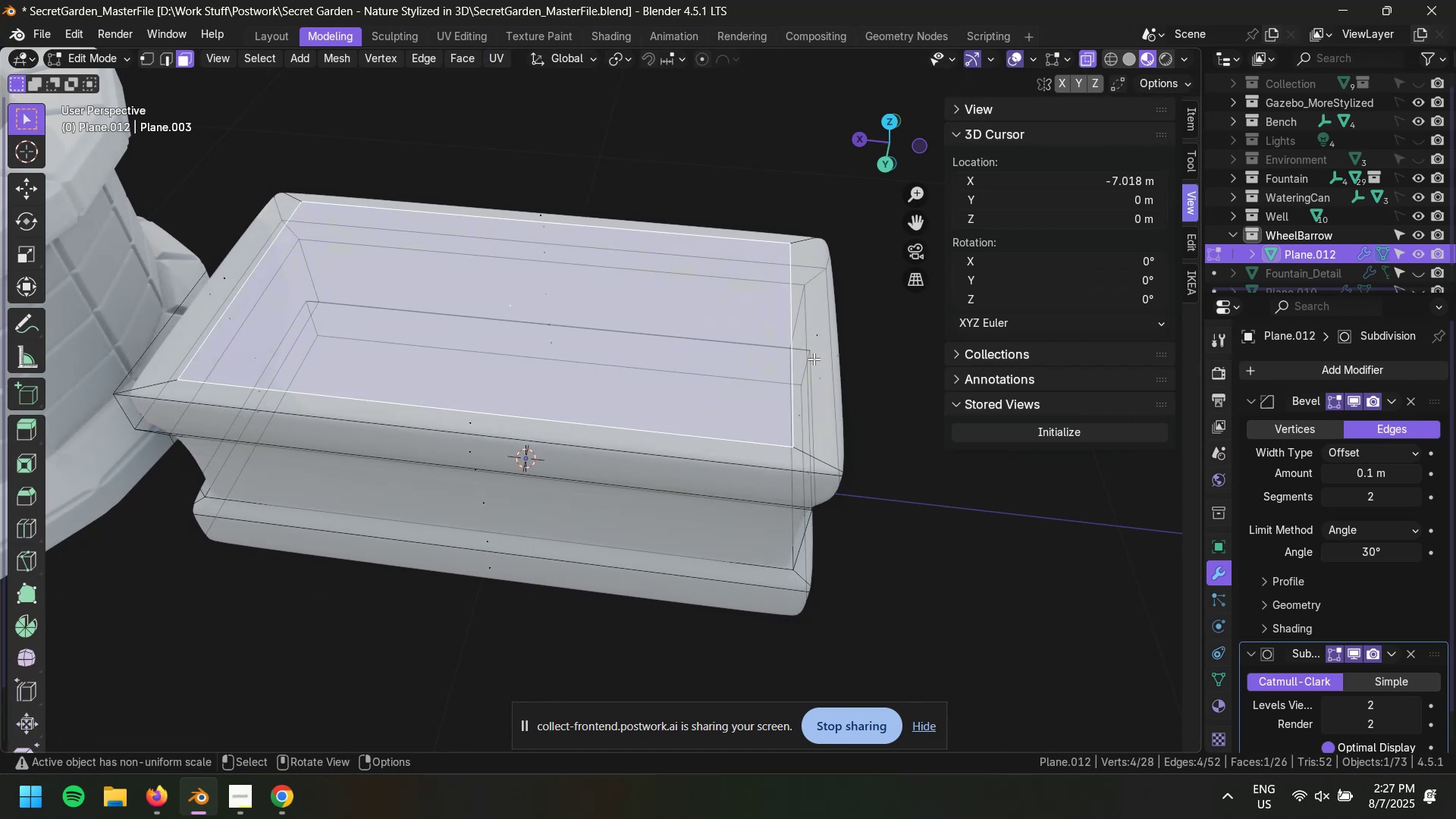 
type(ezz)
 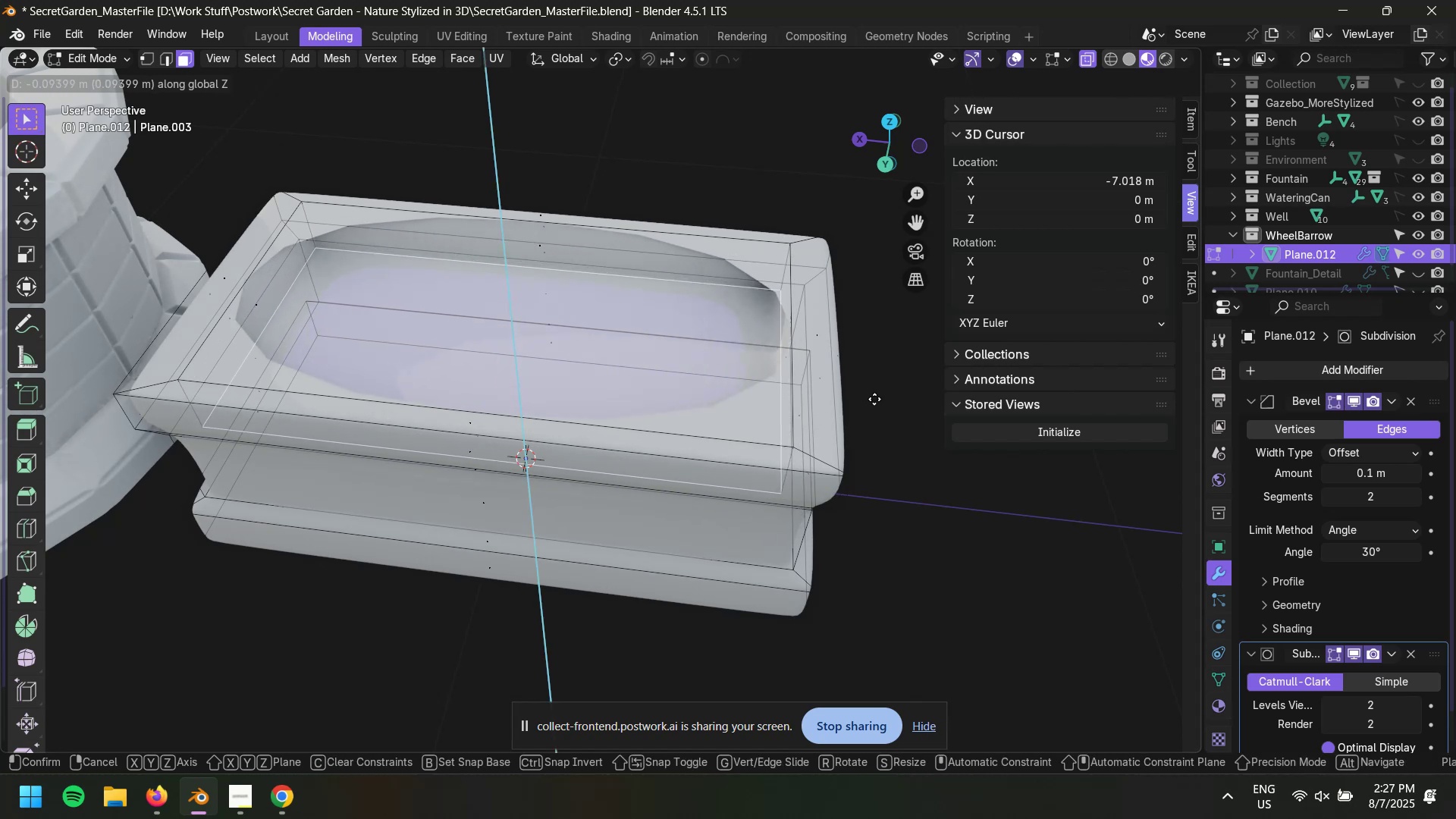 
left_click([861, 396])
 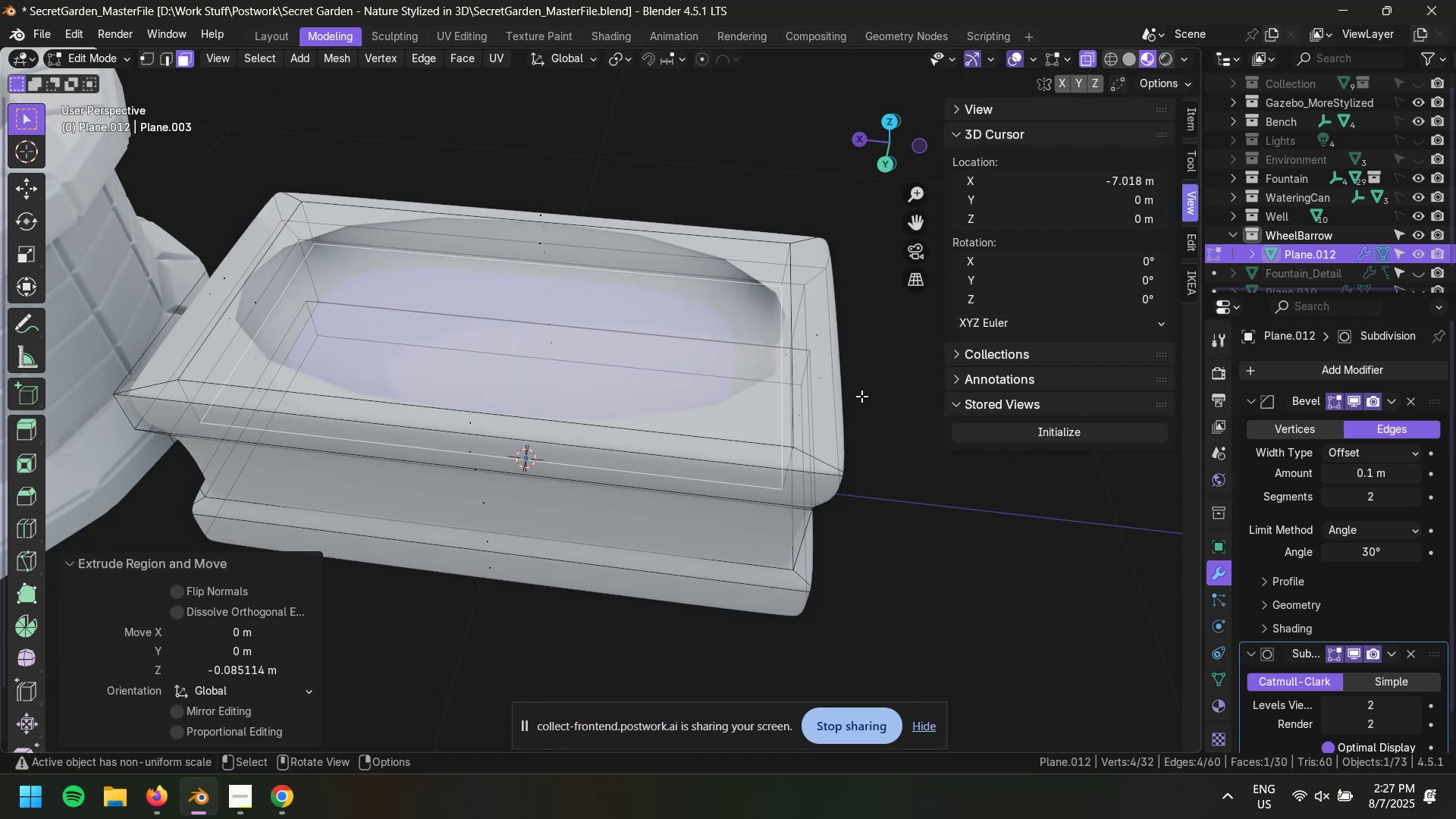 
key(S)
 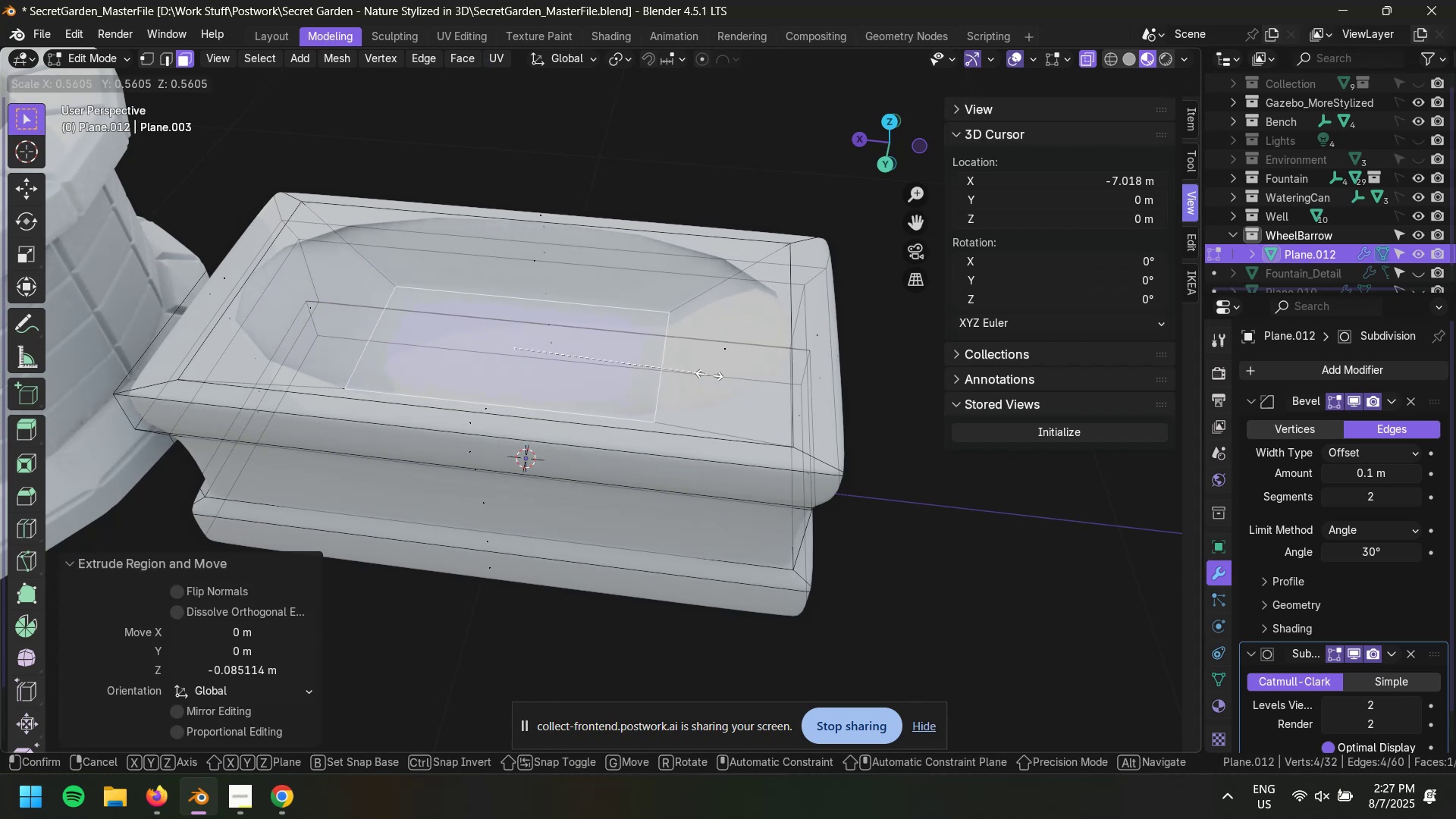 
left_click([743, 375])
 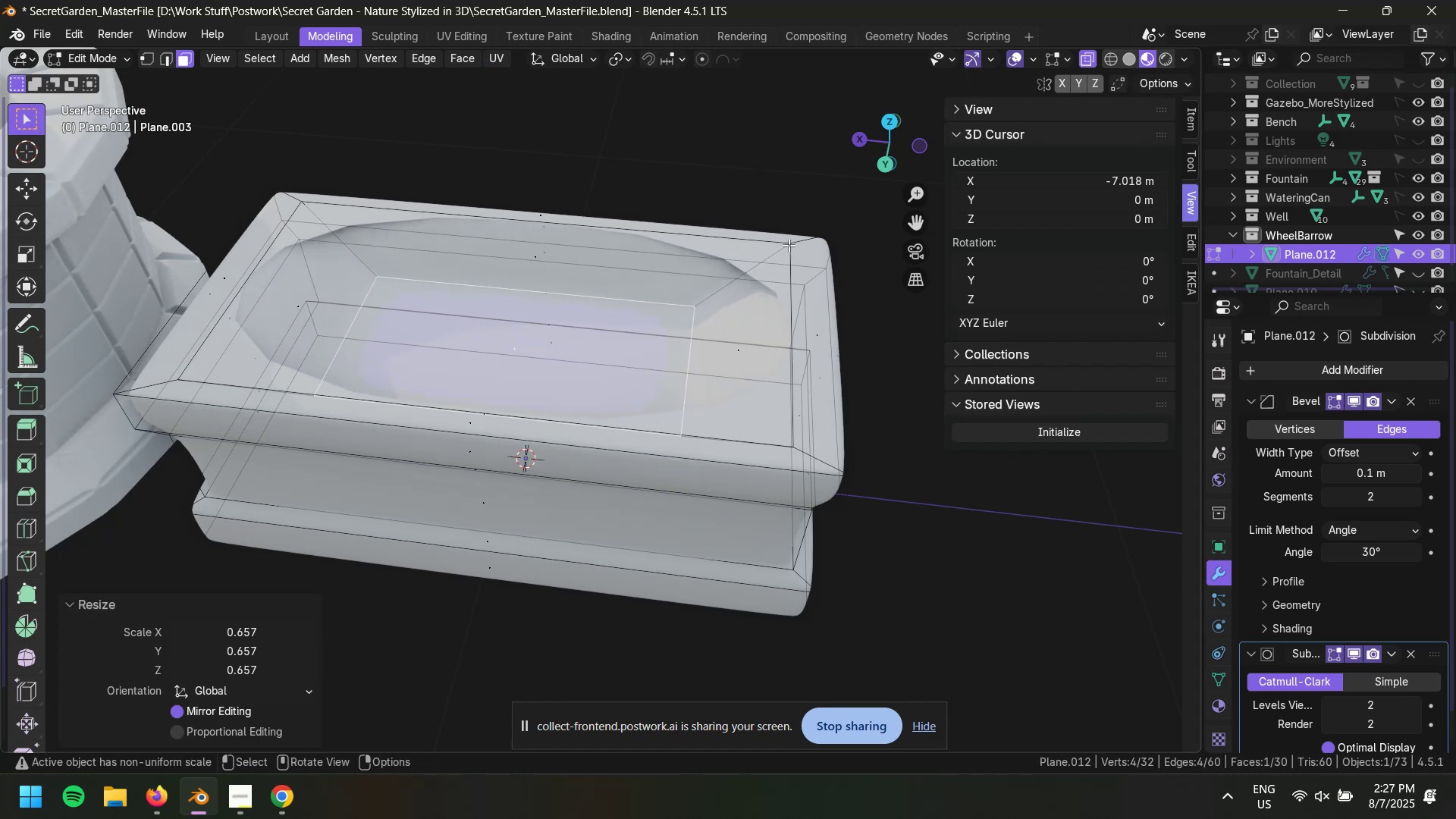 
left_click([792, 245])
 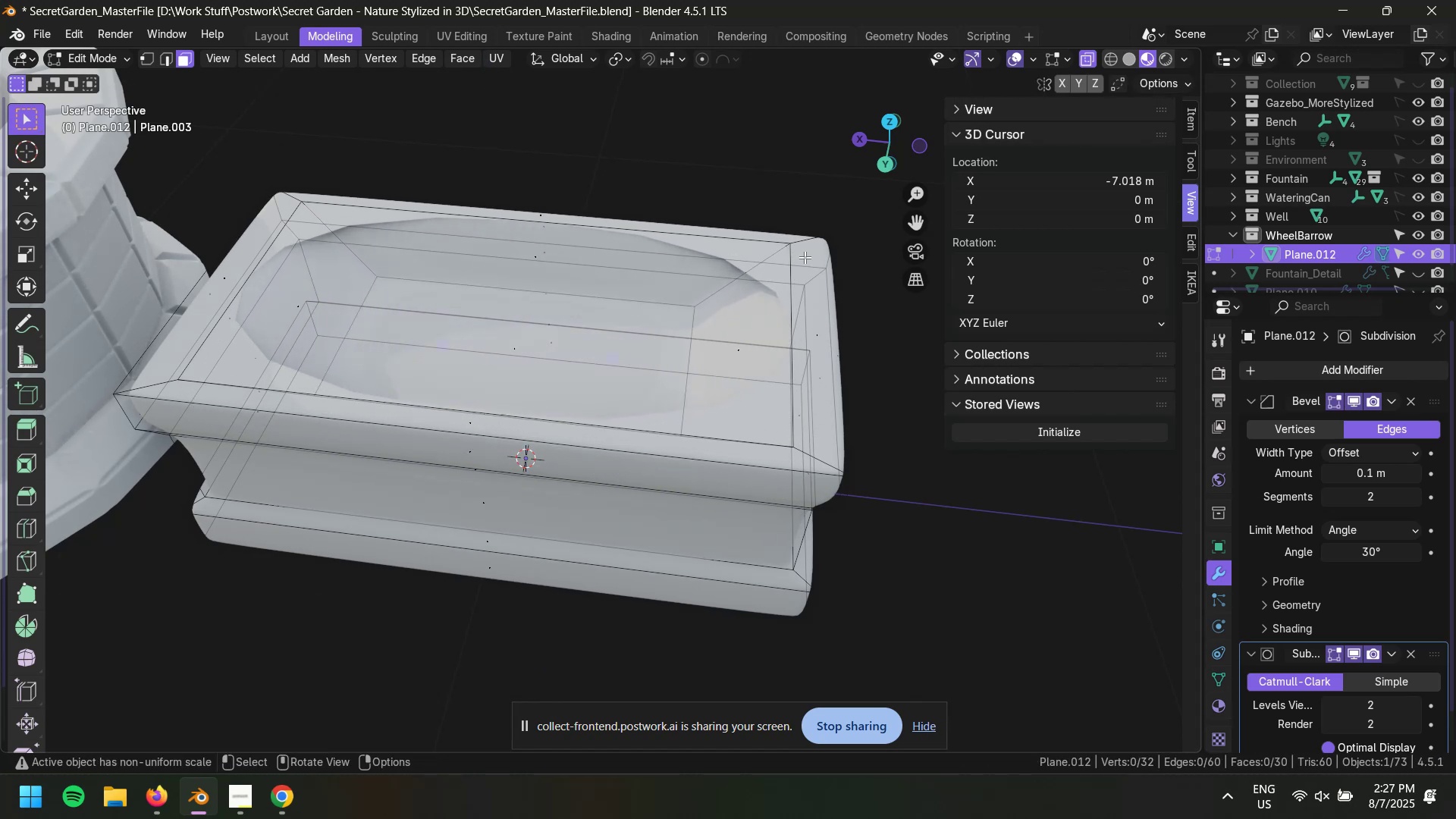 
key(1)
 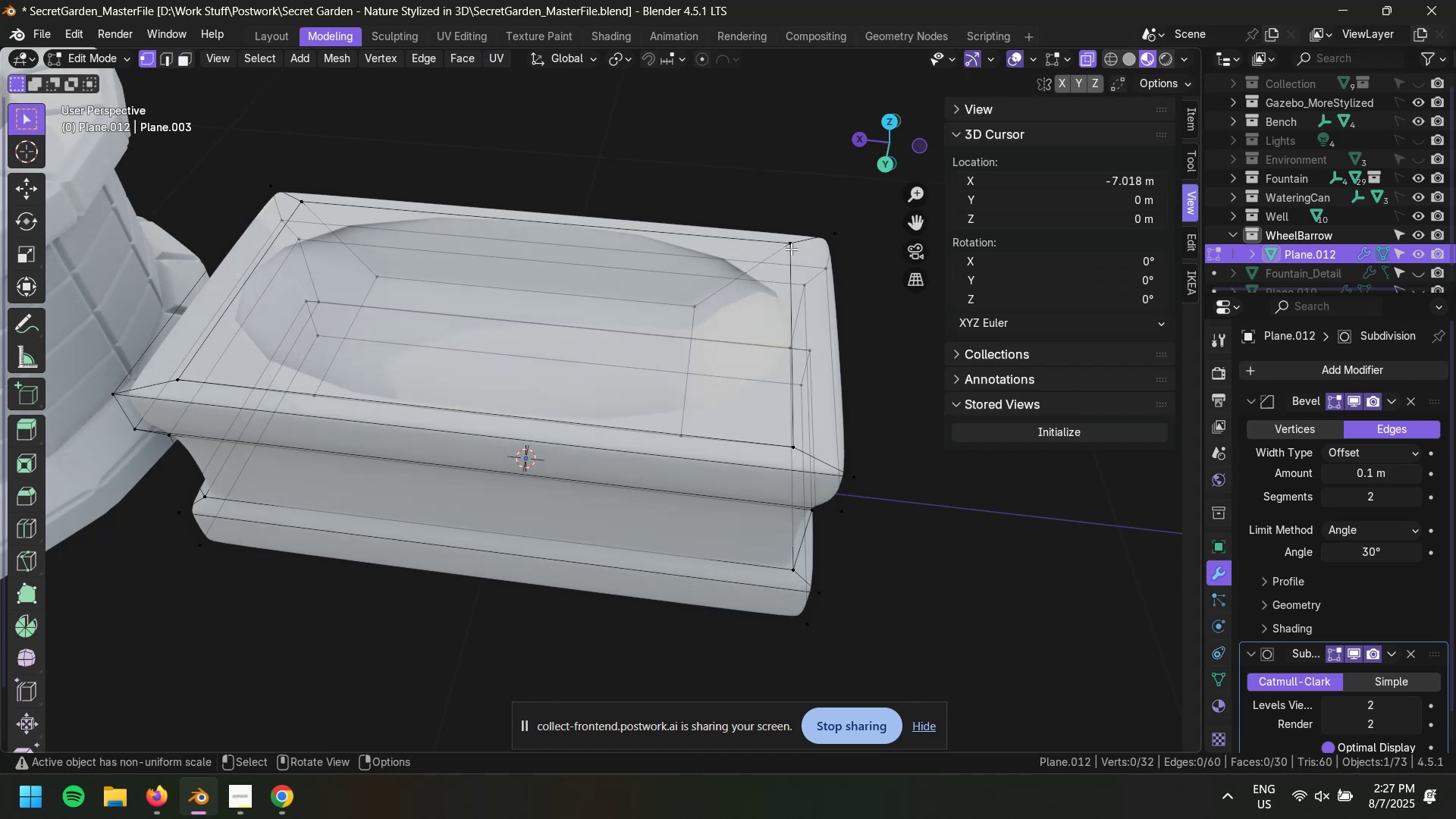 
left_click([791, 249])
 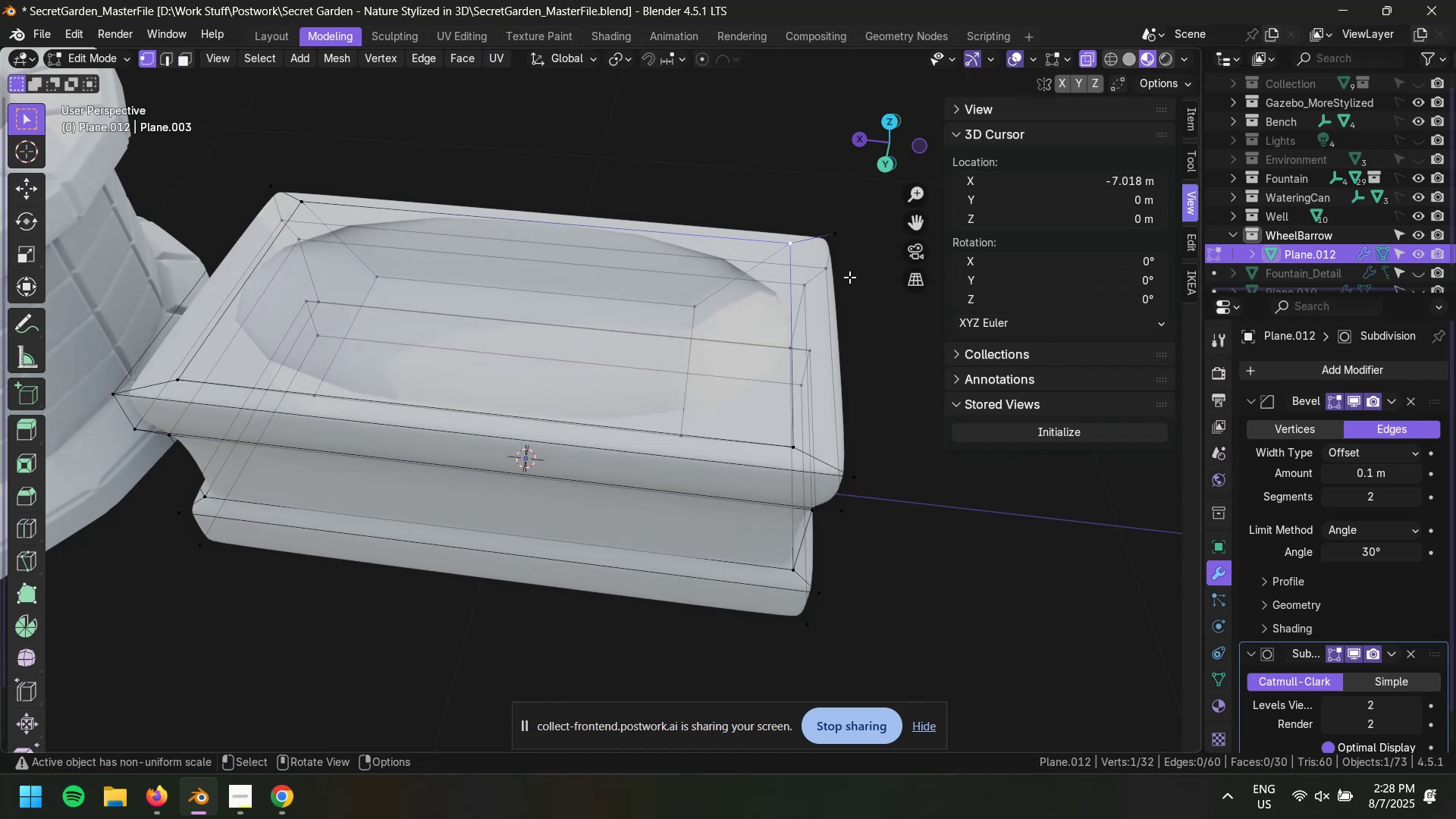 
key(G)
 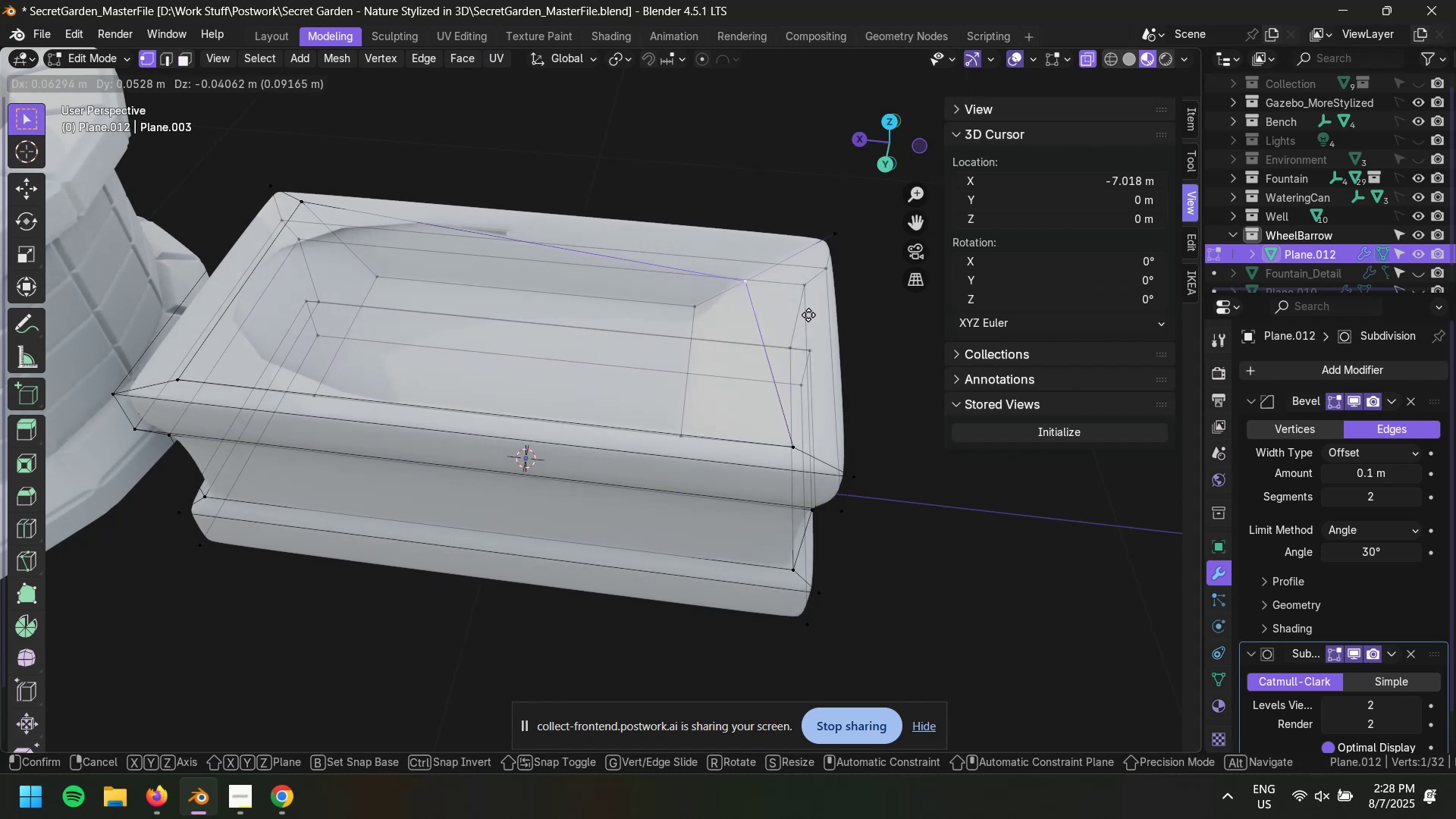 
key(Escape)
 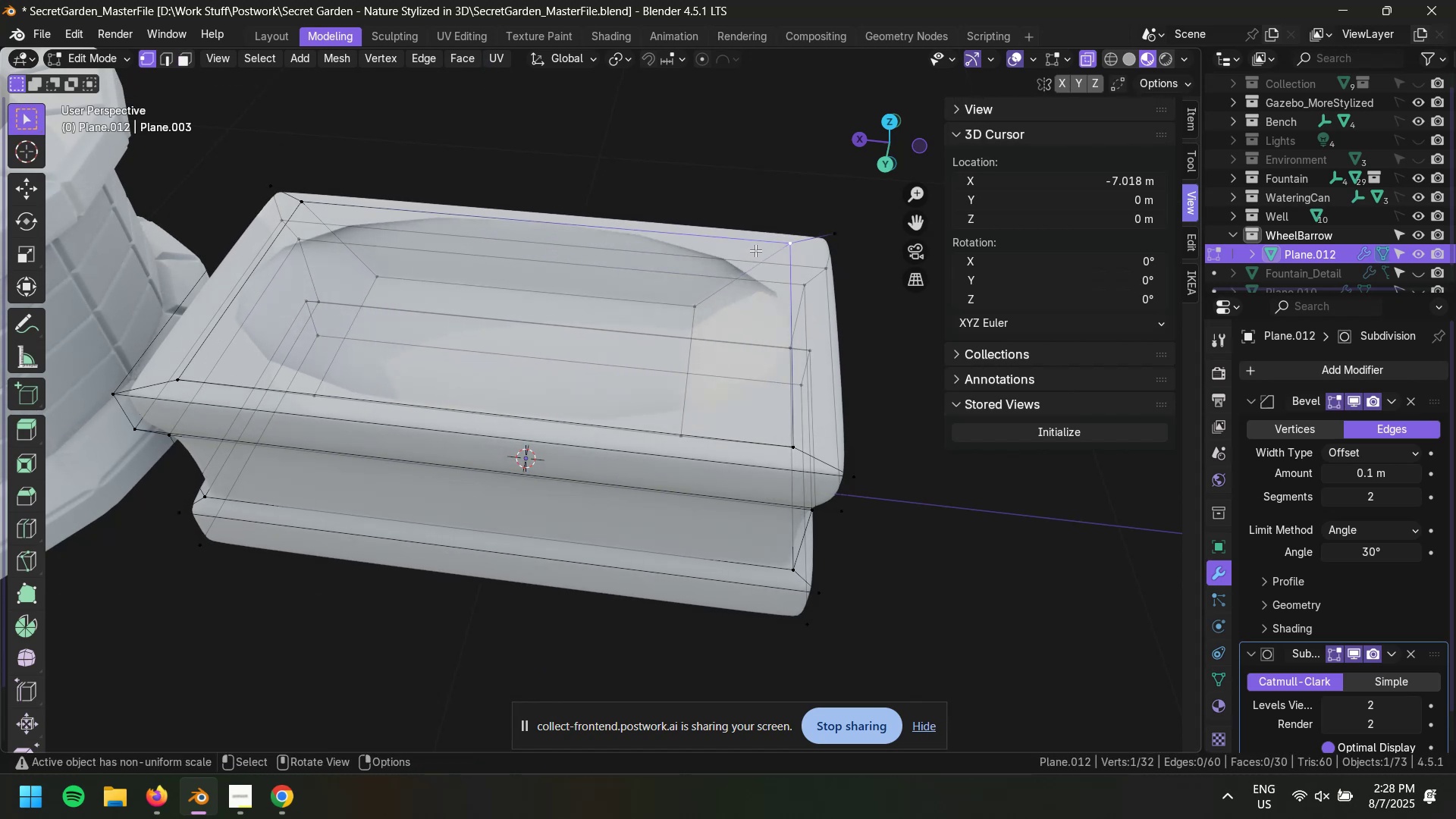 
hold_key(key=AltLeft, duration=0.4)
left_click([758, 246])
 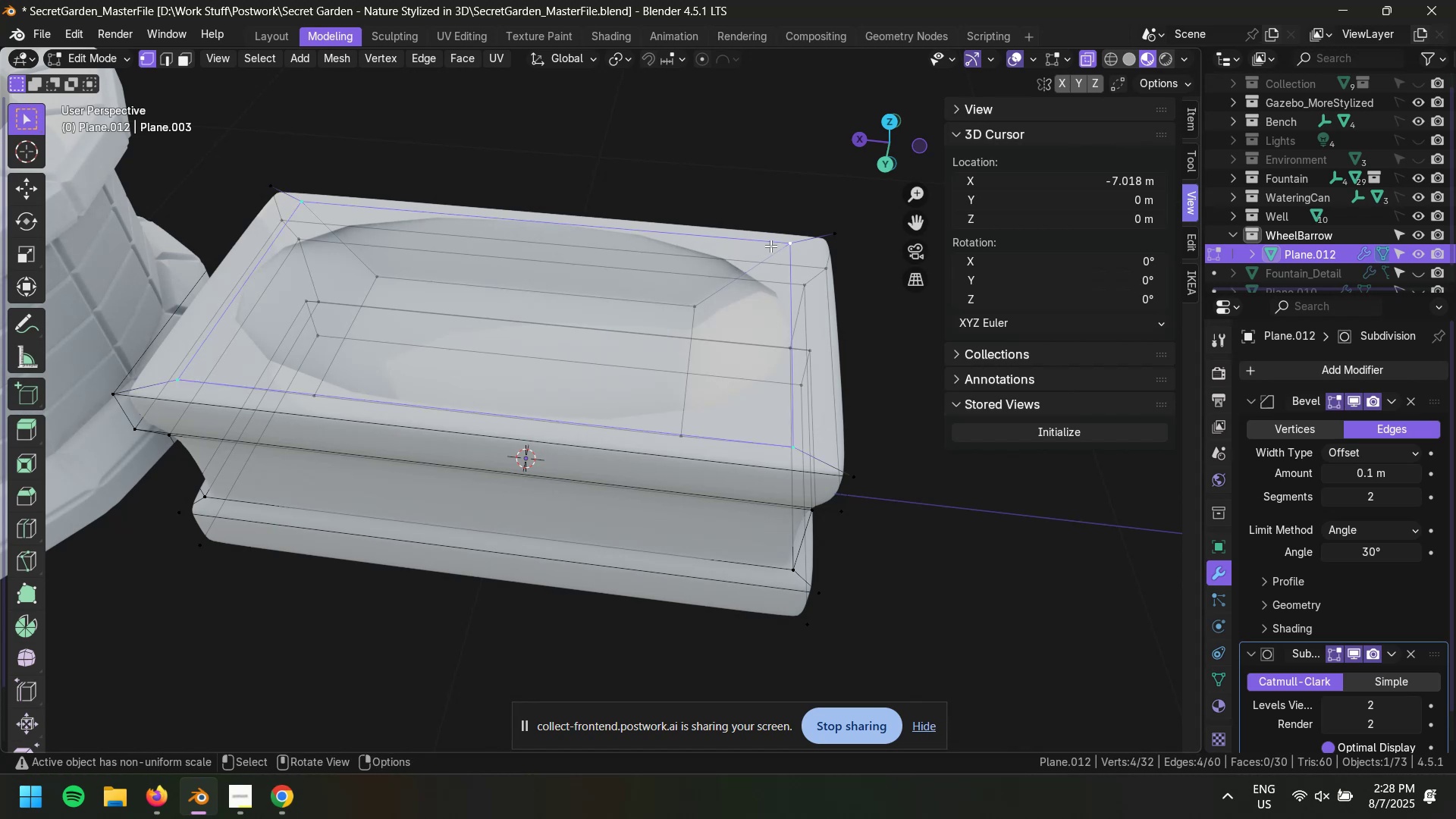 
type(gg)
 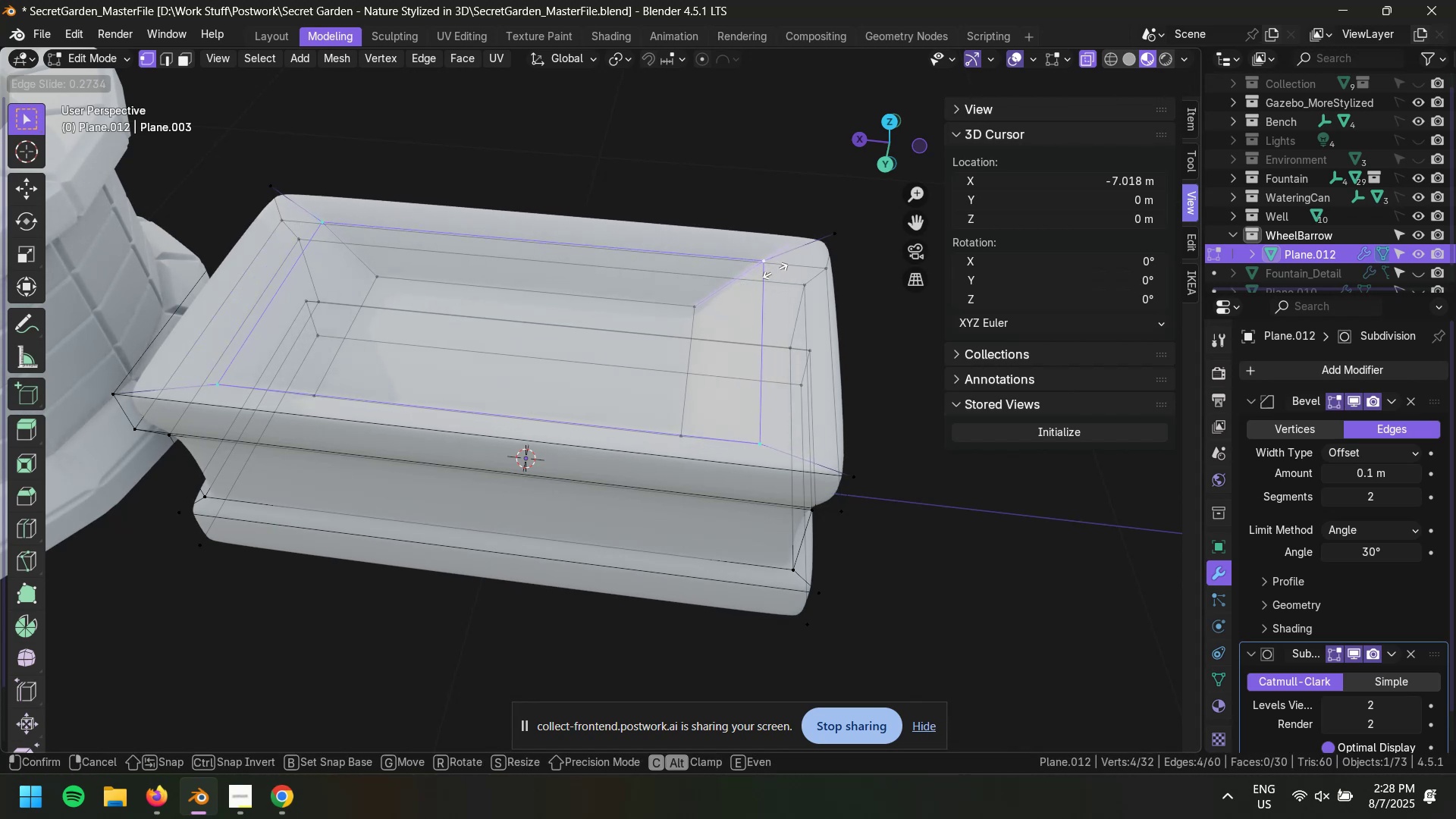 
left_click([778, 270])
 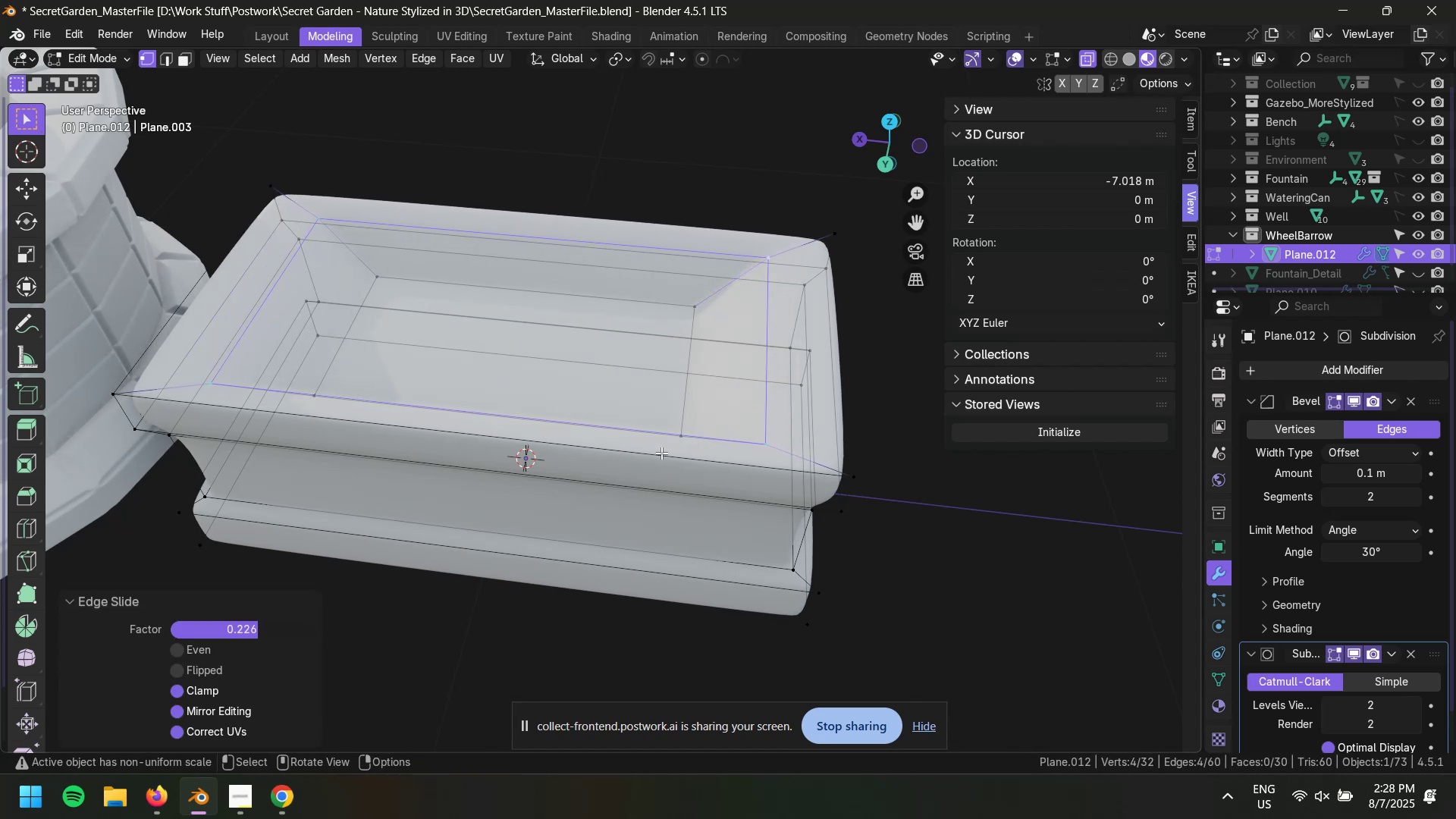 
hold_key(key=AltLeft, duration=0.42)
left_click([661, 453])
 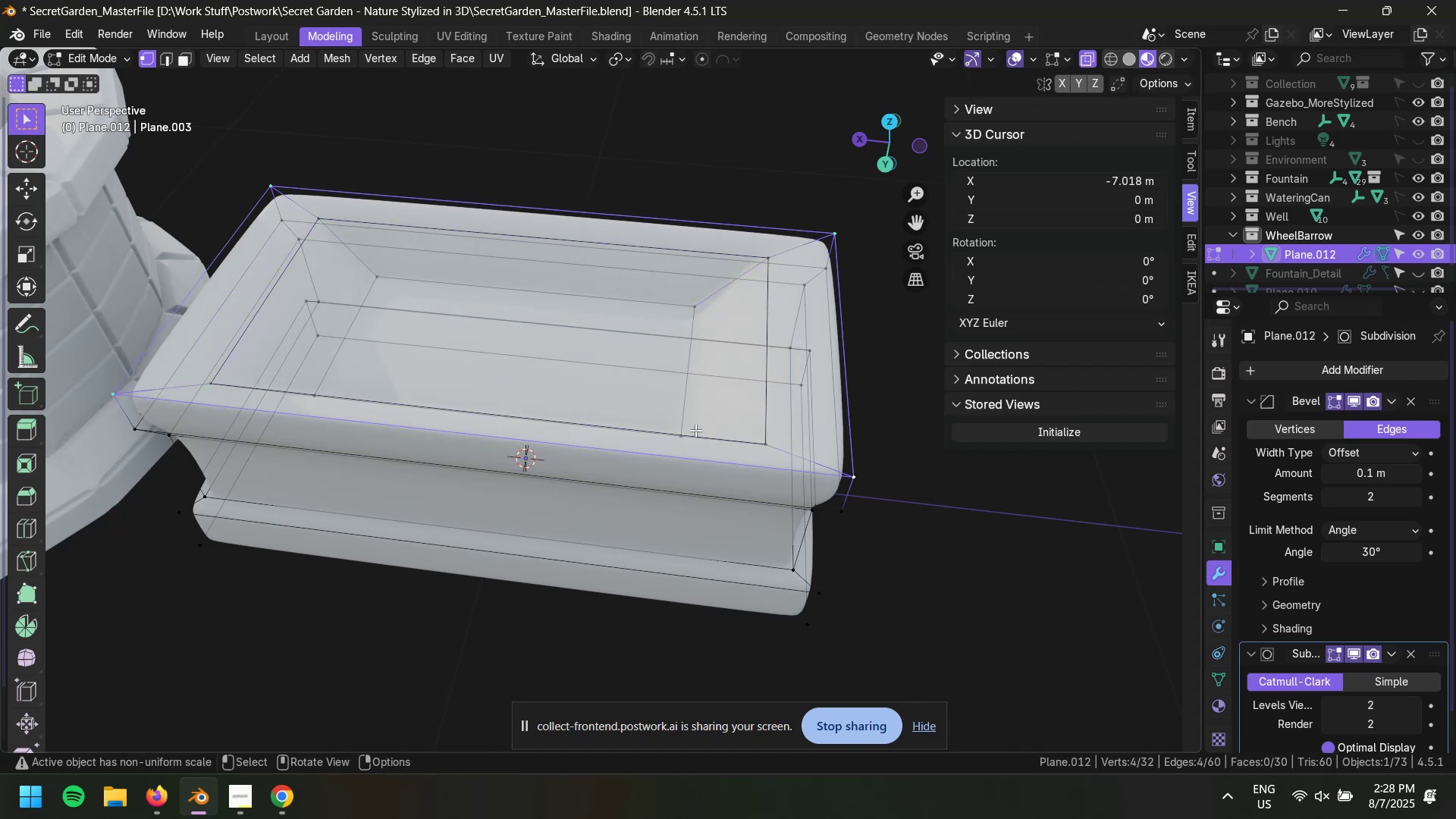 
type(gz)
 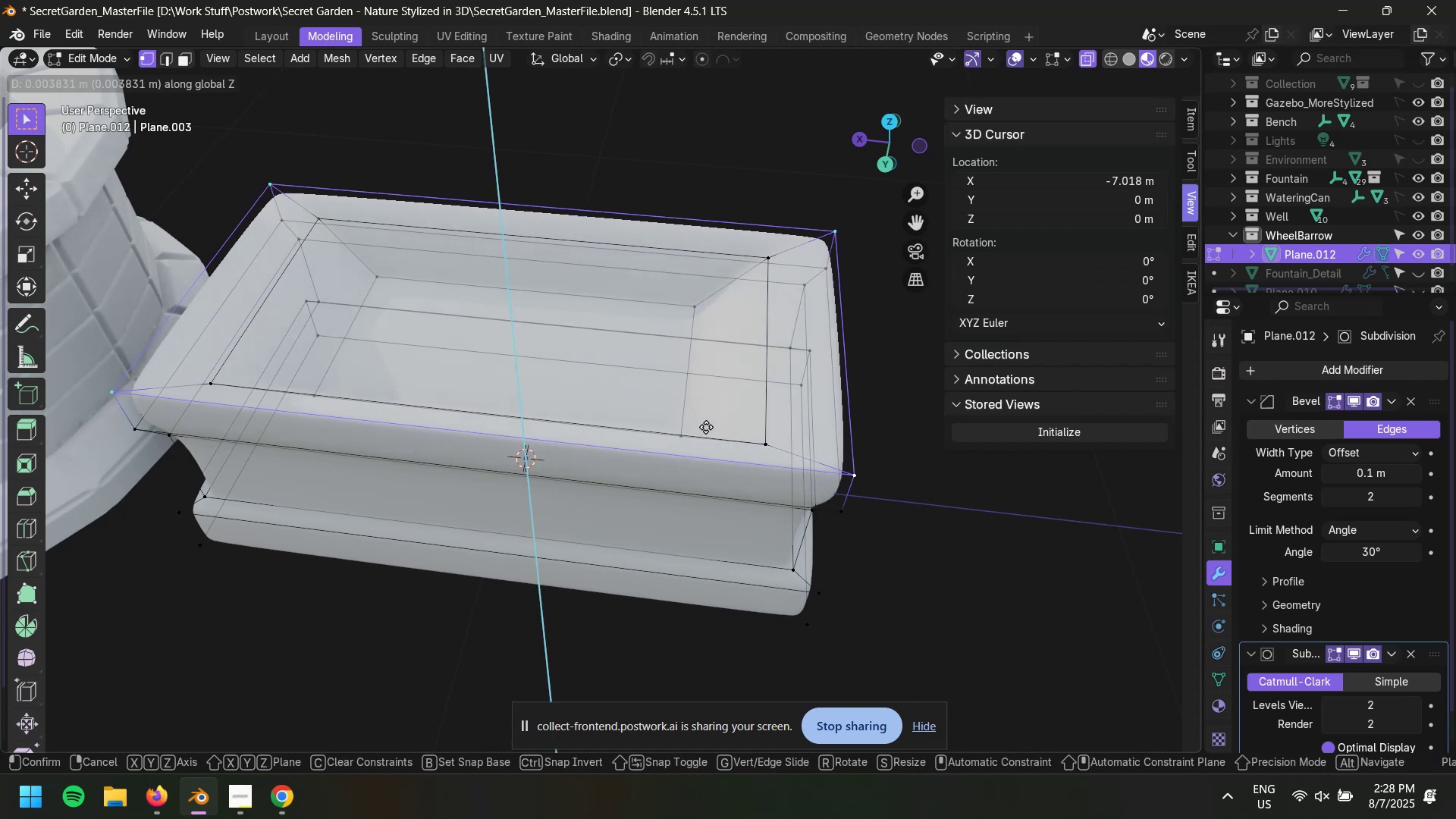 
key(Escape)
 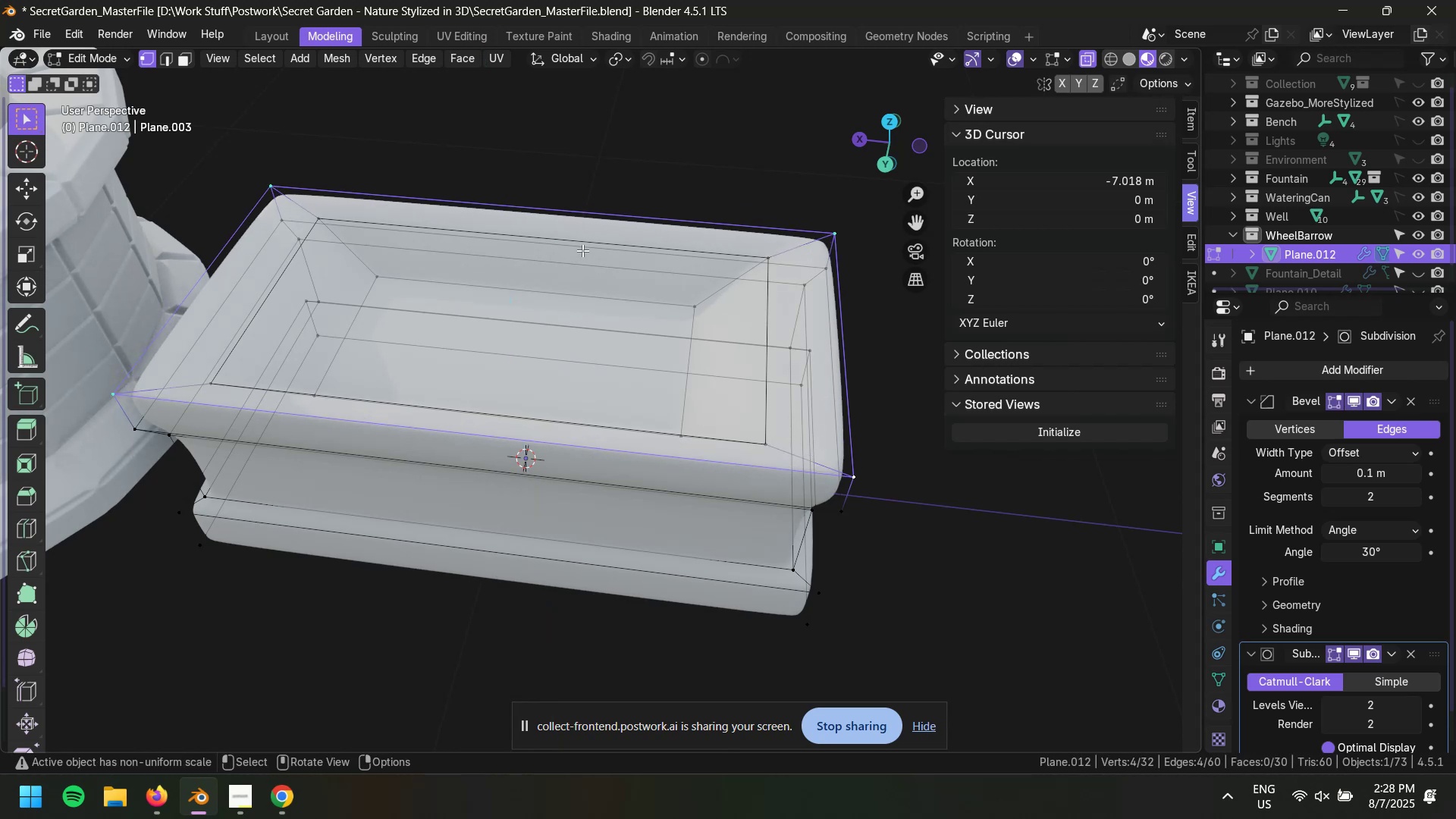 
key(Alt+AltLeft)
 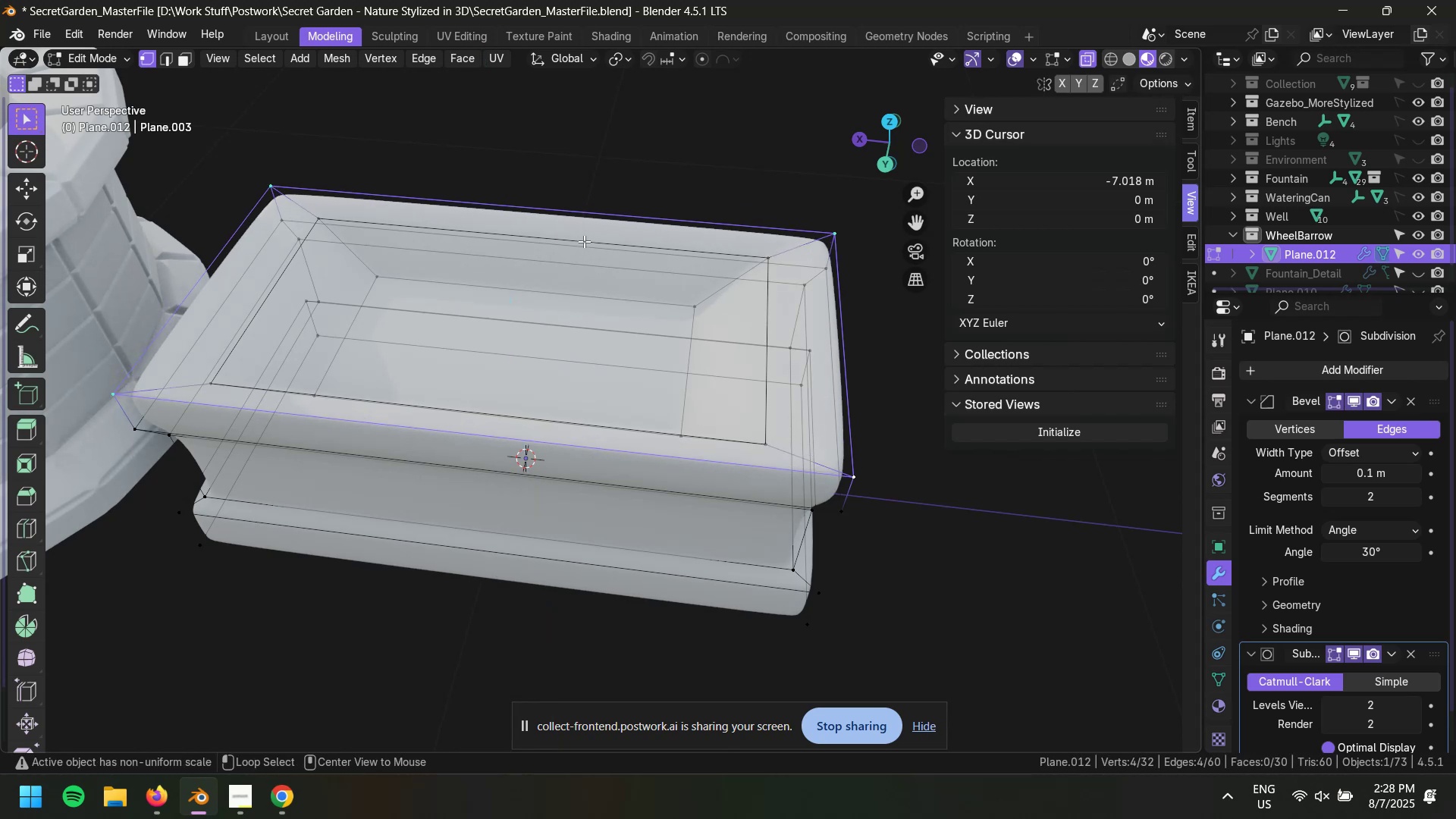 
left_click([584, 241])
 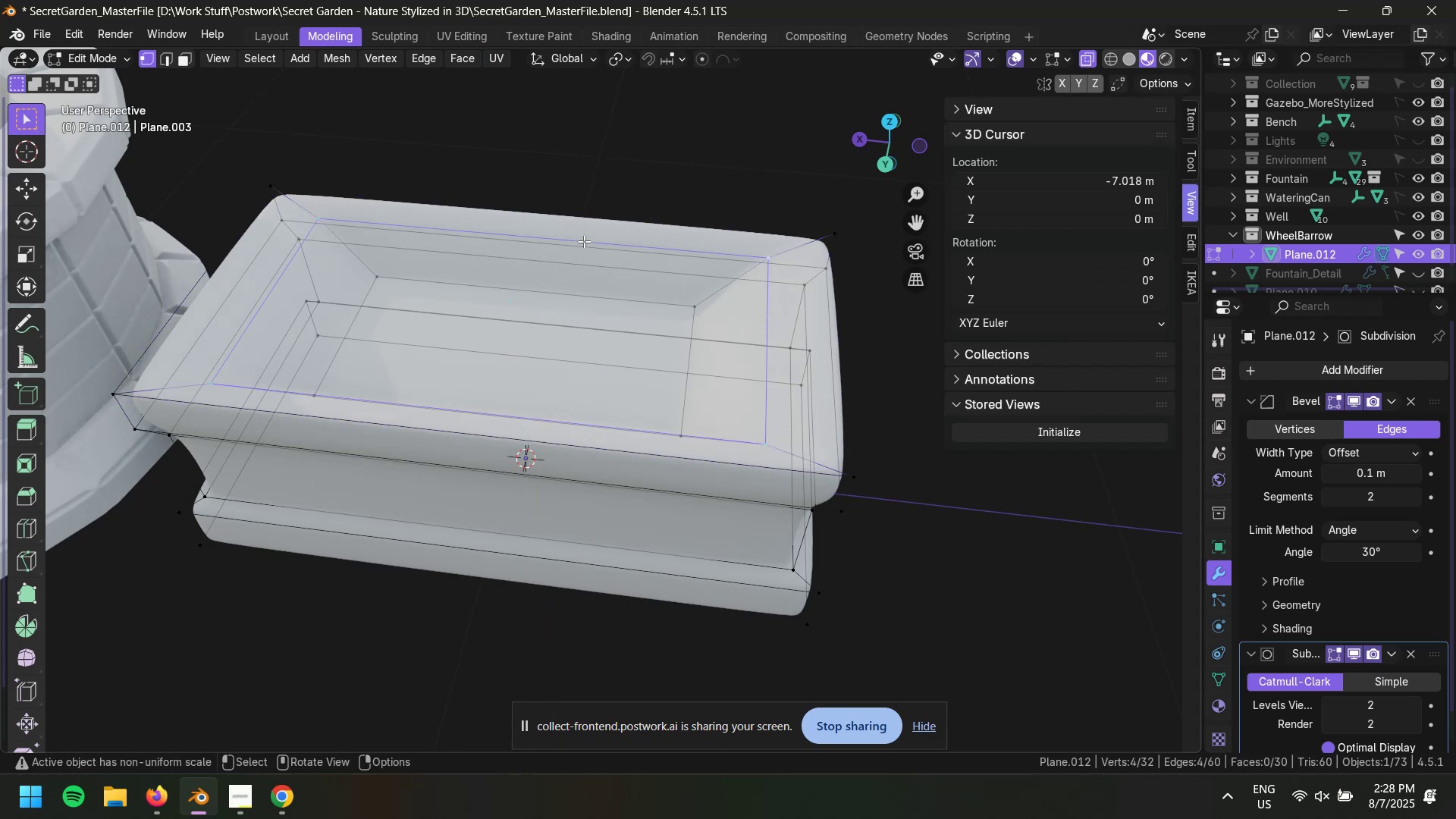 
type(gg)
 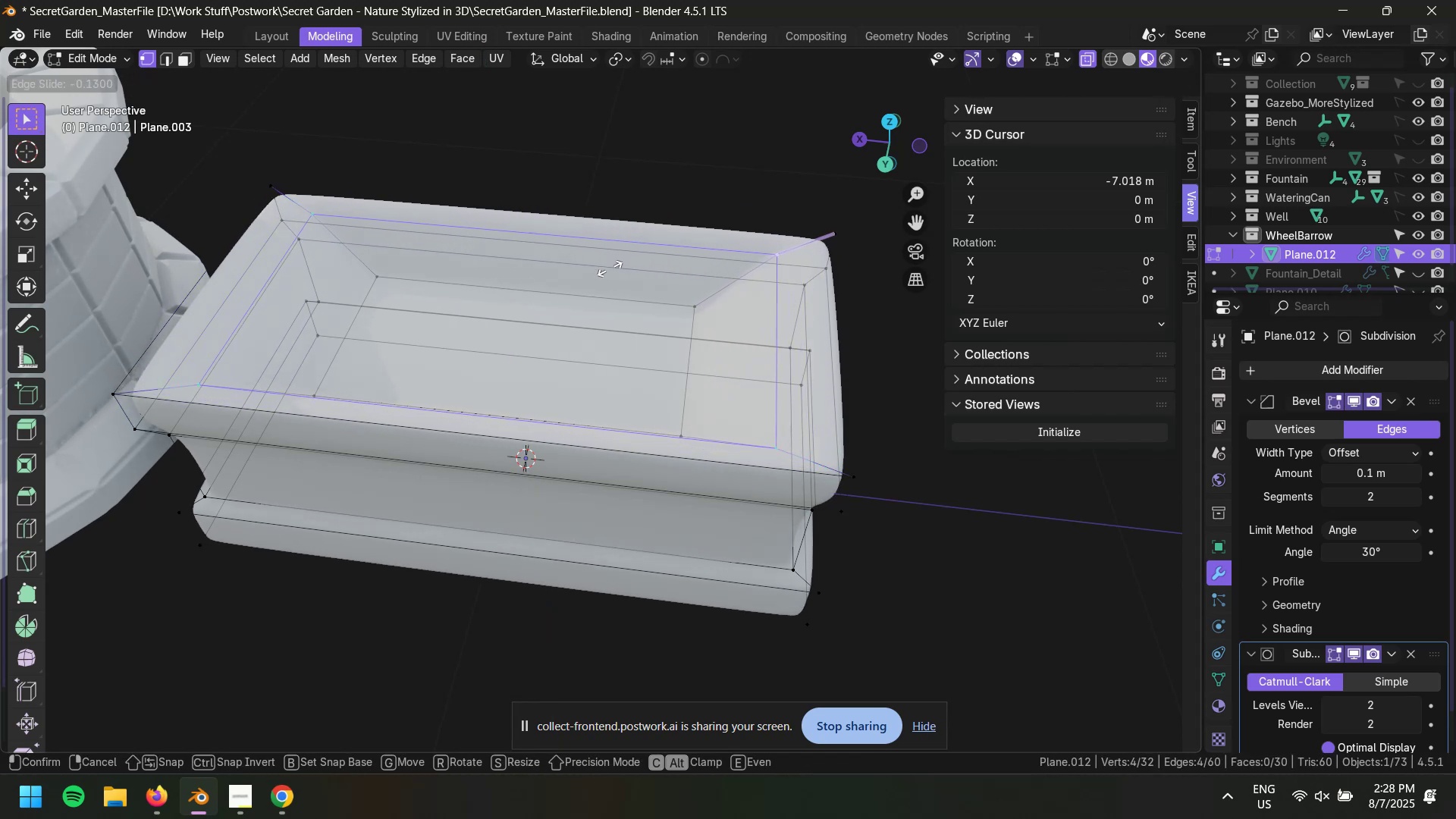 
wait(6.94)
 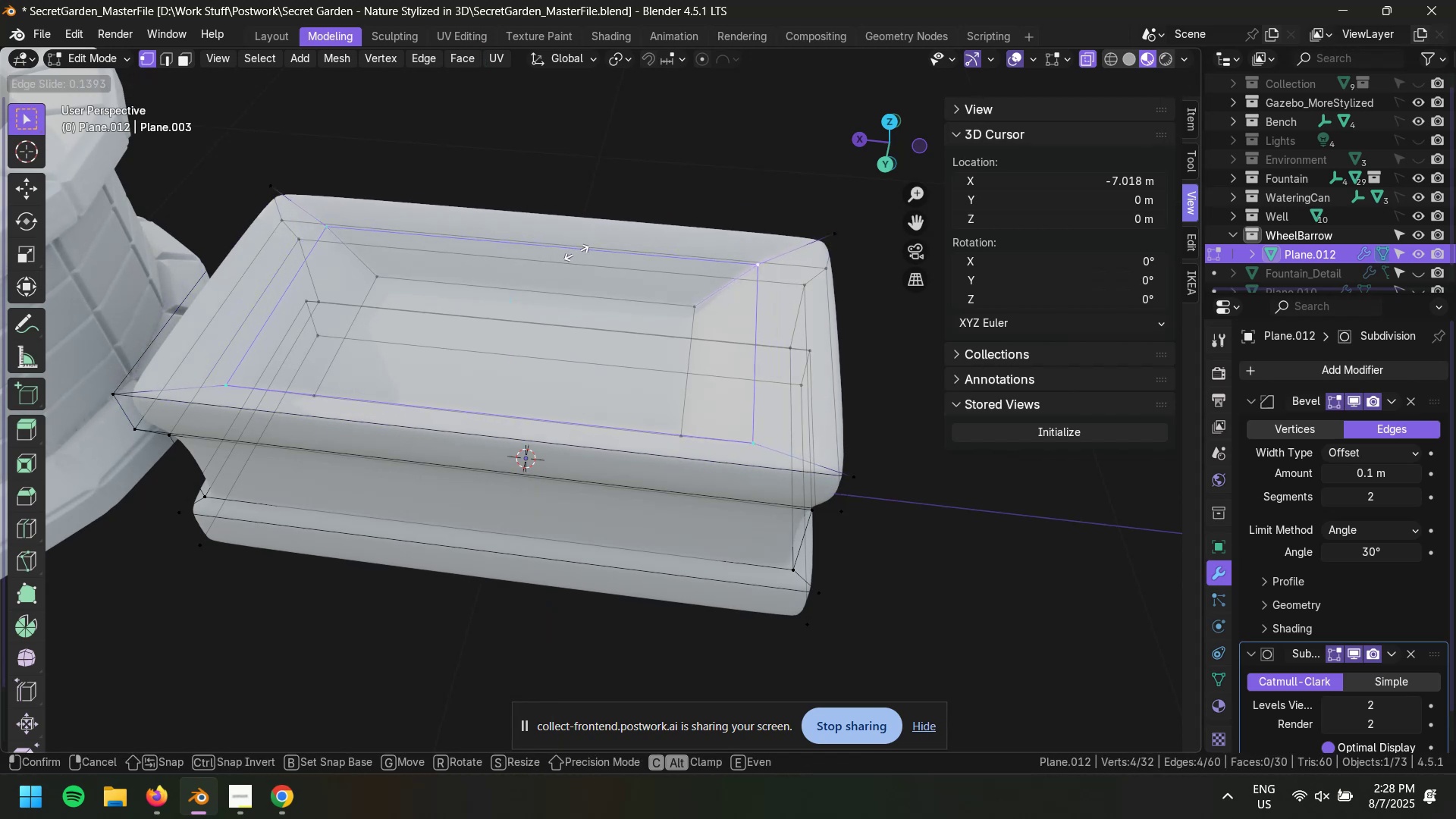 
key(Escape)
 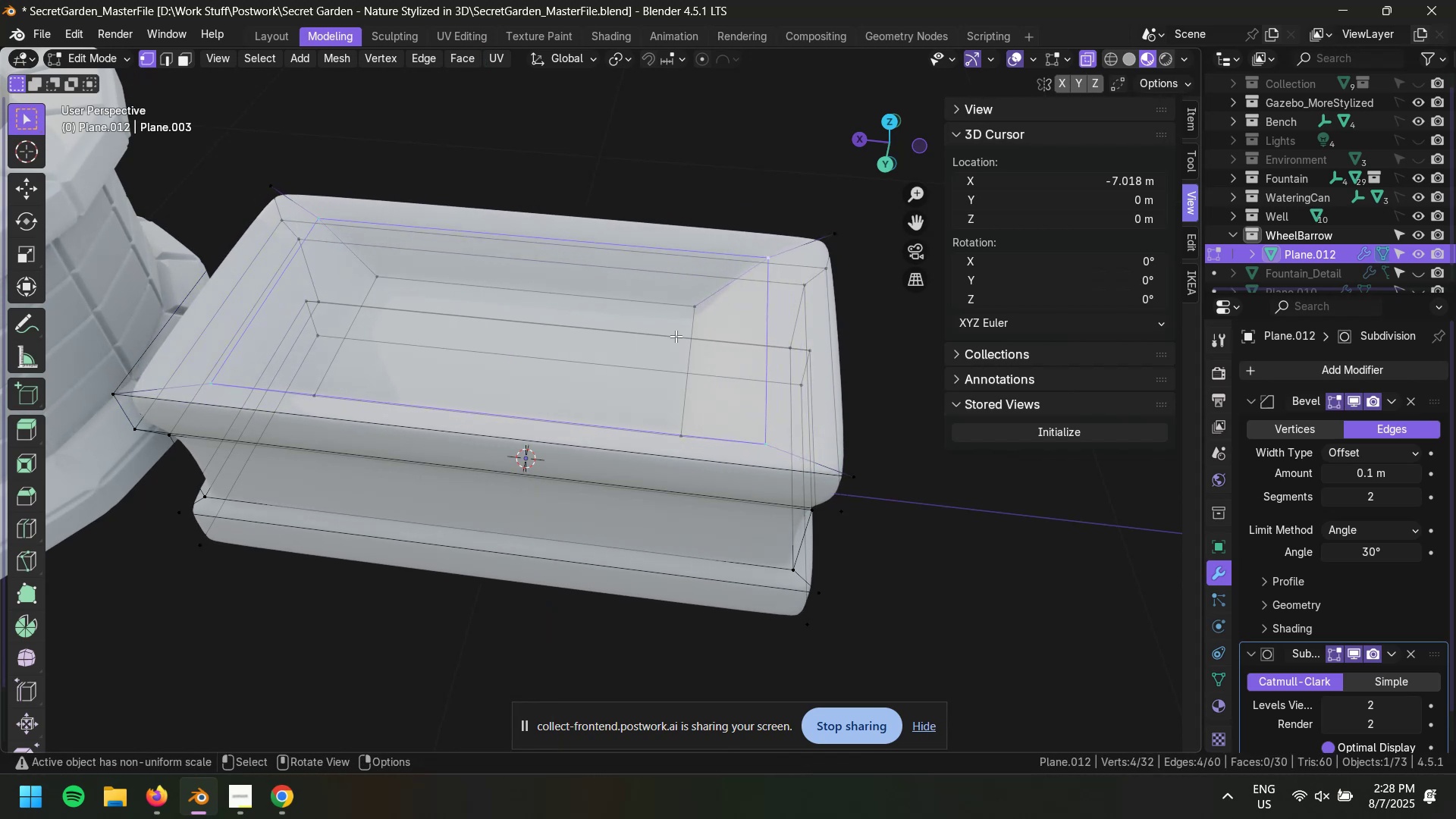 
scroll: coordinate [702, 347], scroll_direction: up, amount: 2.0
 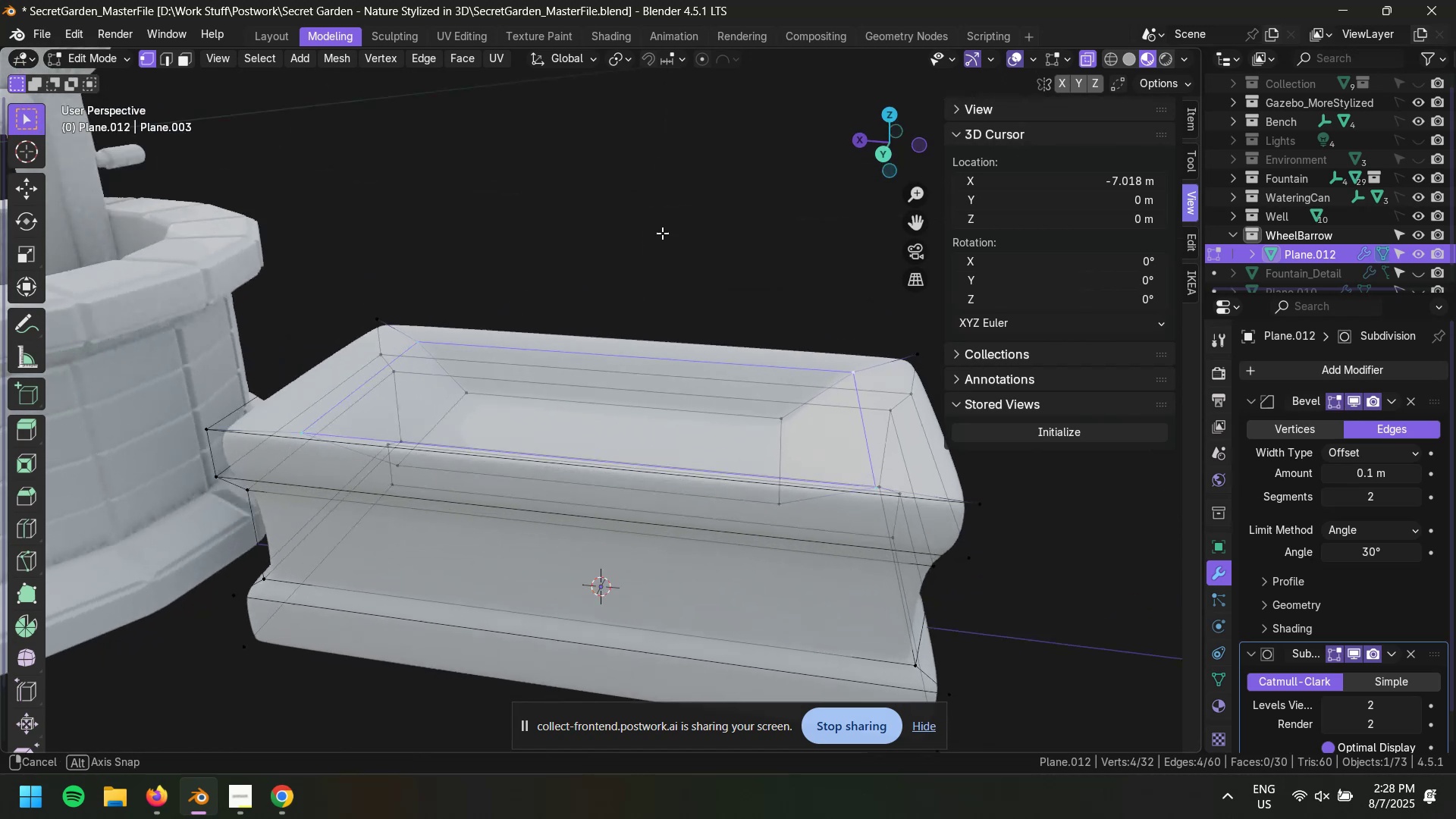 
left_click([654, 213])
 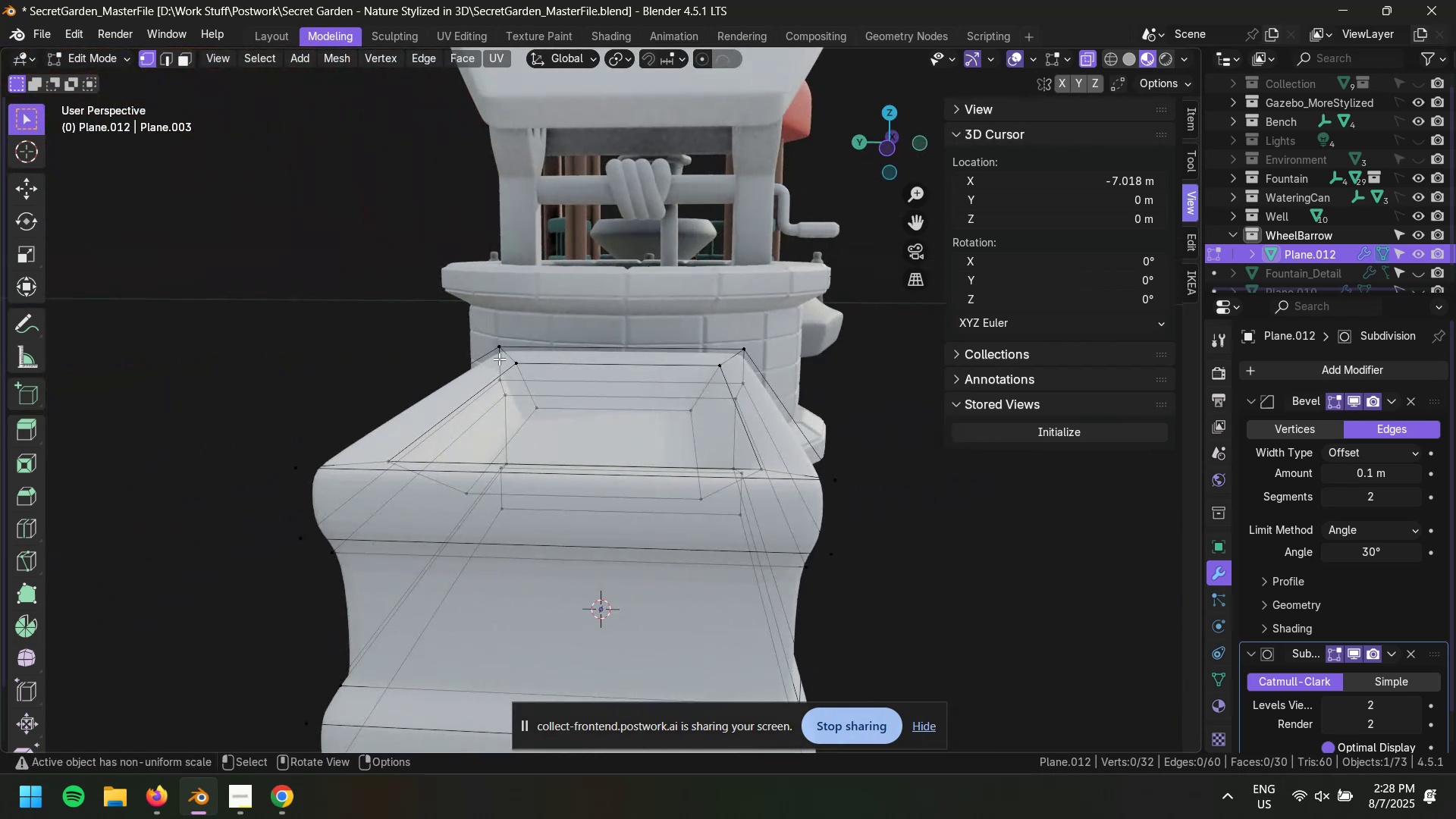 
key(Alt+AltLeft)
 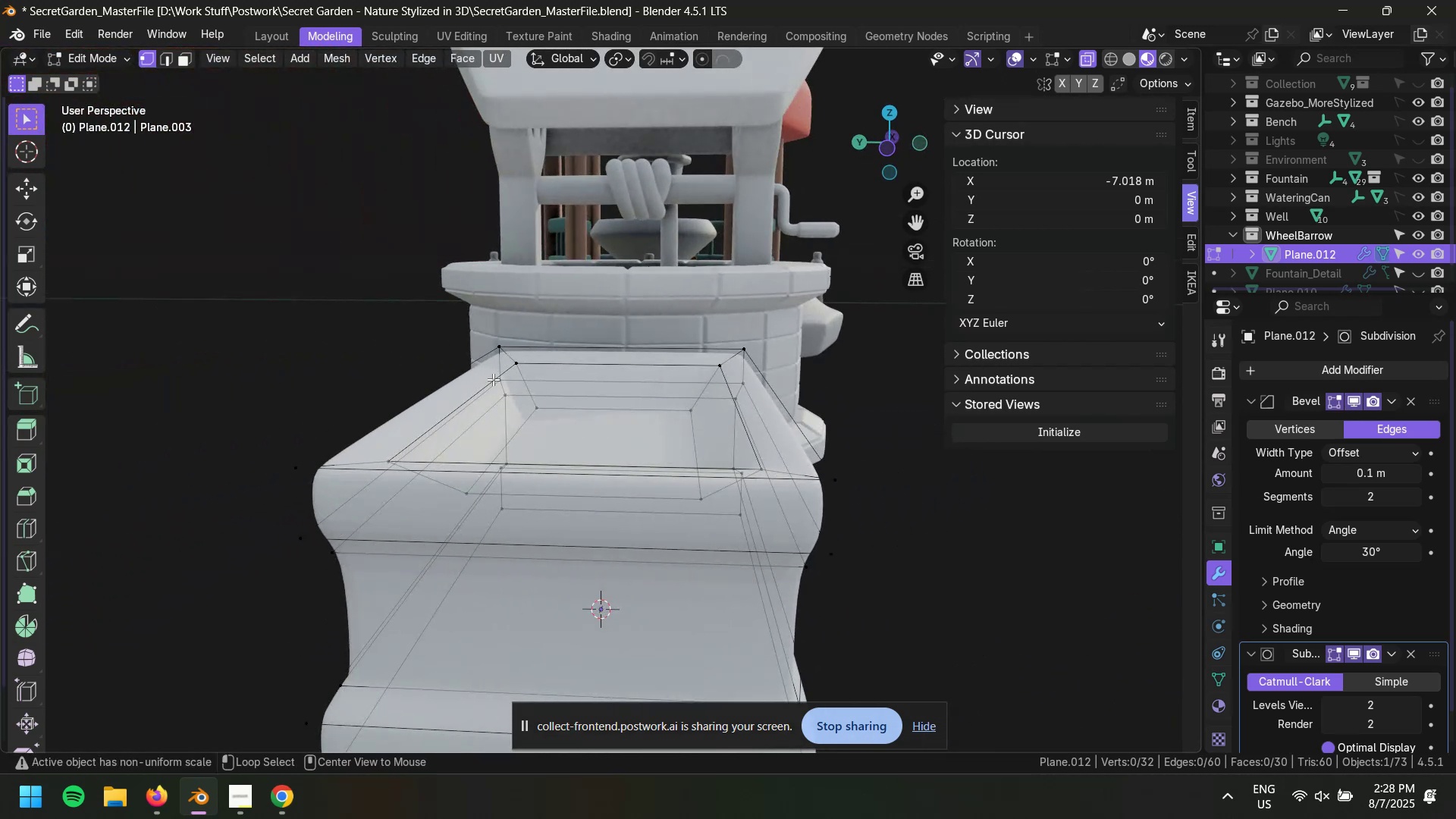 
left_click([493, 379])
 